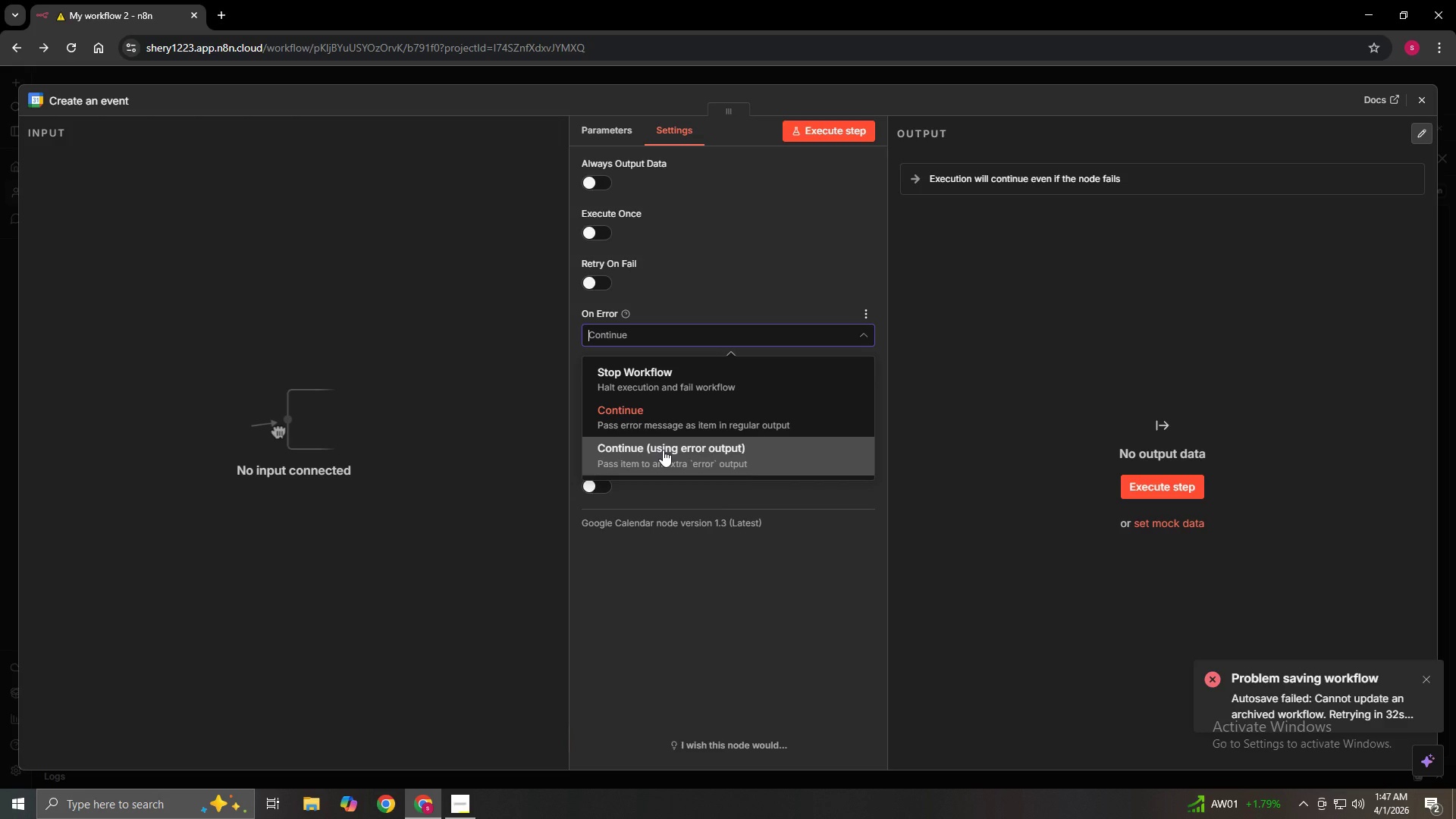 
left_click([663, 450])
 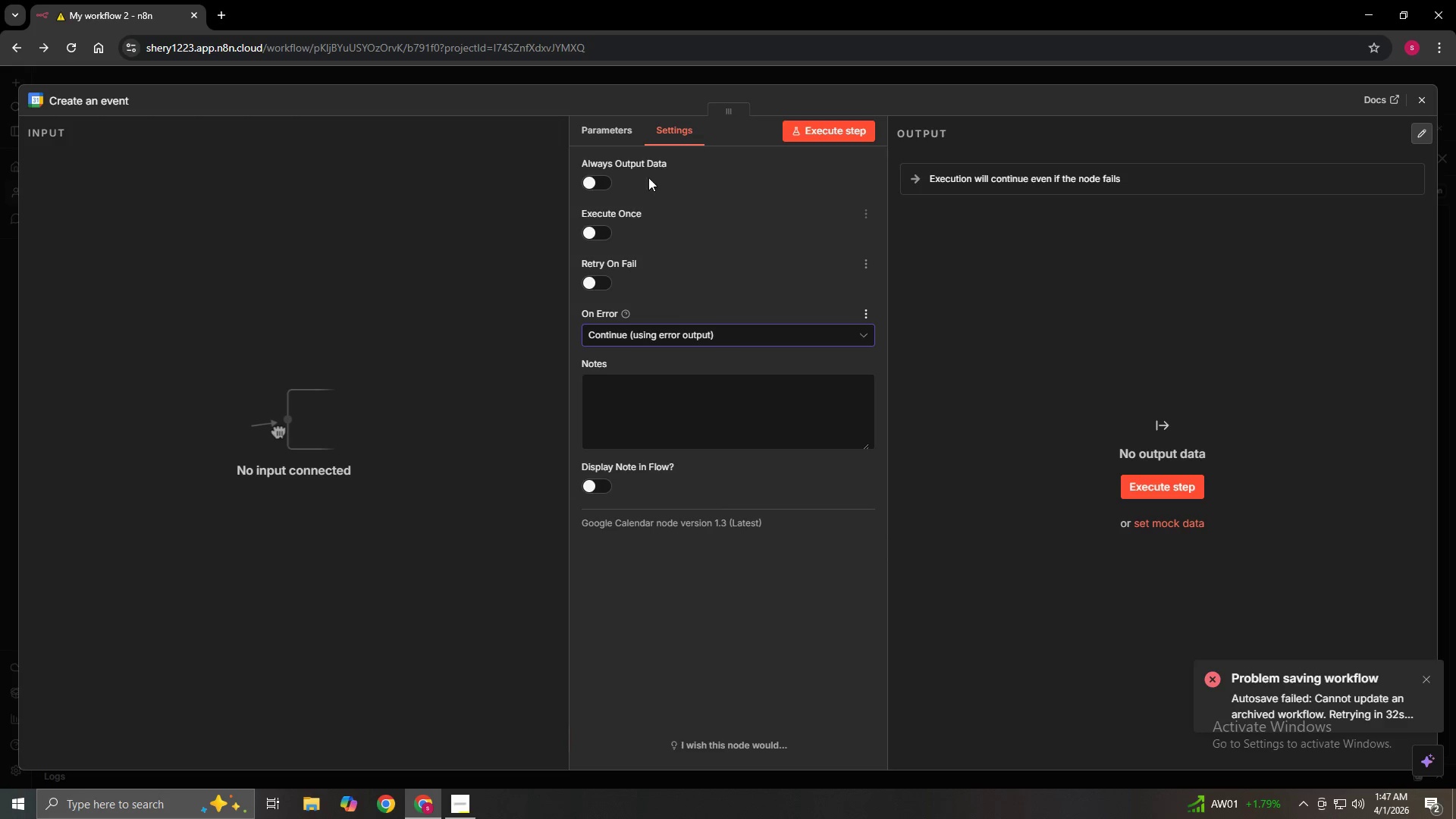 
left_click([600, 129])
 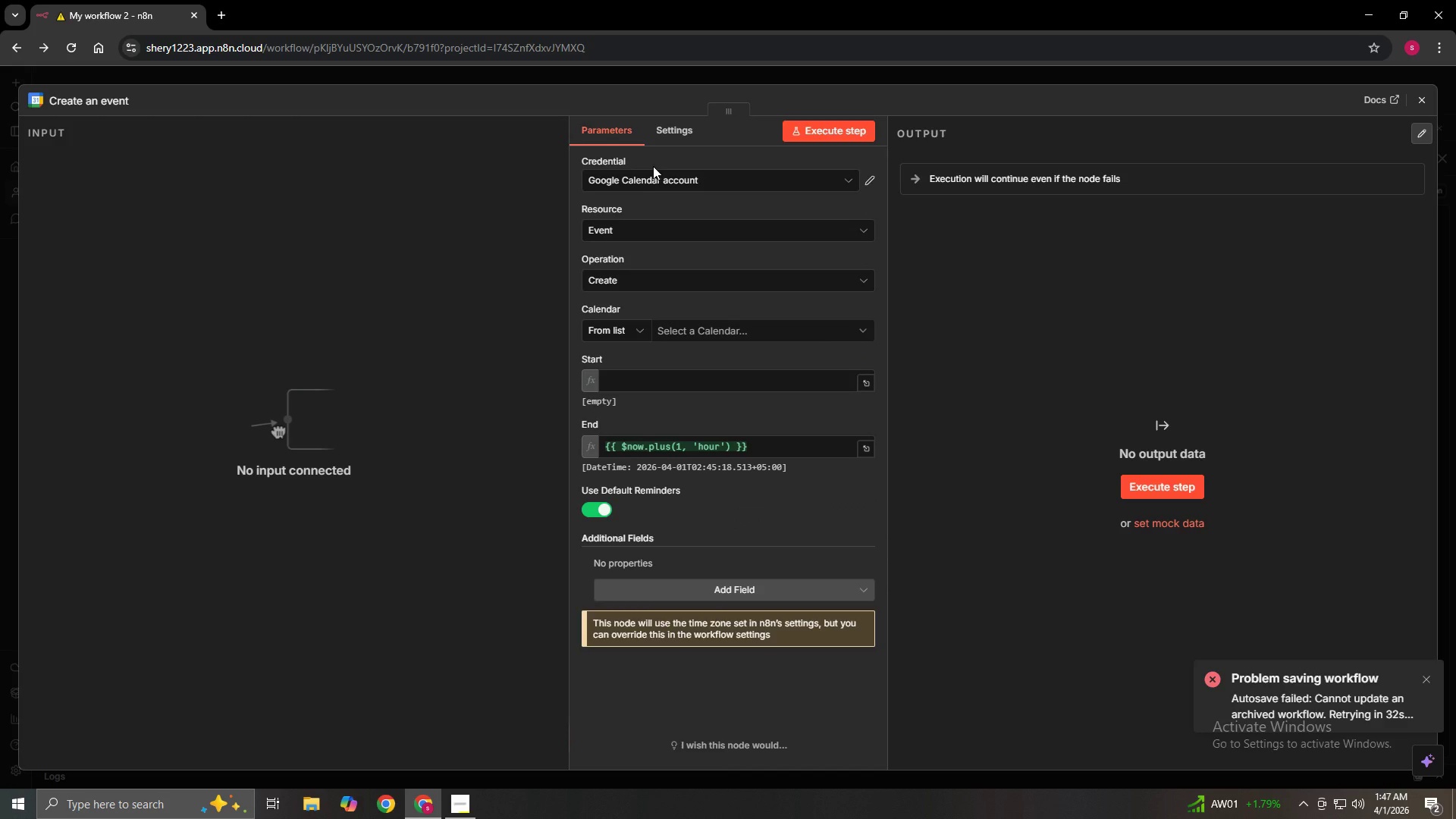 
wait(9.75)
 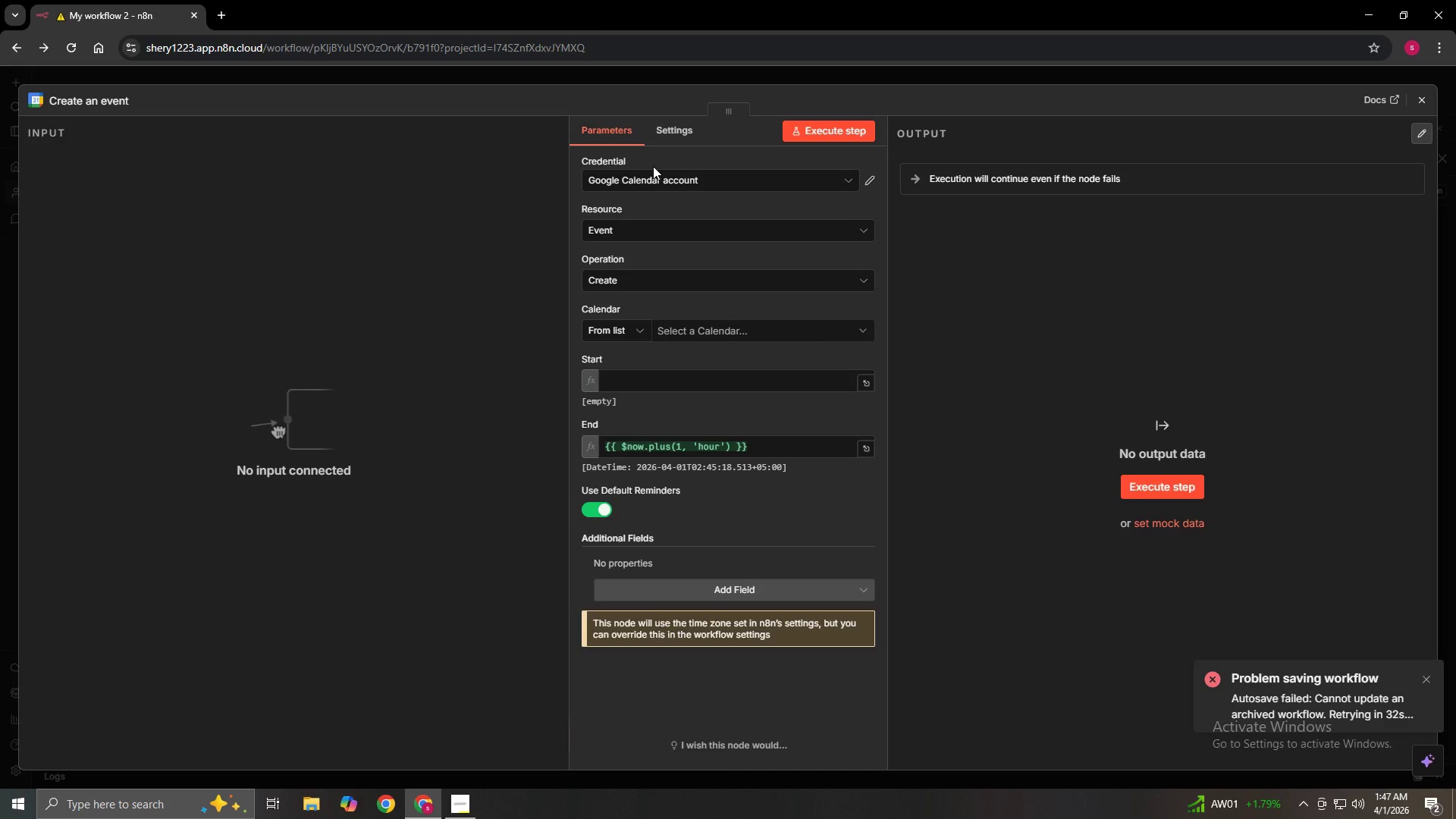 
left_click([667, 373])
 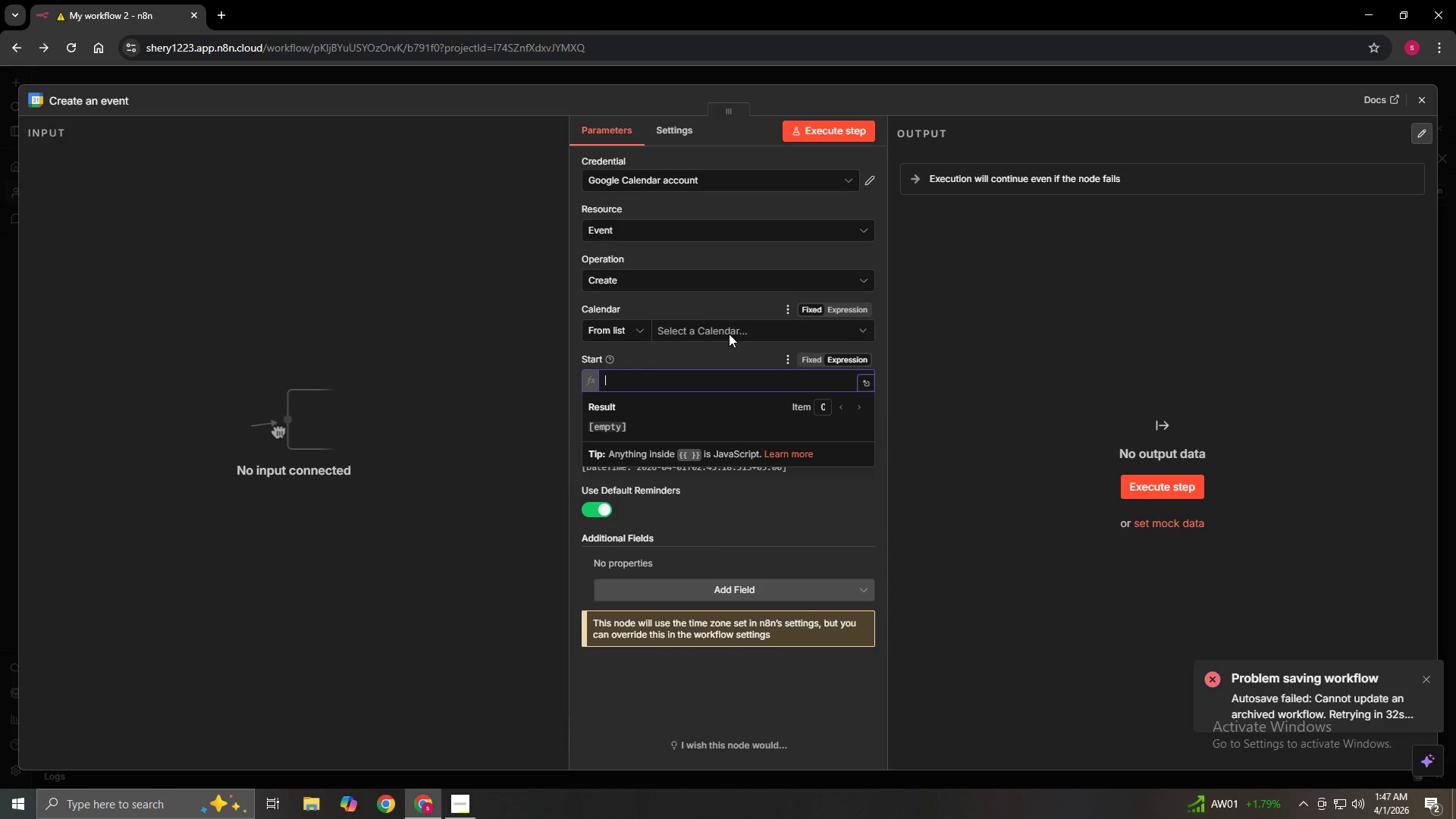 
left_click([736, 334])
 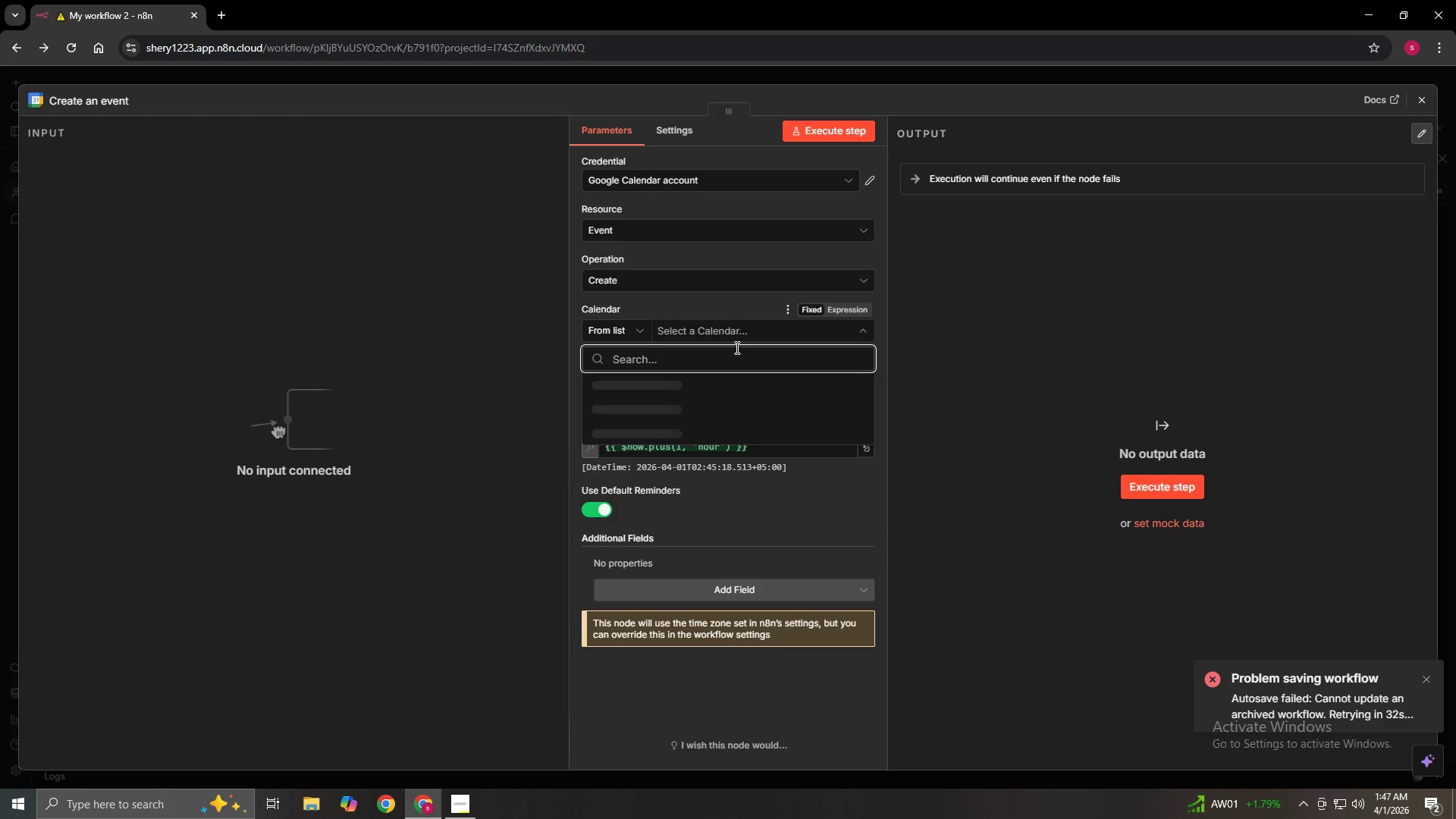 
mouse_move([745, 419])
 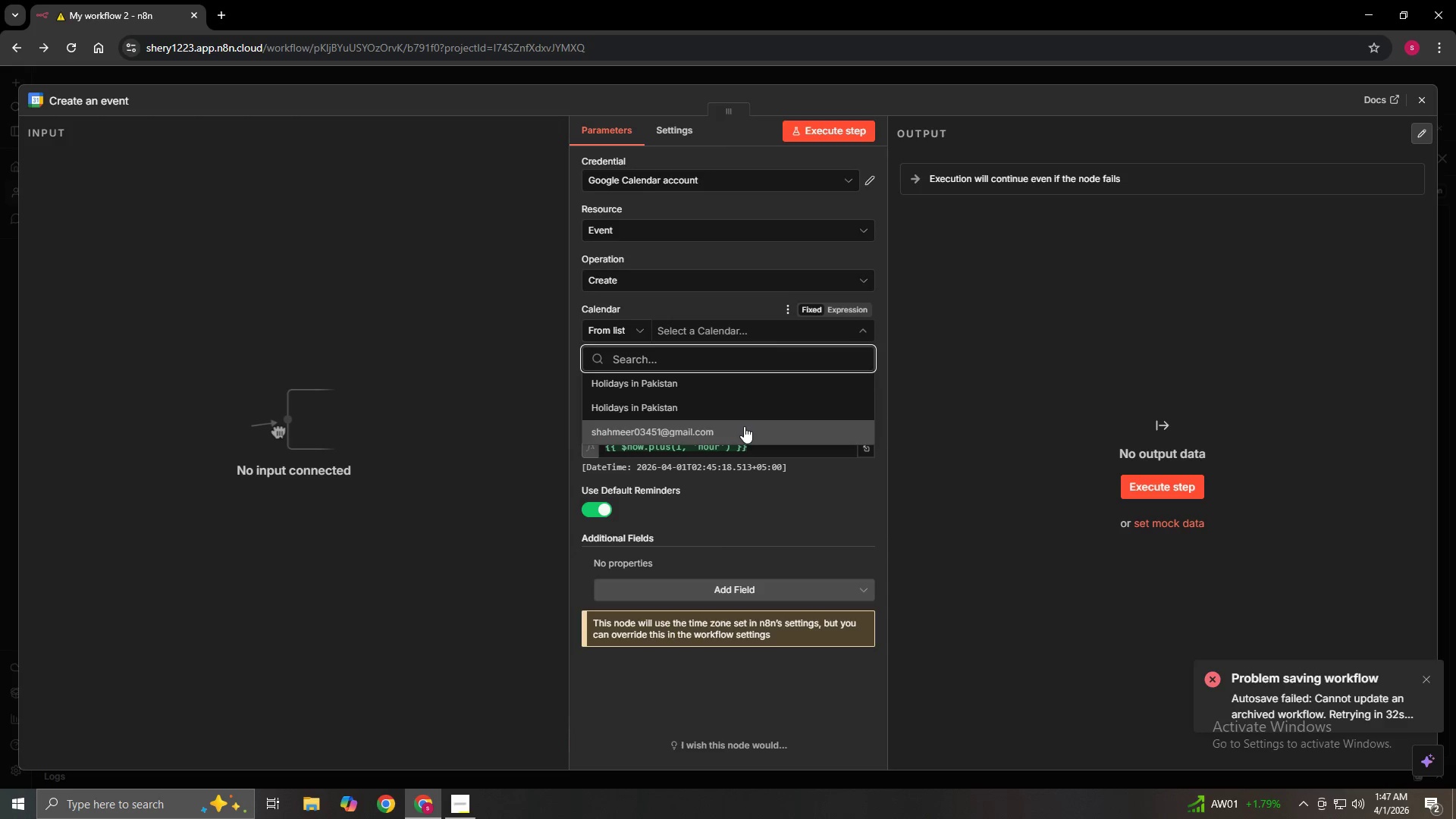 
left_click([744, 426])
 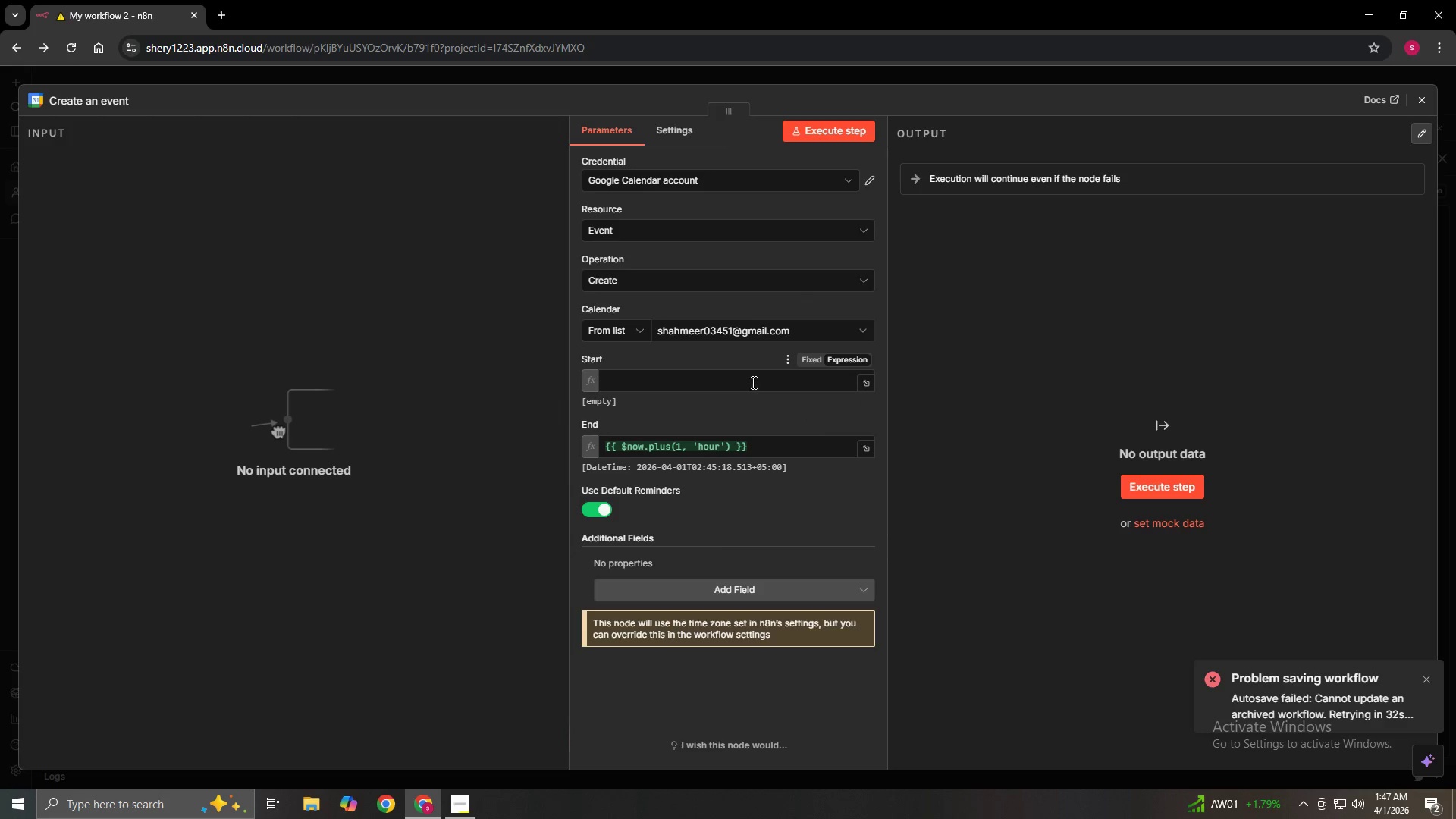 
left_click([737, 378])
 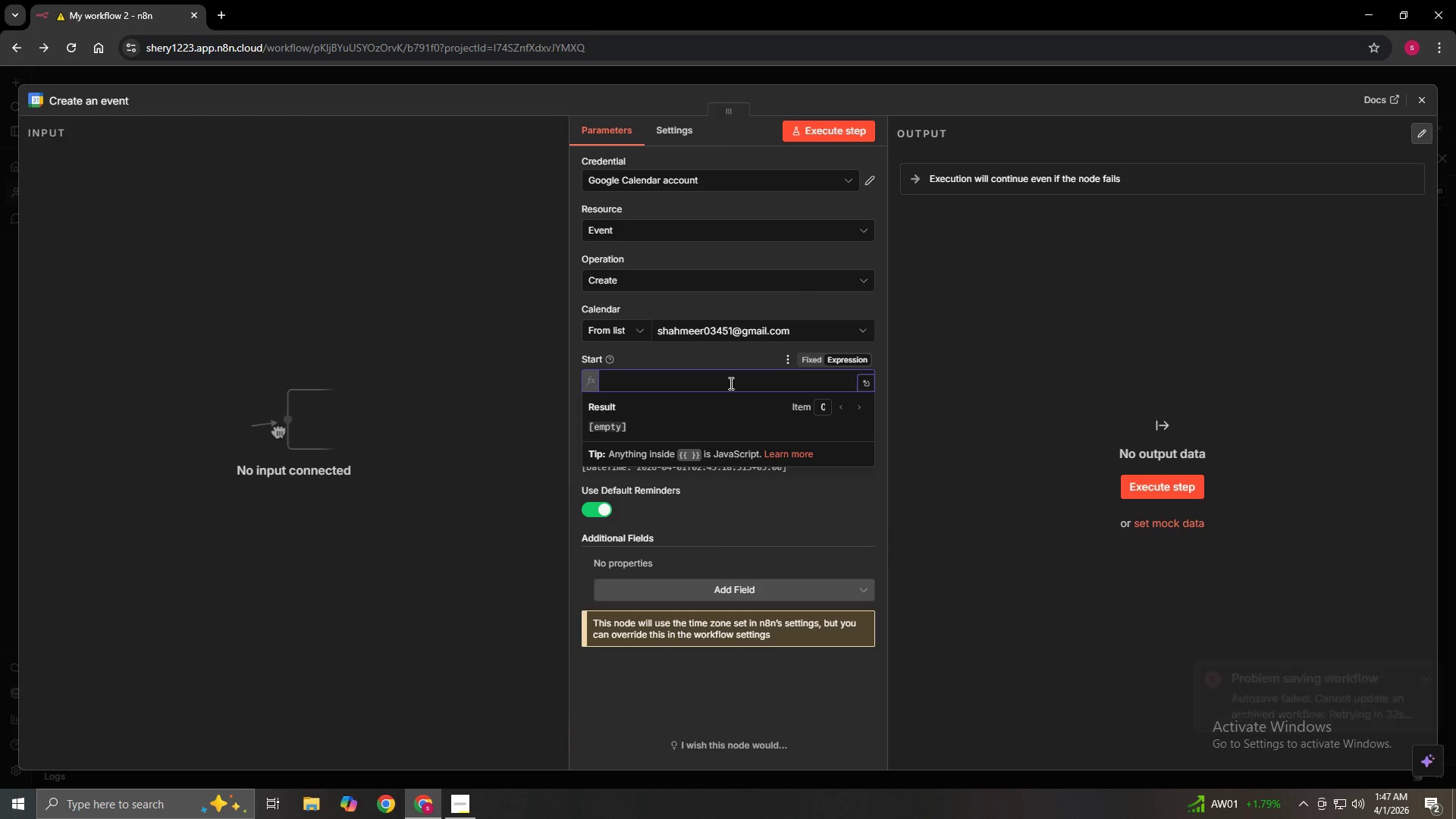 
key(Shift+BracketLeft)
 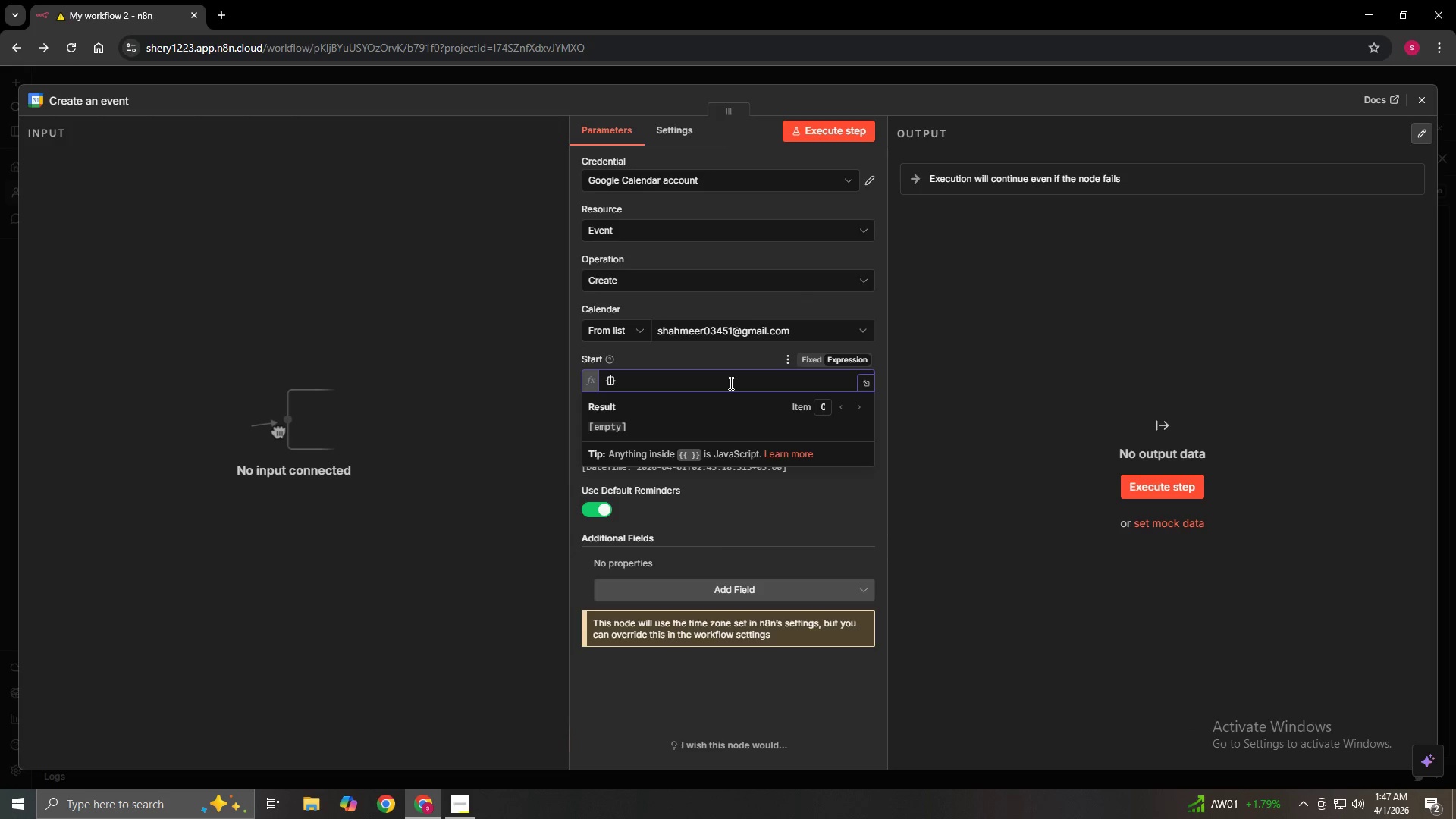 
key(Shift+BracketLeft)
 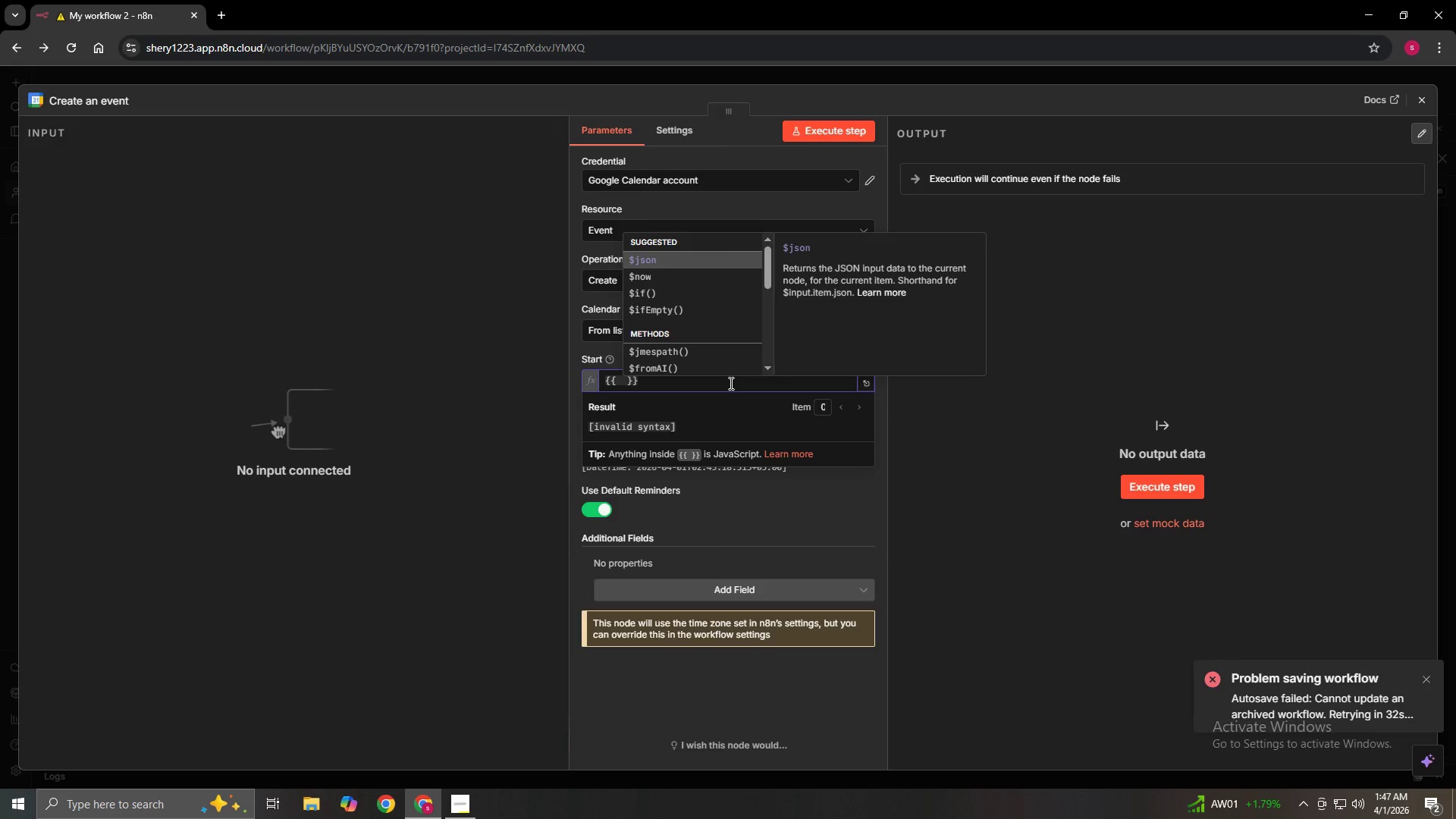 
type($node)
 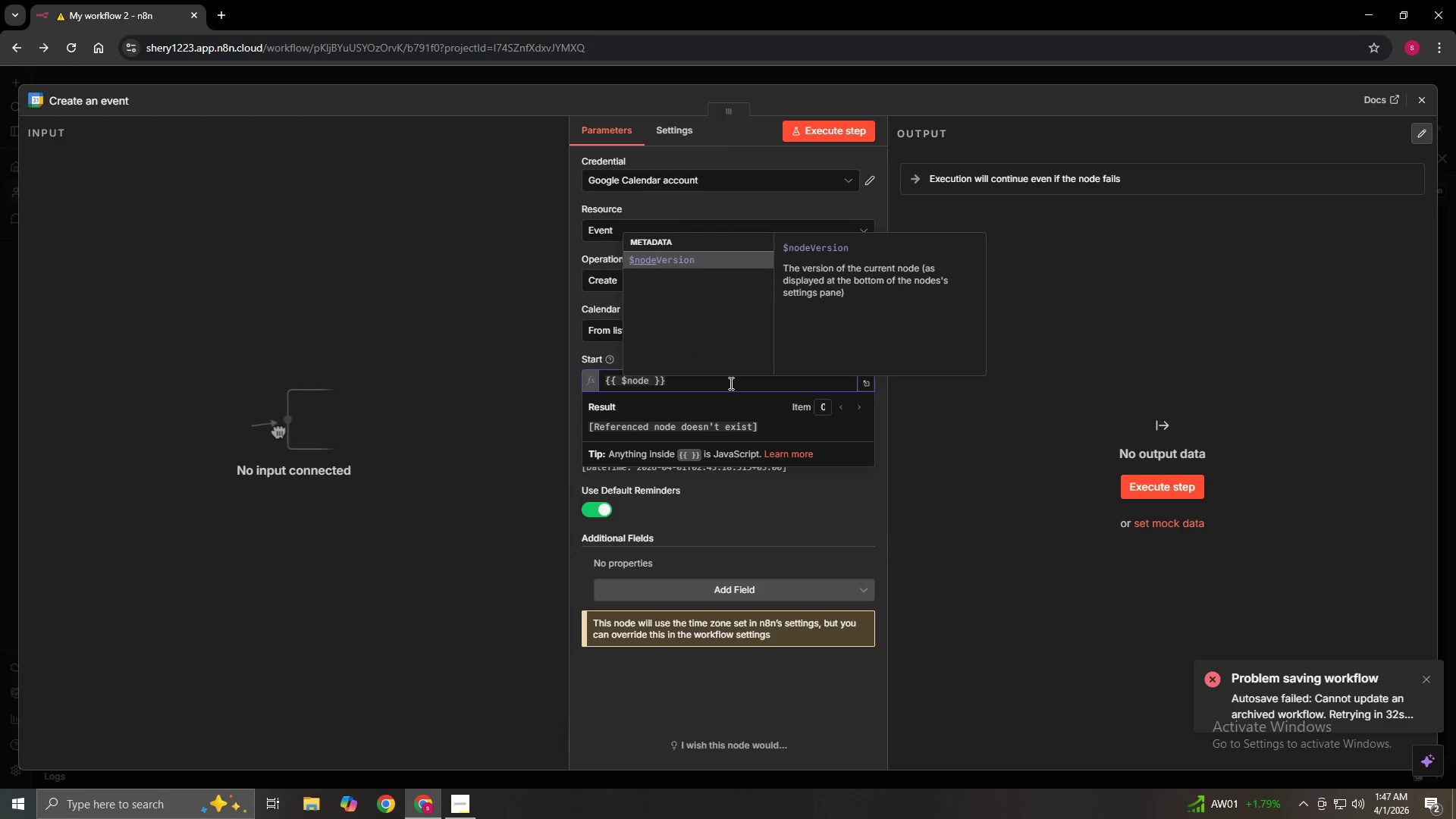 
hold_key(key=ShiftLeft, duration=1.36)
 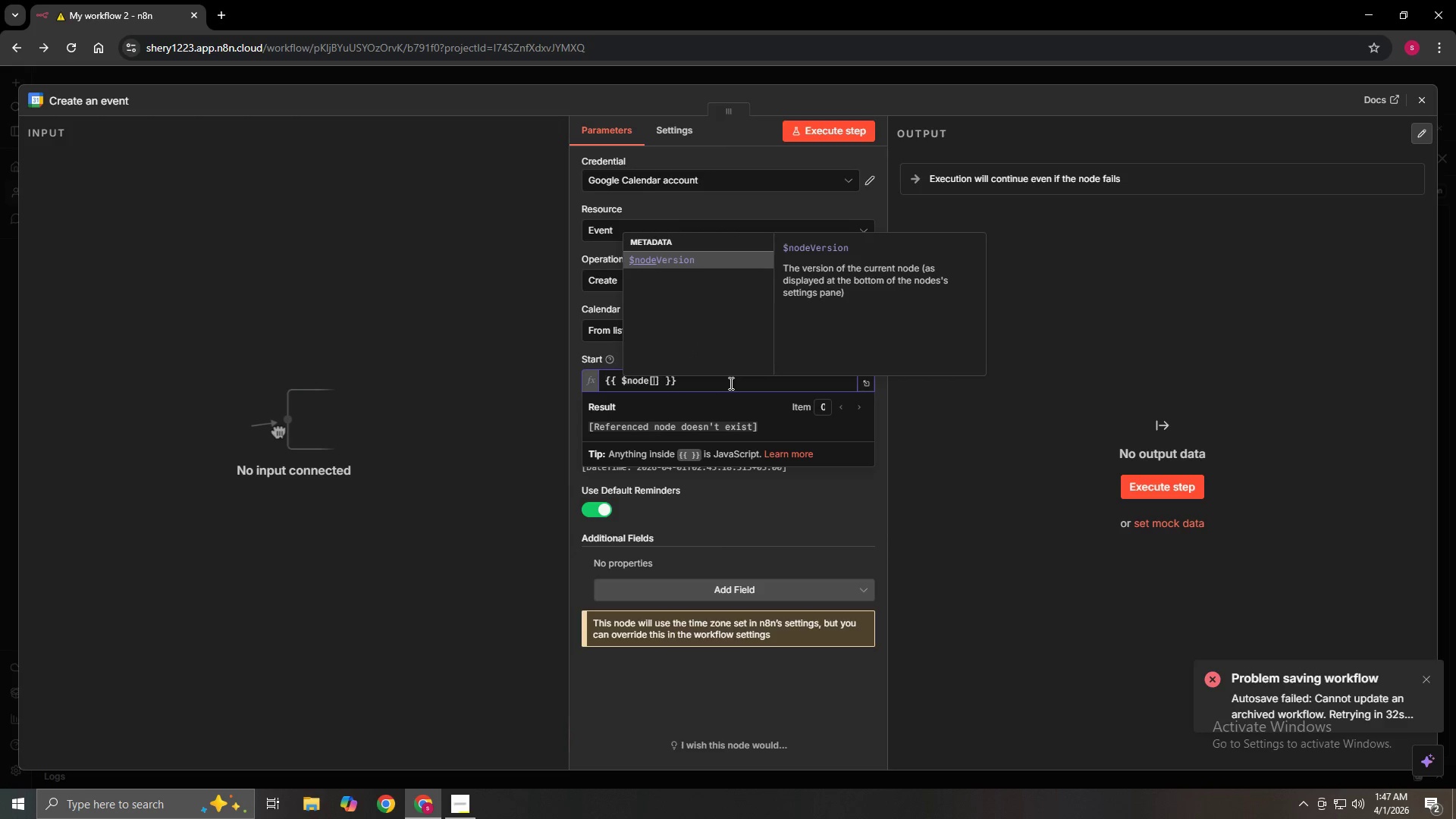 
key(BracketLeft)
 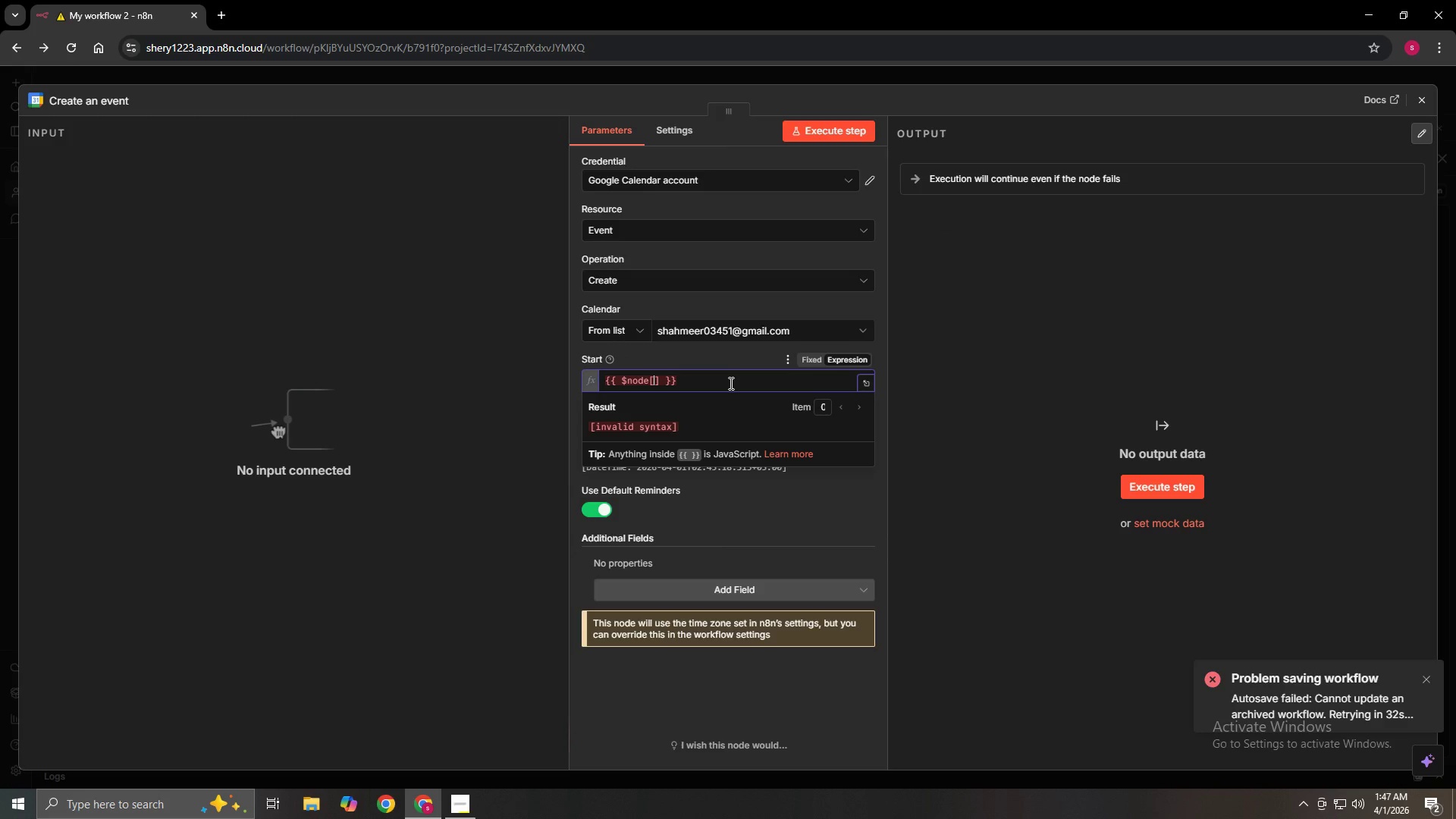 
key(ArrowRight)
 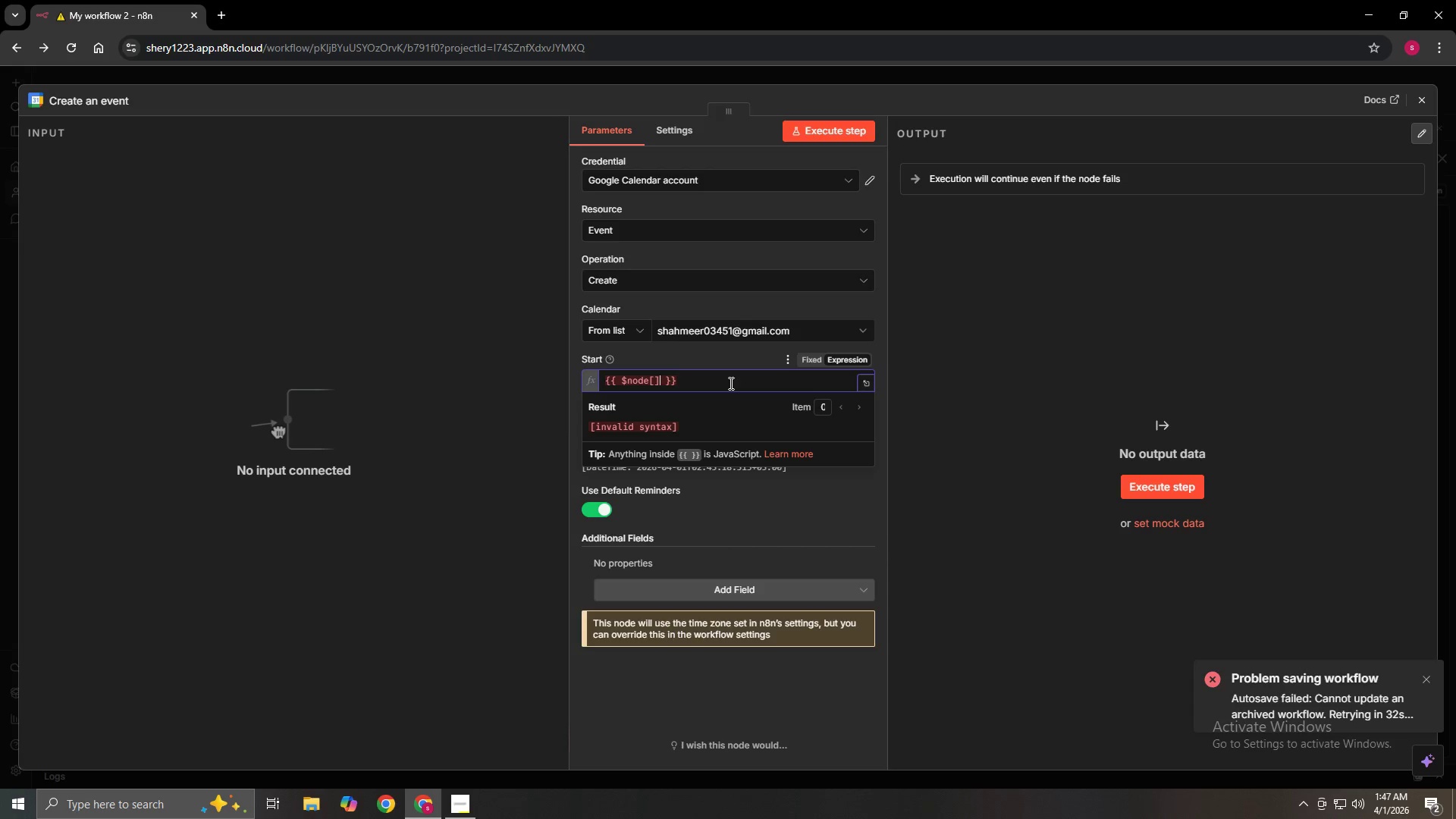 
key(Backspace)
 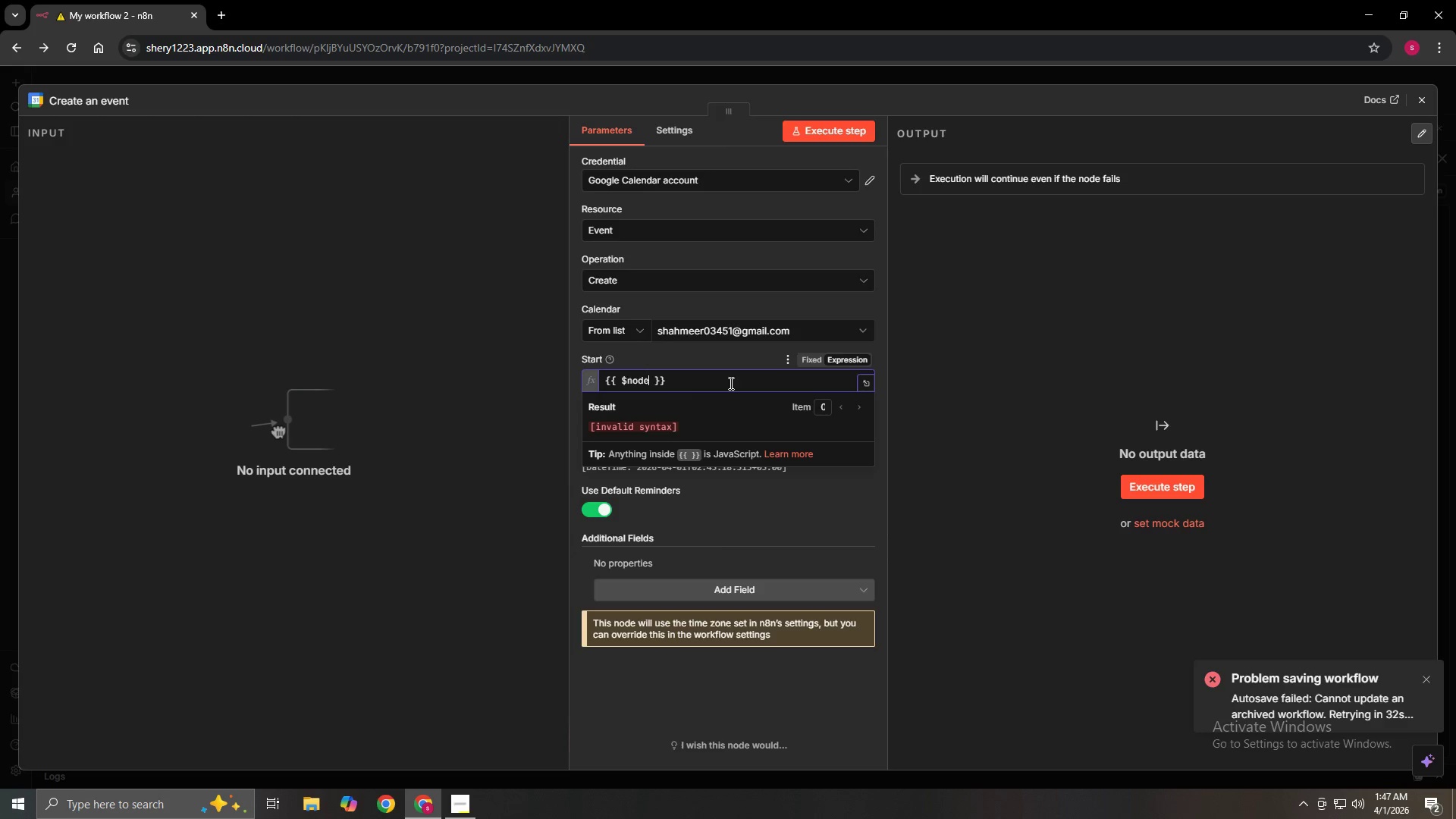 
key(Backspace)
 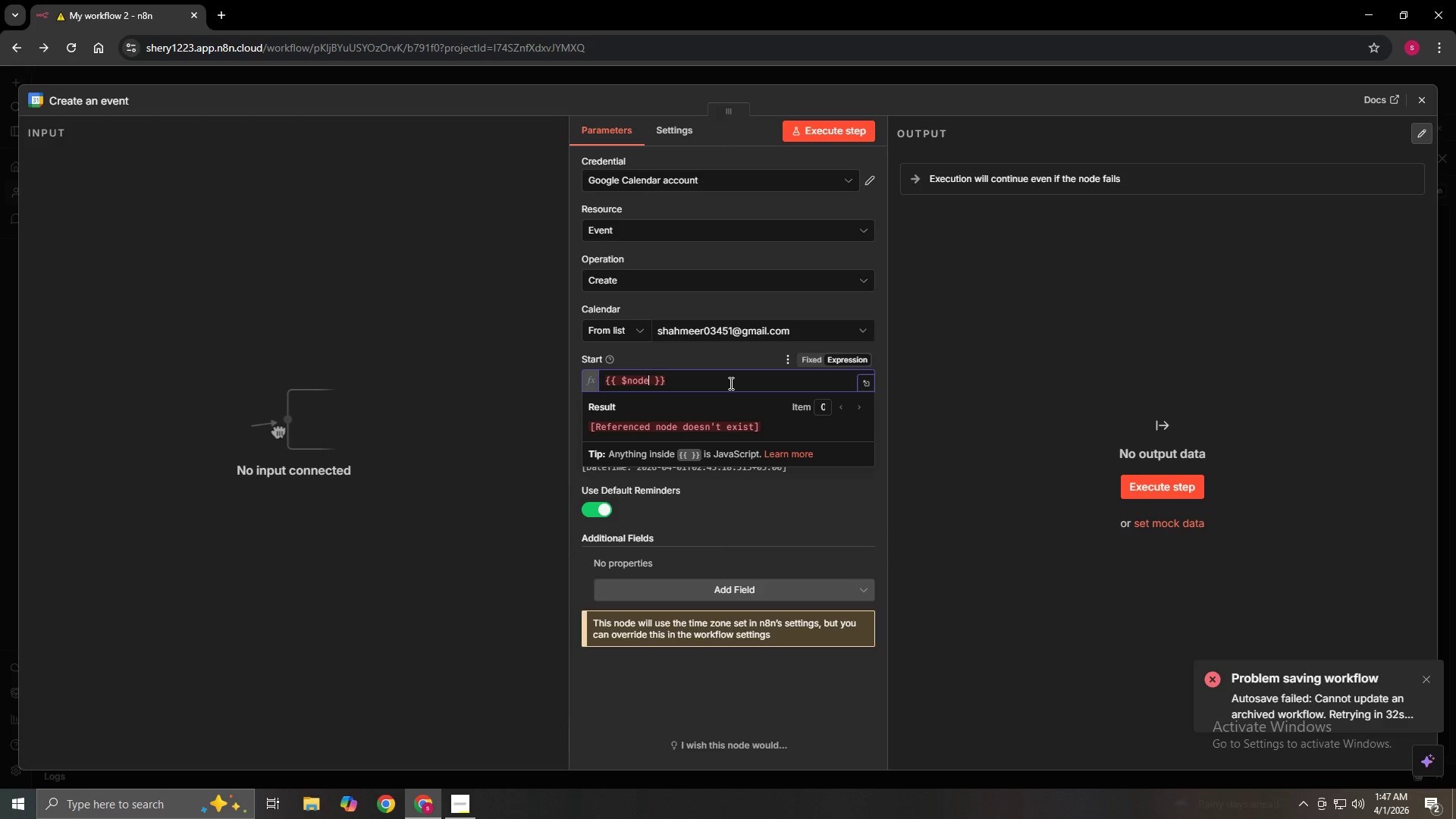 
key(ArrowLeft)
 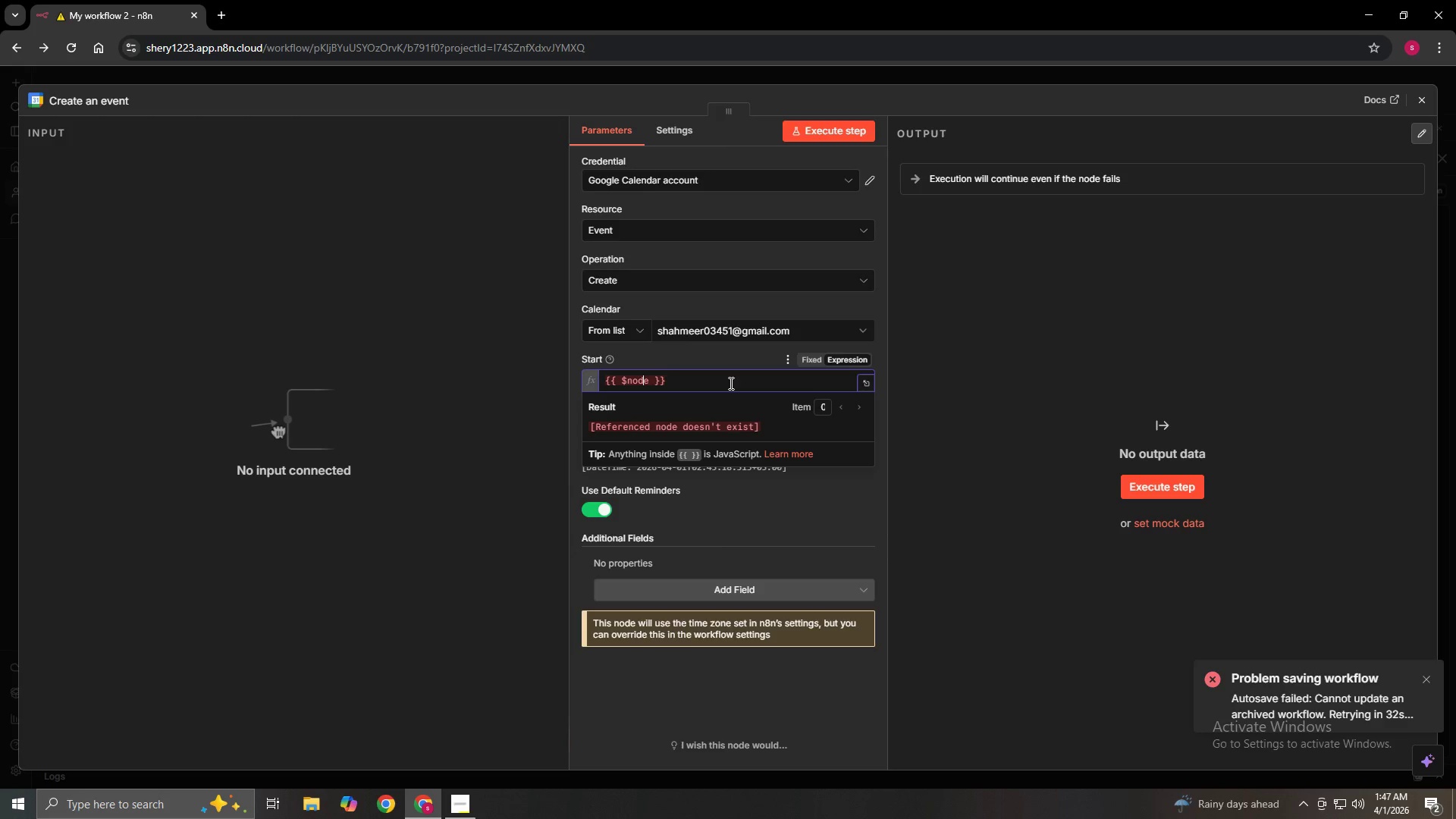 
key(ArrowLeft)
 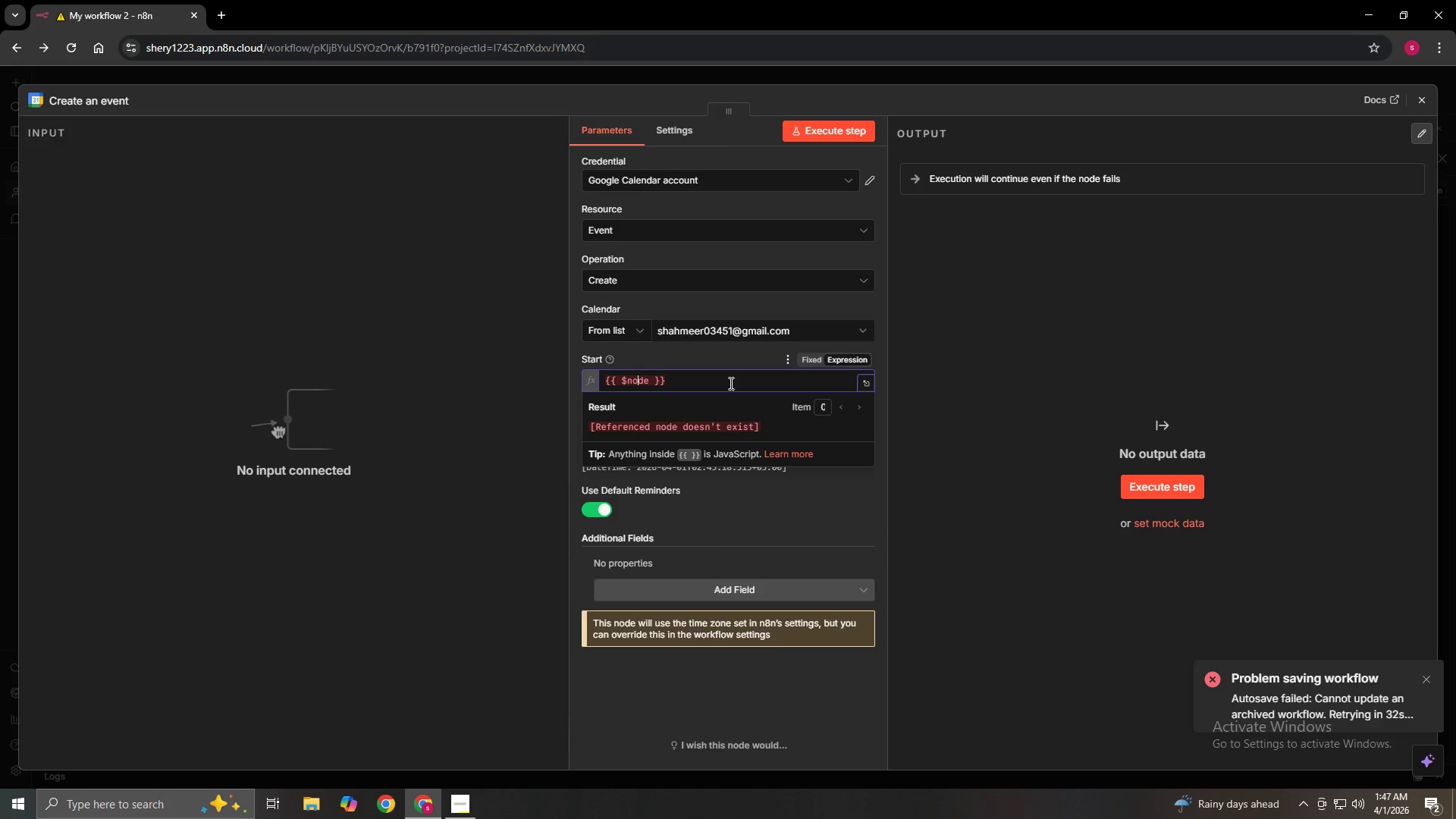 
key(ArrowLeft)
 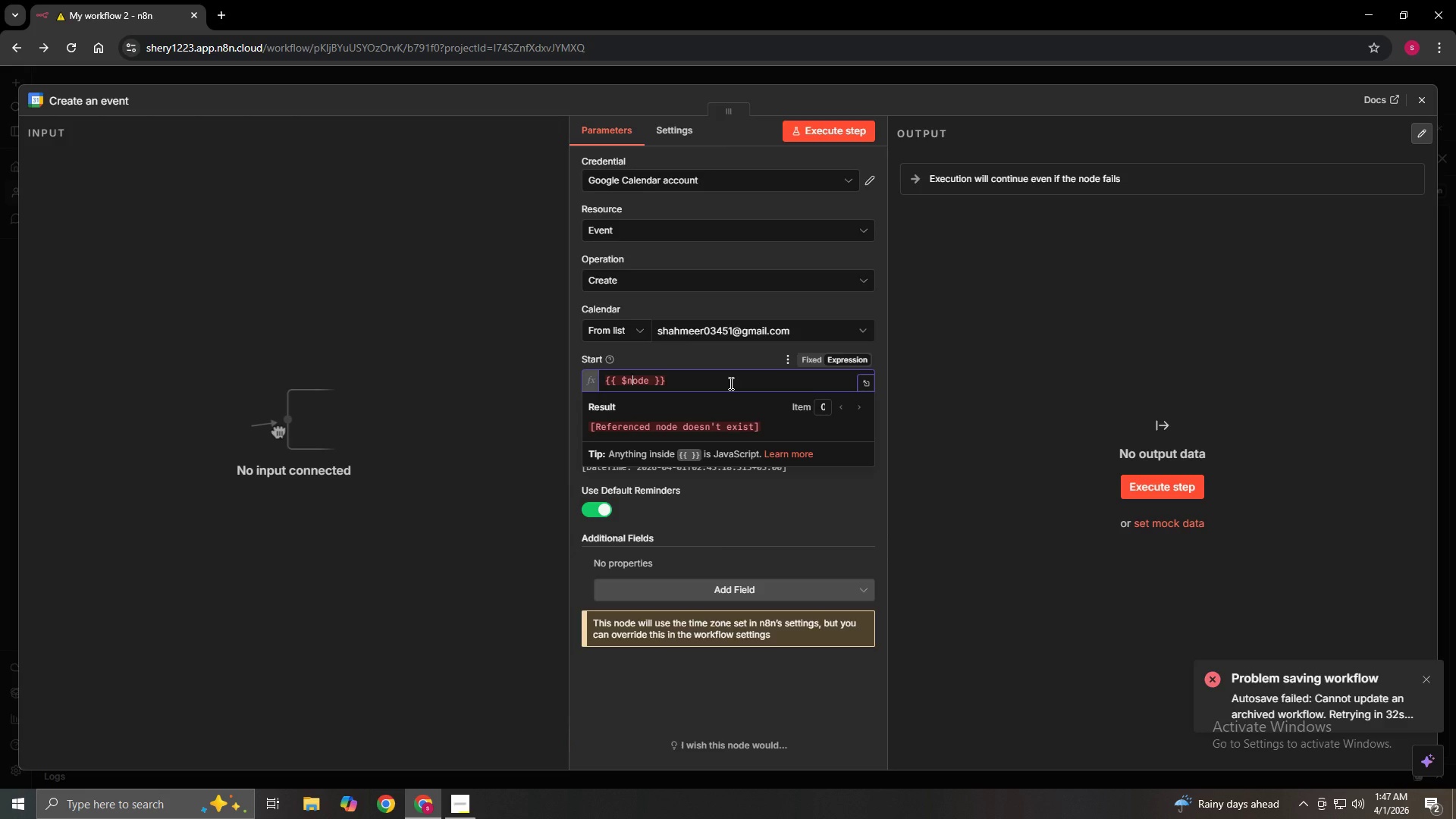 
hold_key(key=ArrowRight, duration=0.67)
 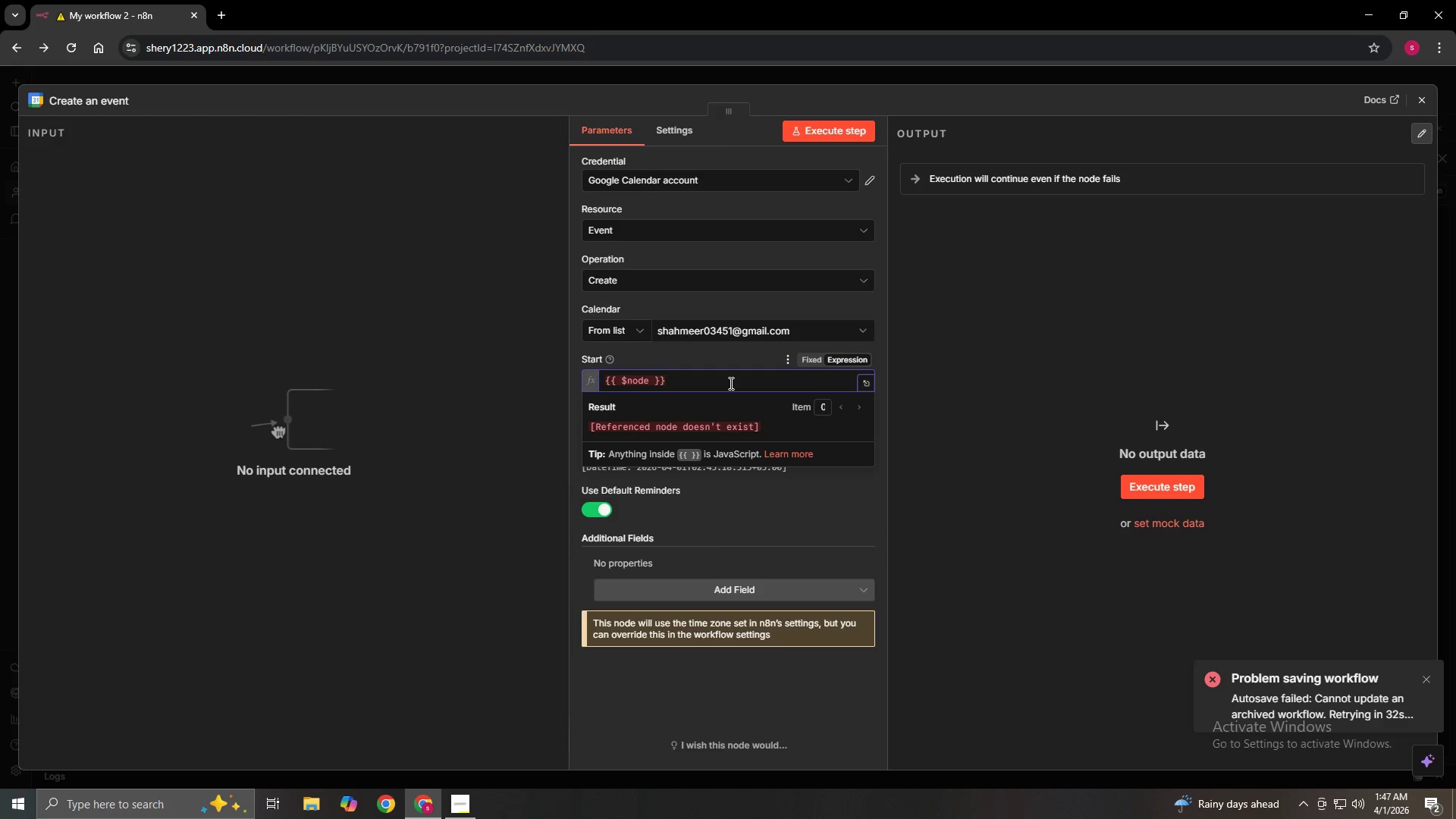 
key(Backspace)
 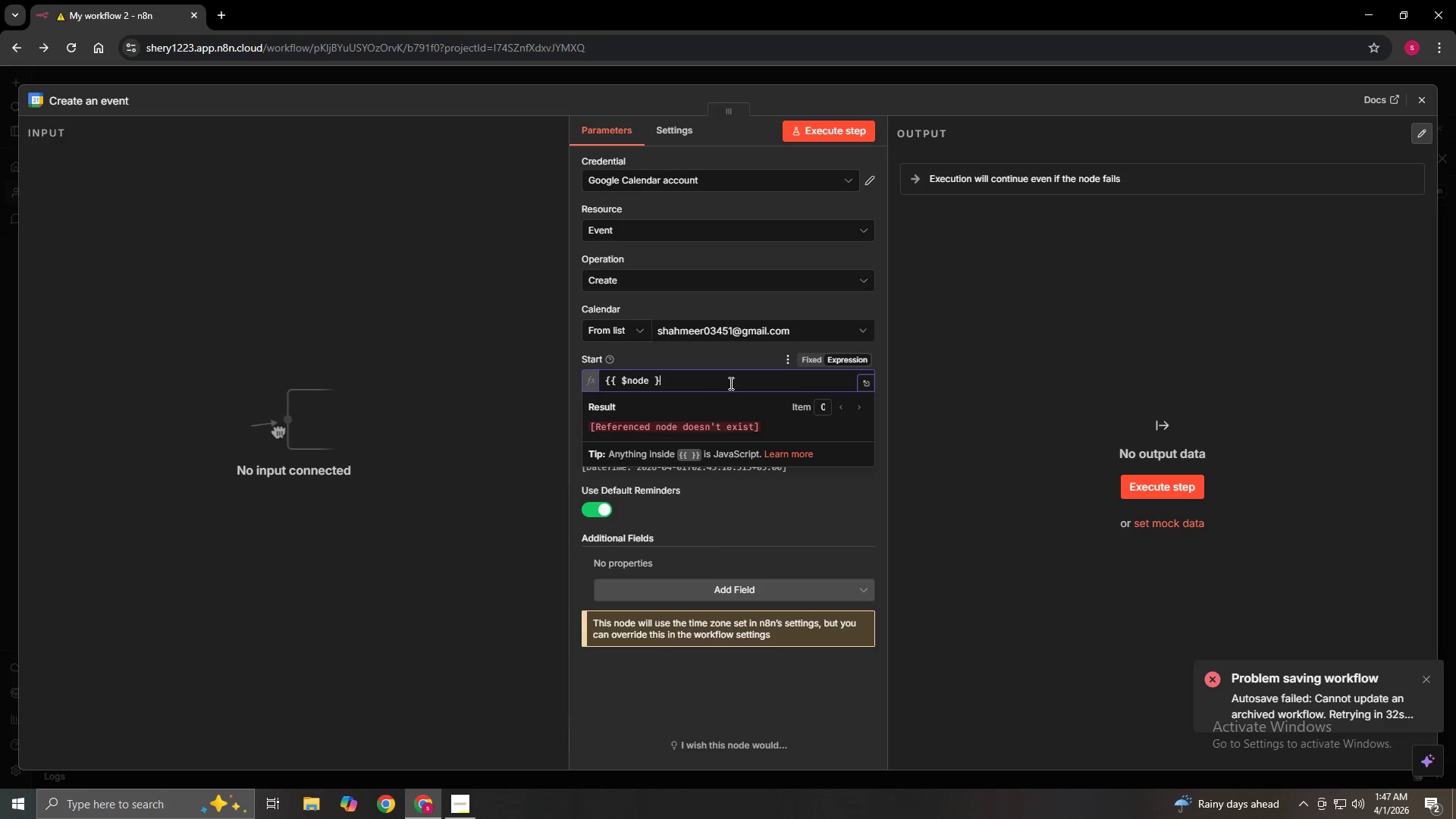 
key(Backspace)
 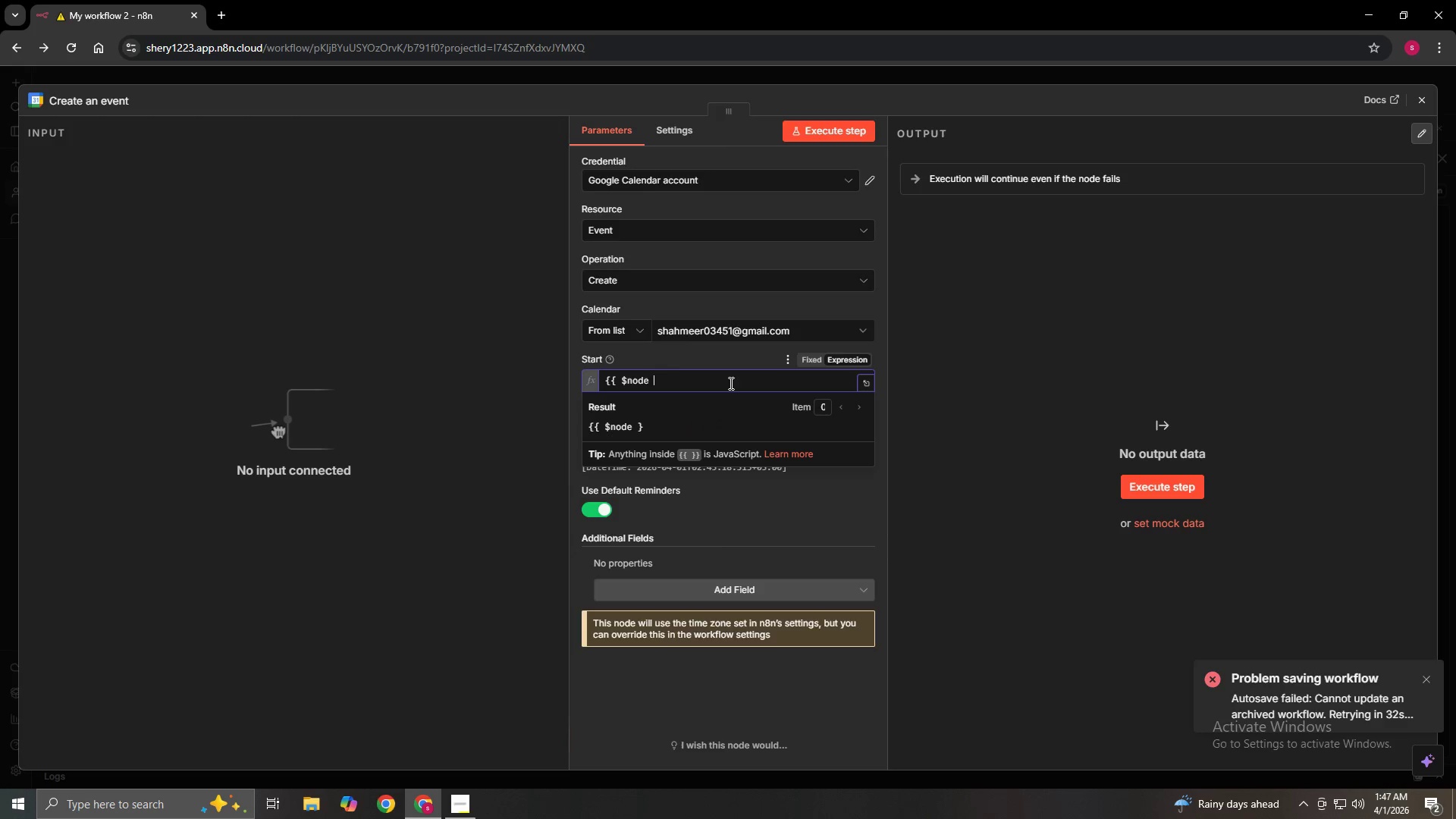 
key(Backspace)
 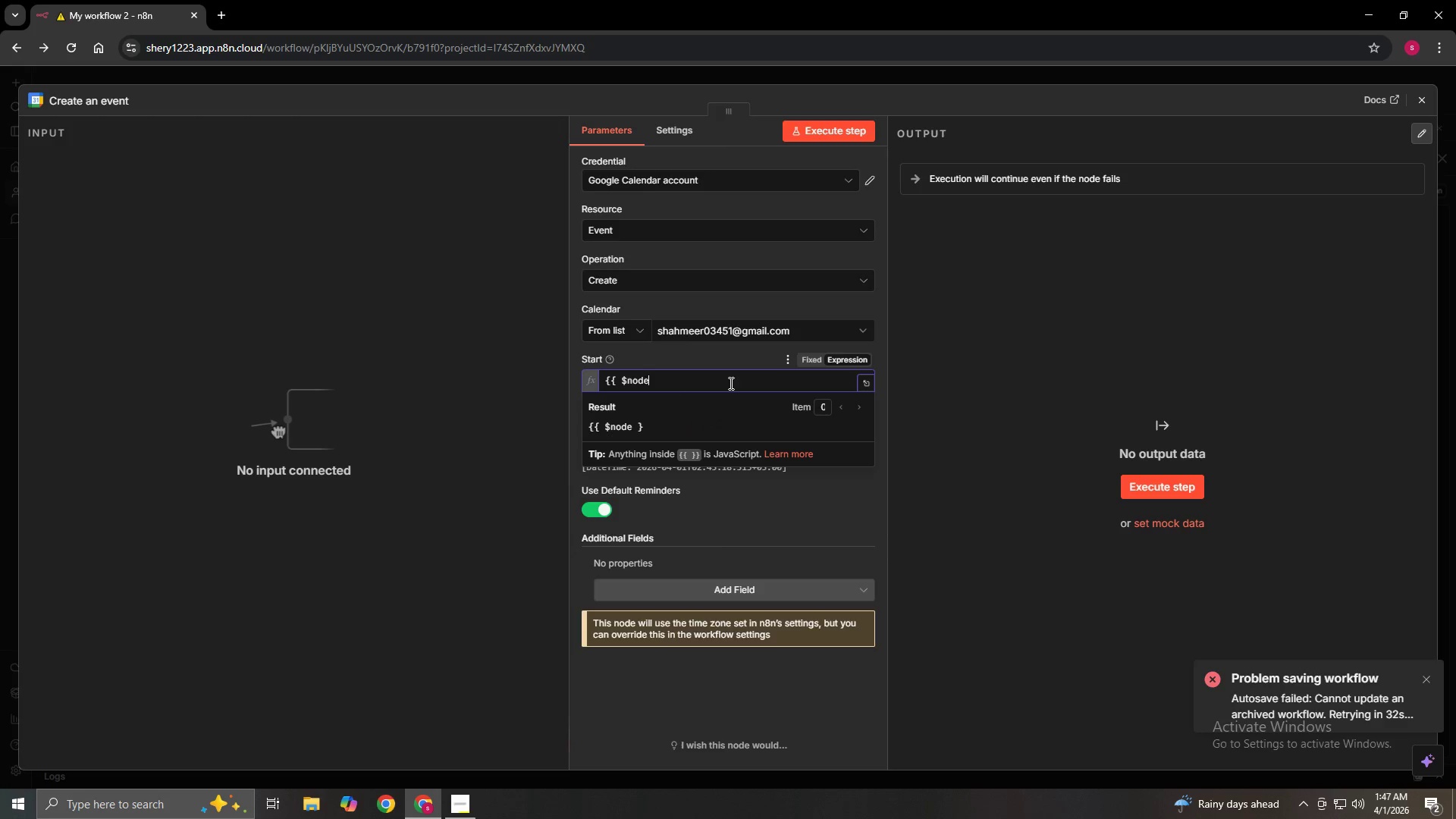 
key(Backspace)
 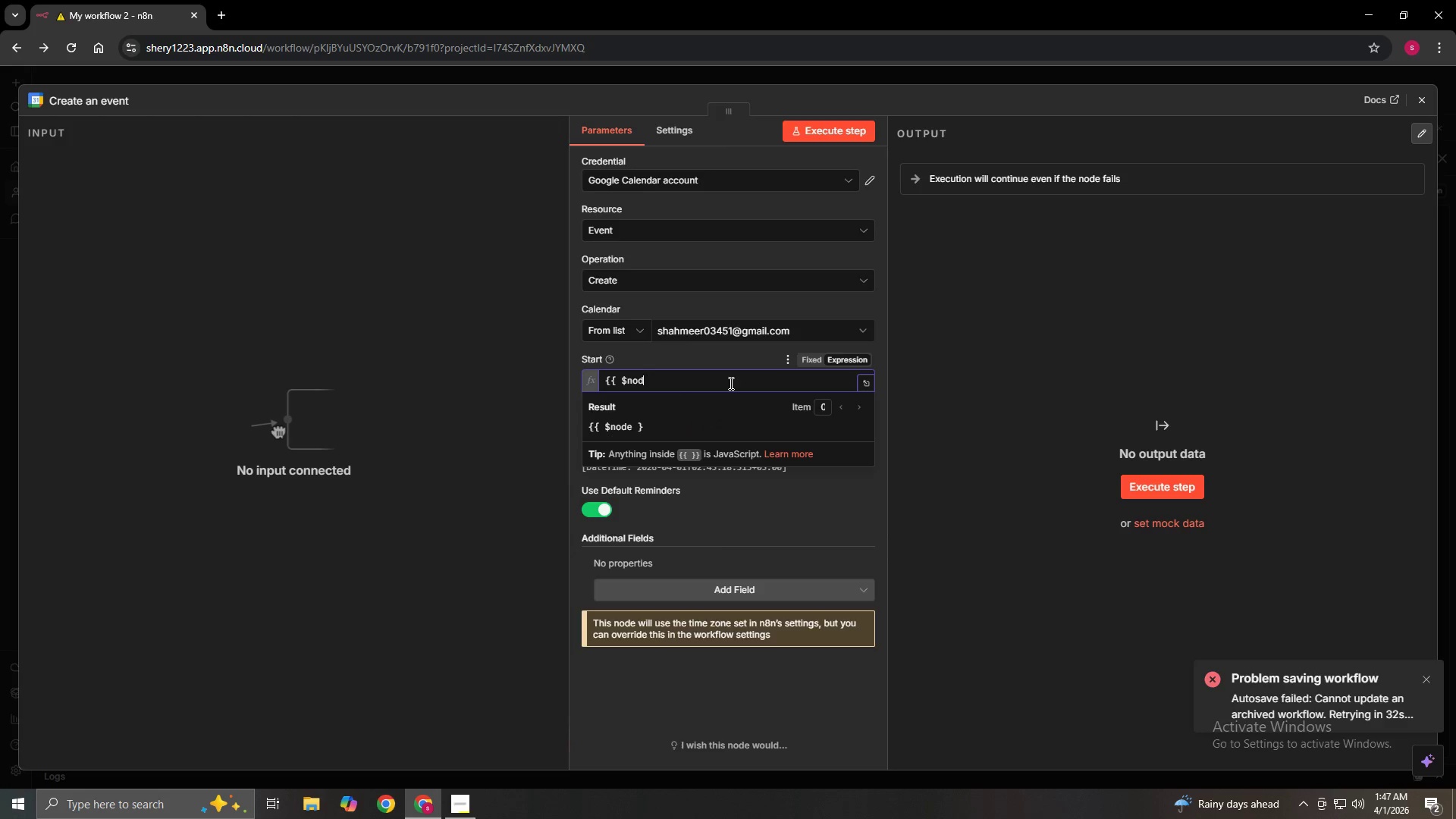 
key(Backspace)
 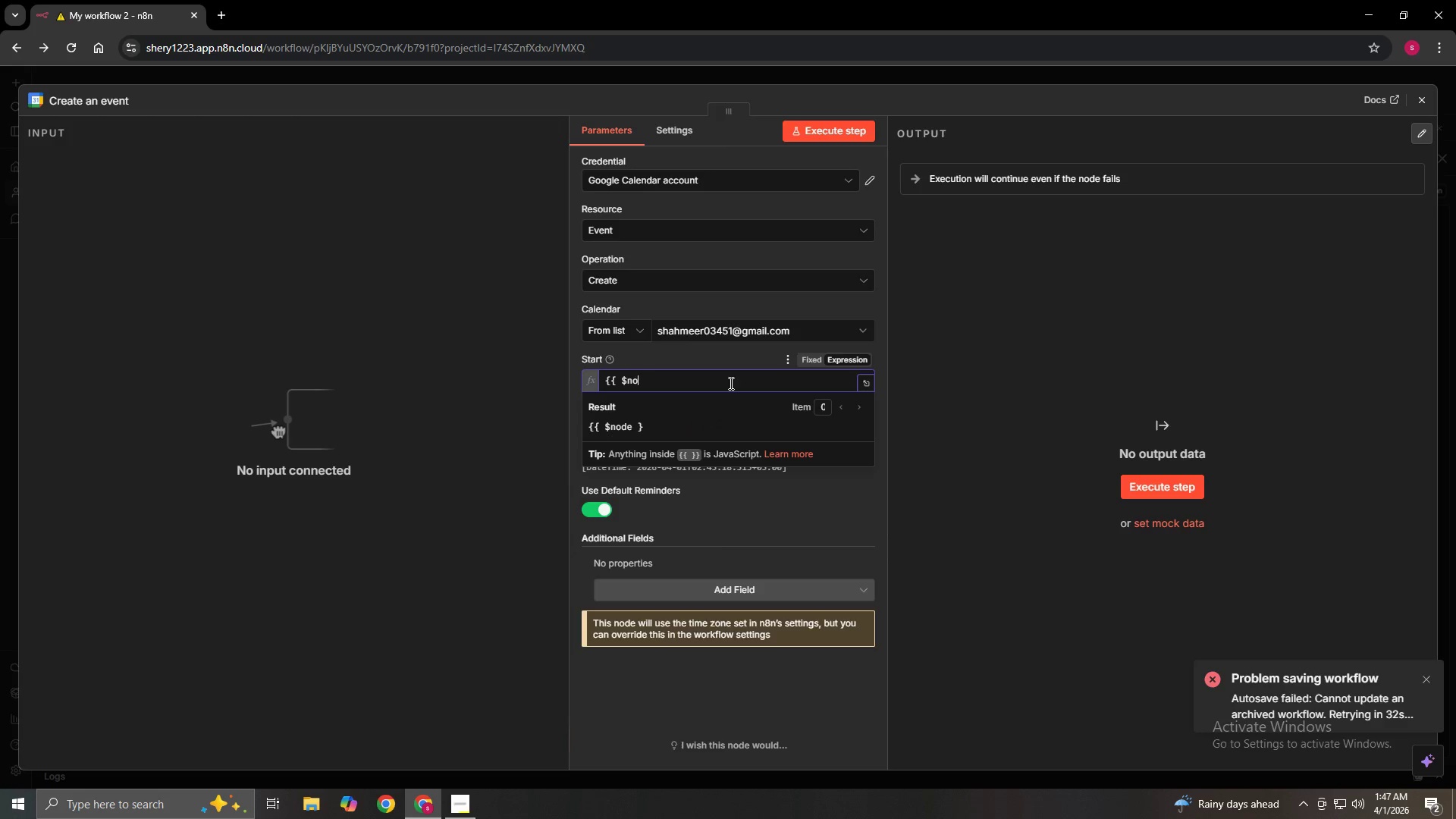 
key(Backspace)
 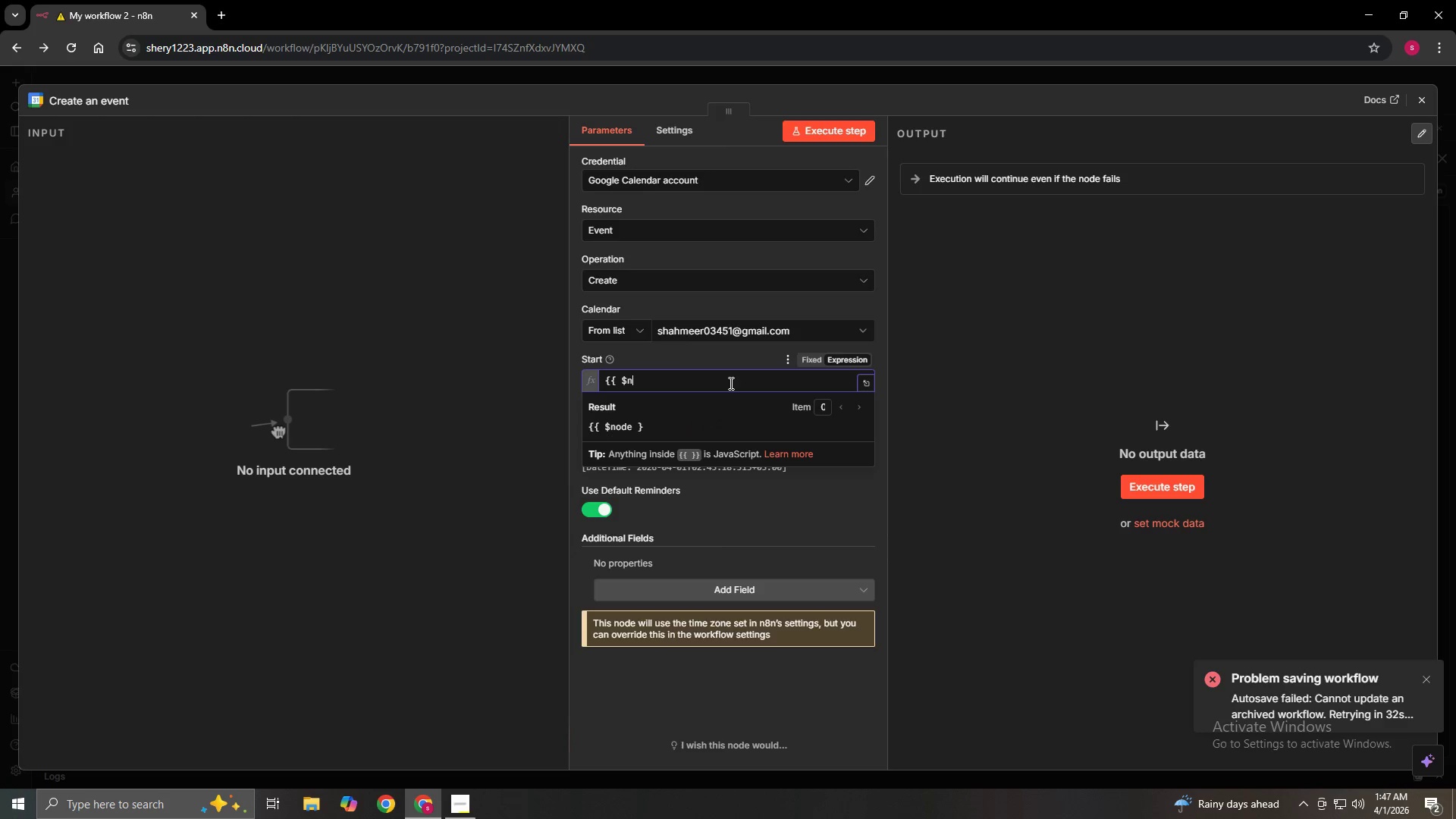 
key(Backspace)
 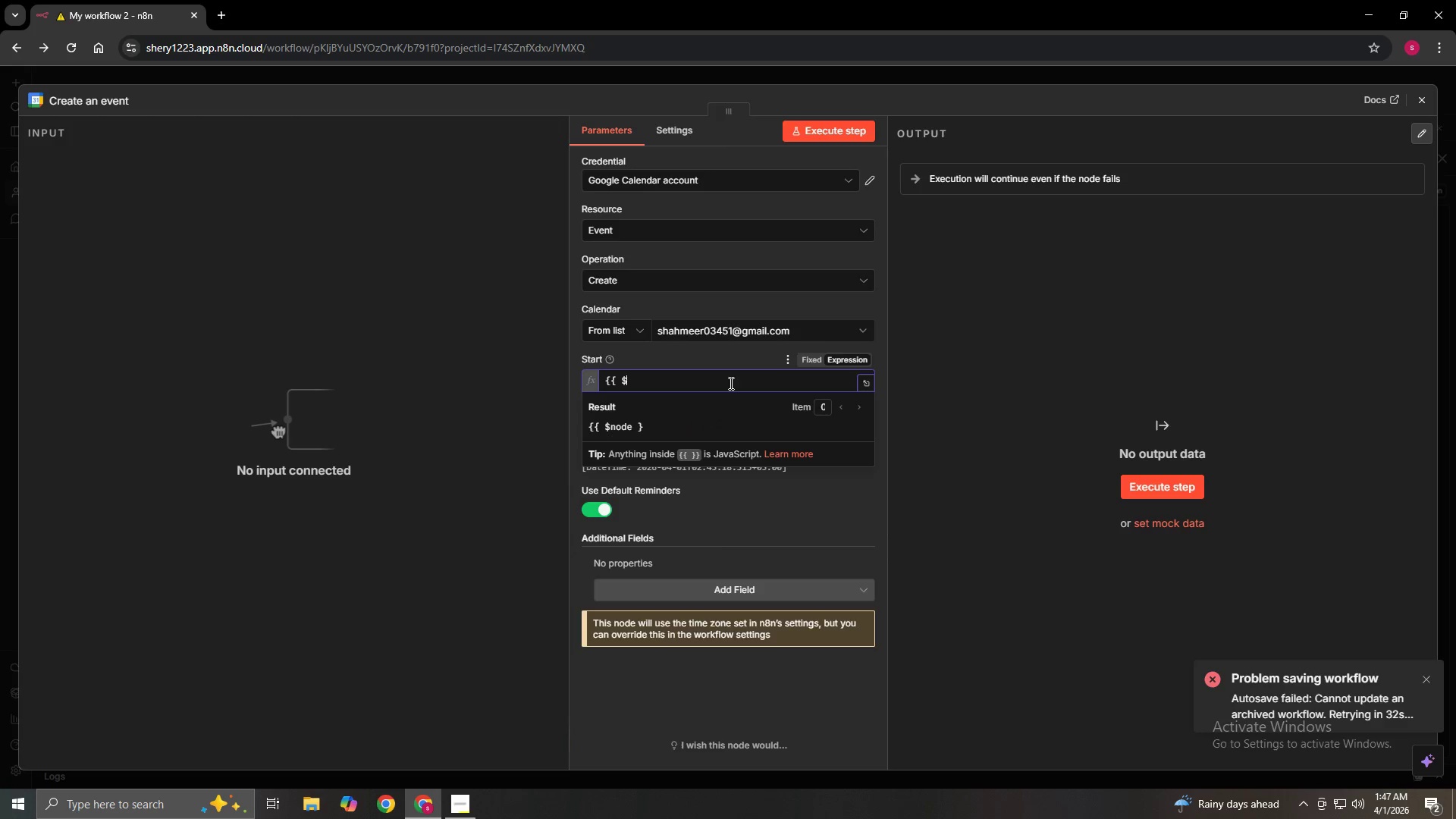 
hold_key(key=Backspace, duration=1.12)
 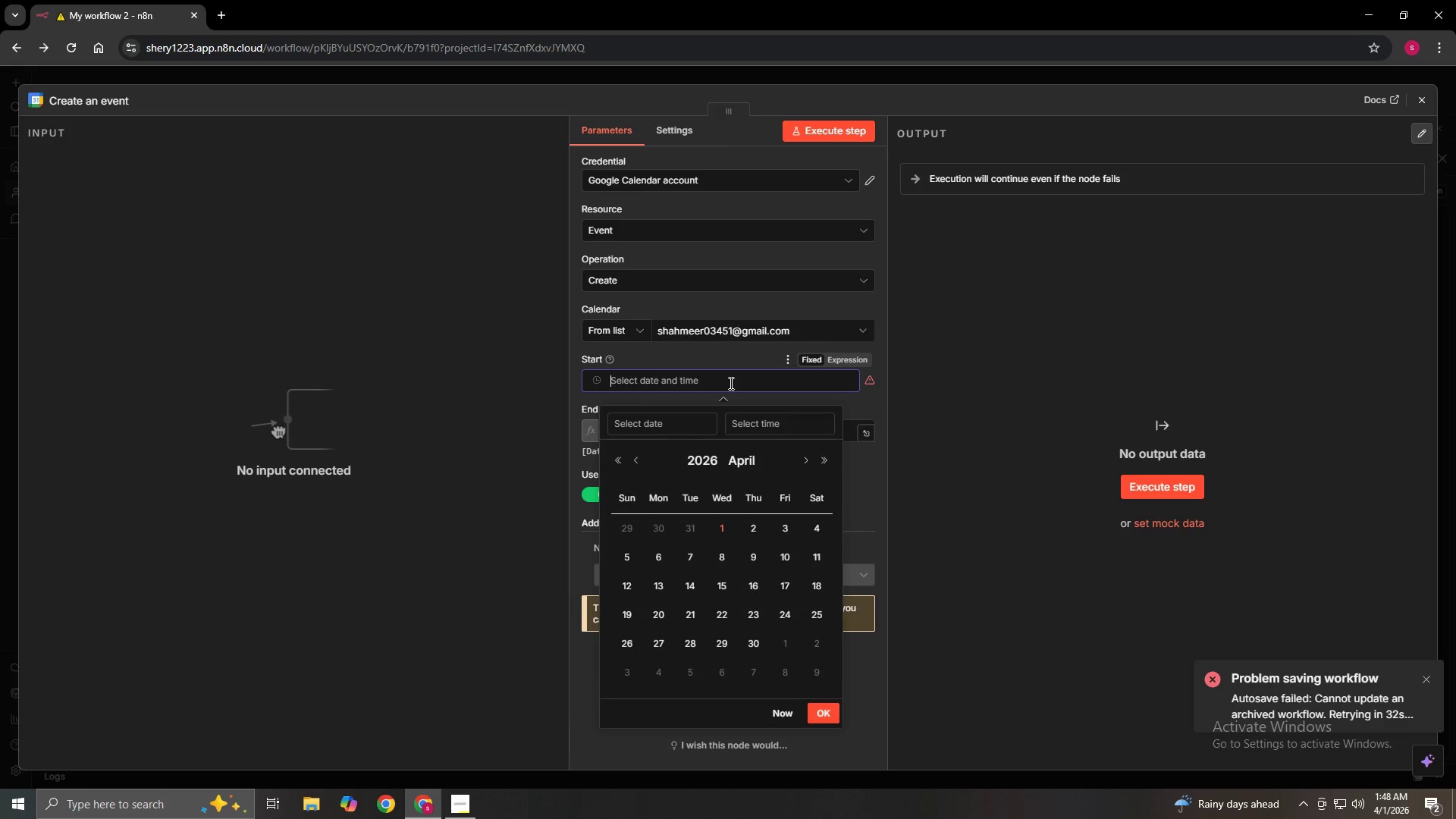 
key(Backspace)
 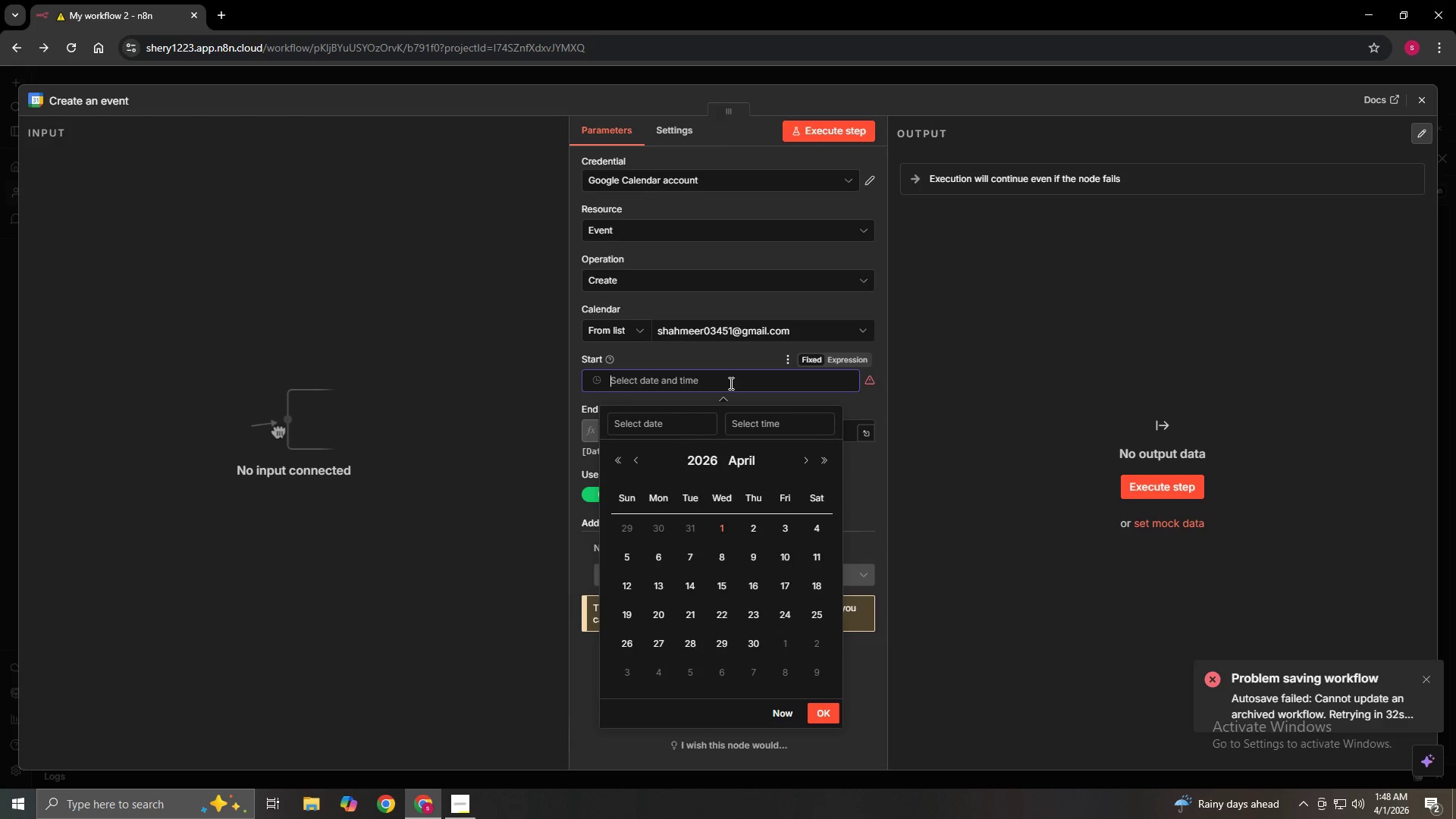 
key(Backspace)
 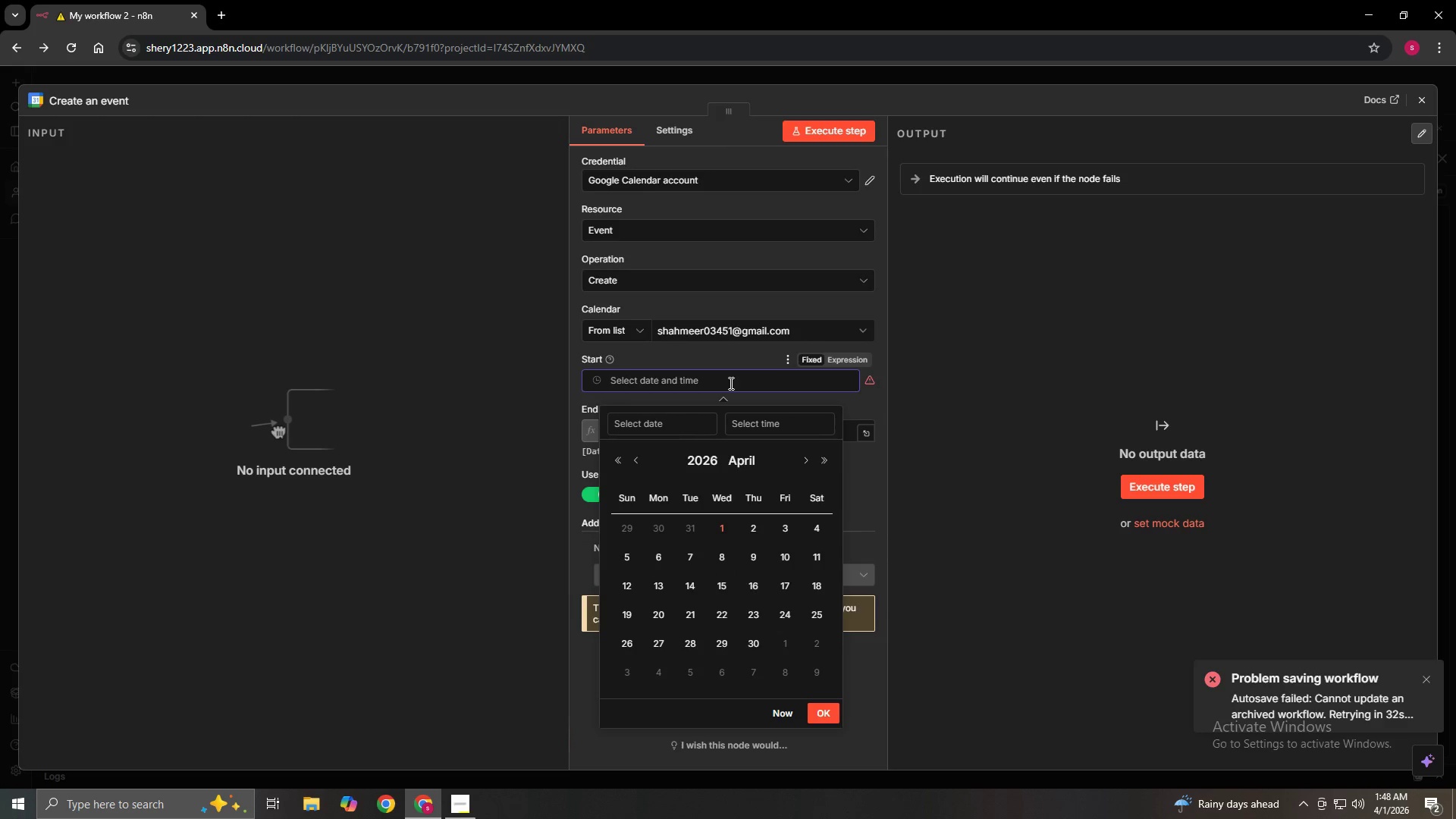 
key(Backspace)
 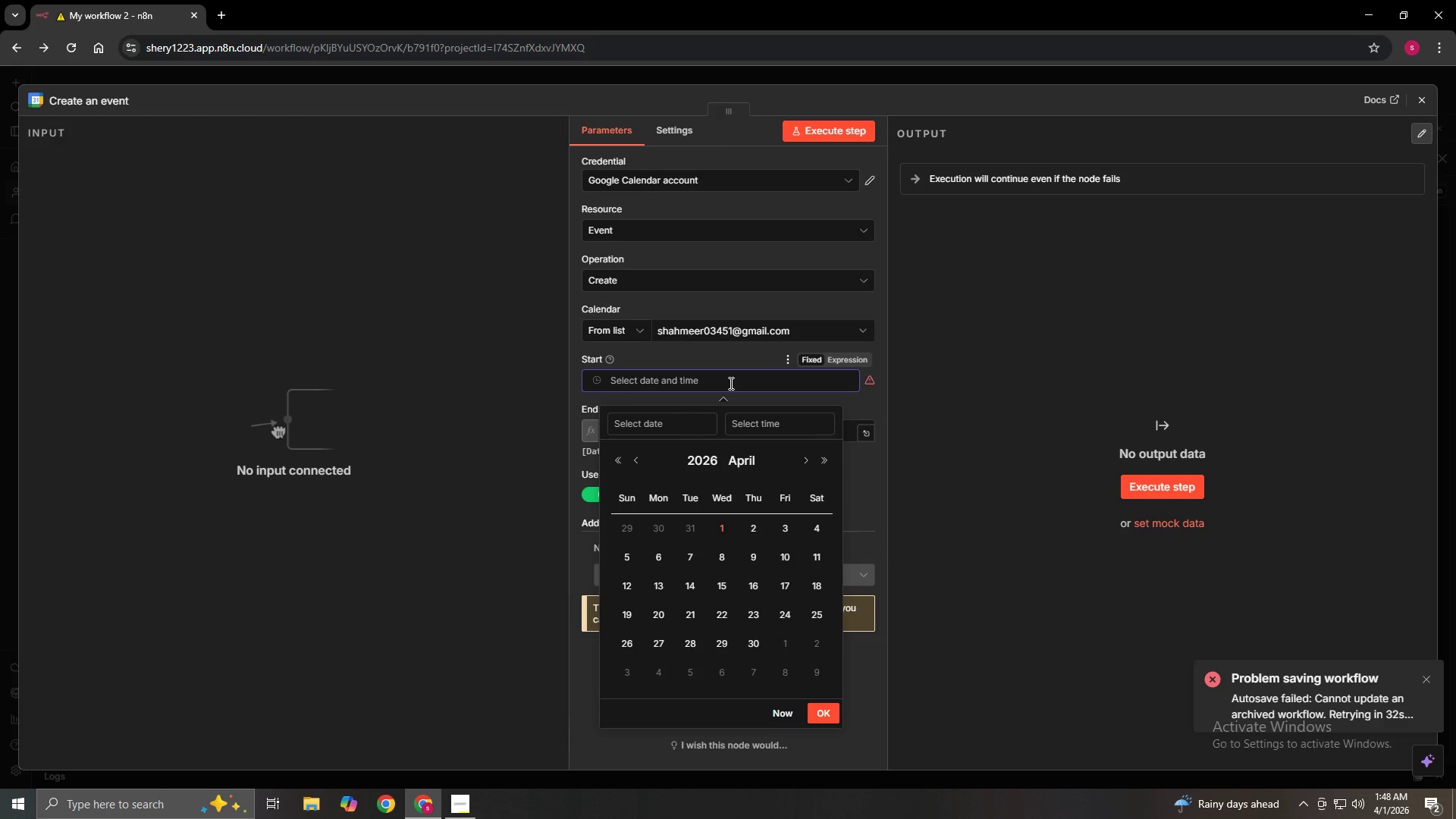 
key(Backspace)
 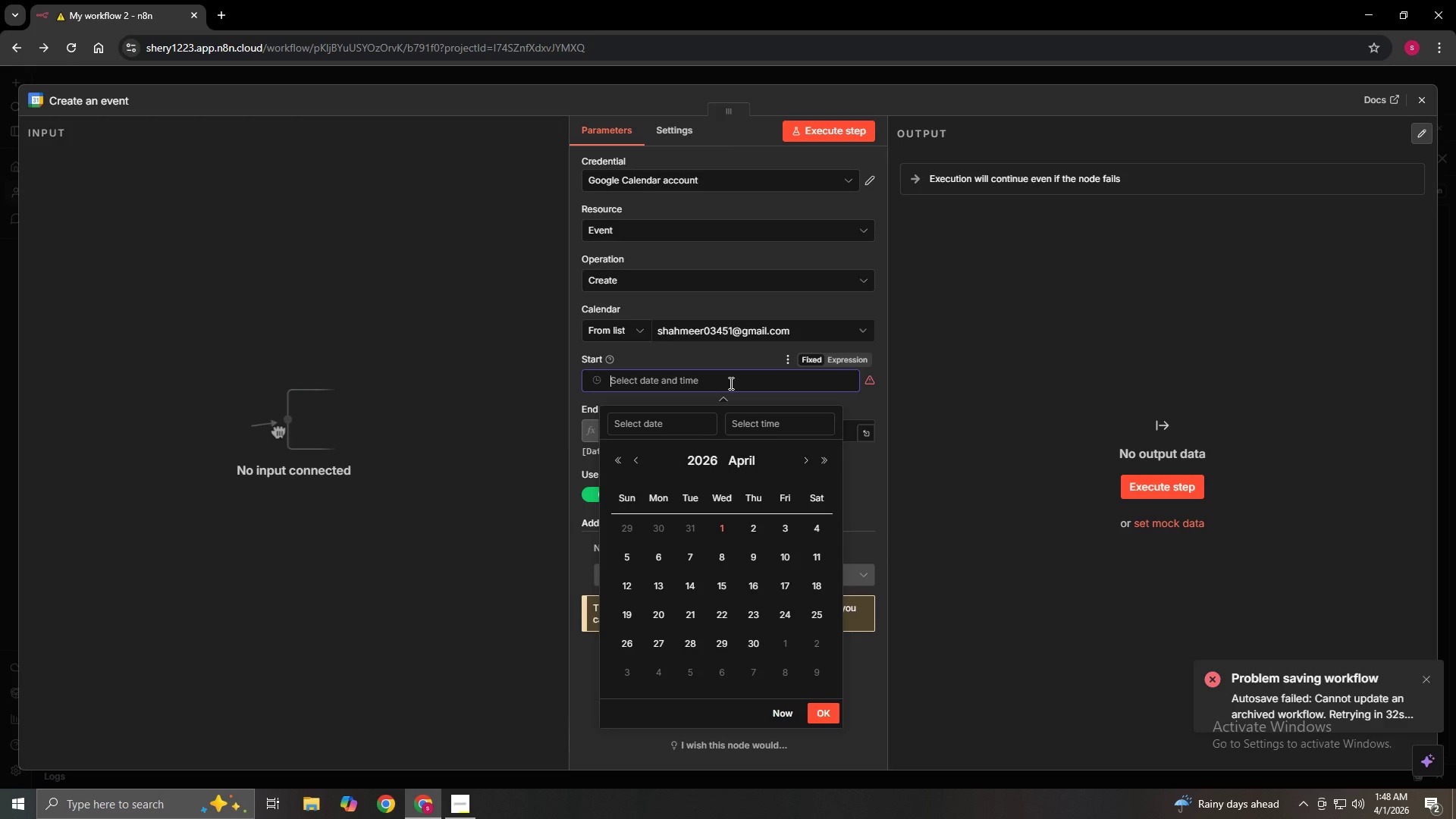 
wait(5.41)
 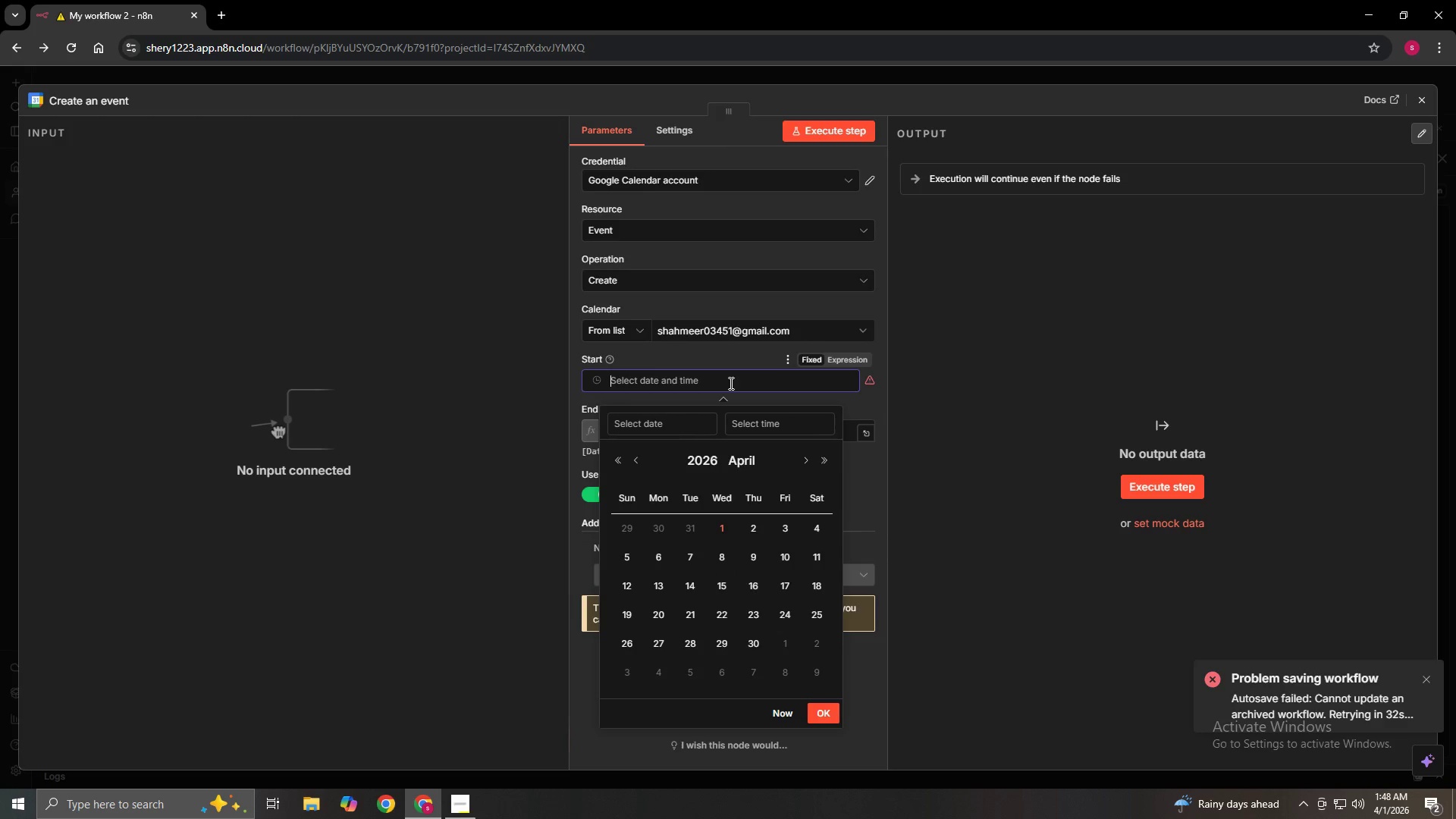 
type({{ $node[ )
key(Backspace)
type("Google Calendar Trigger)
 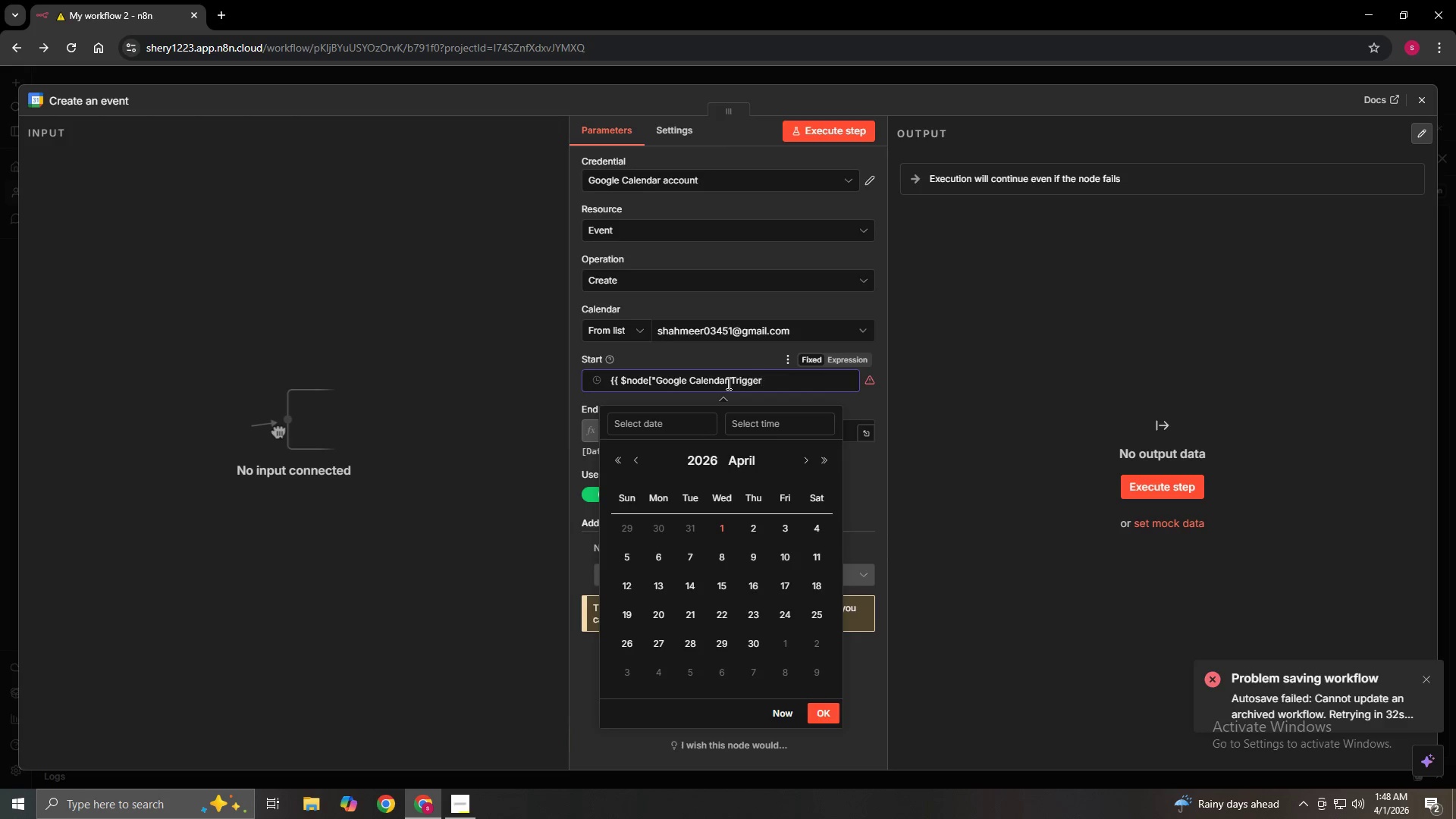 
key(Space)
 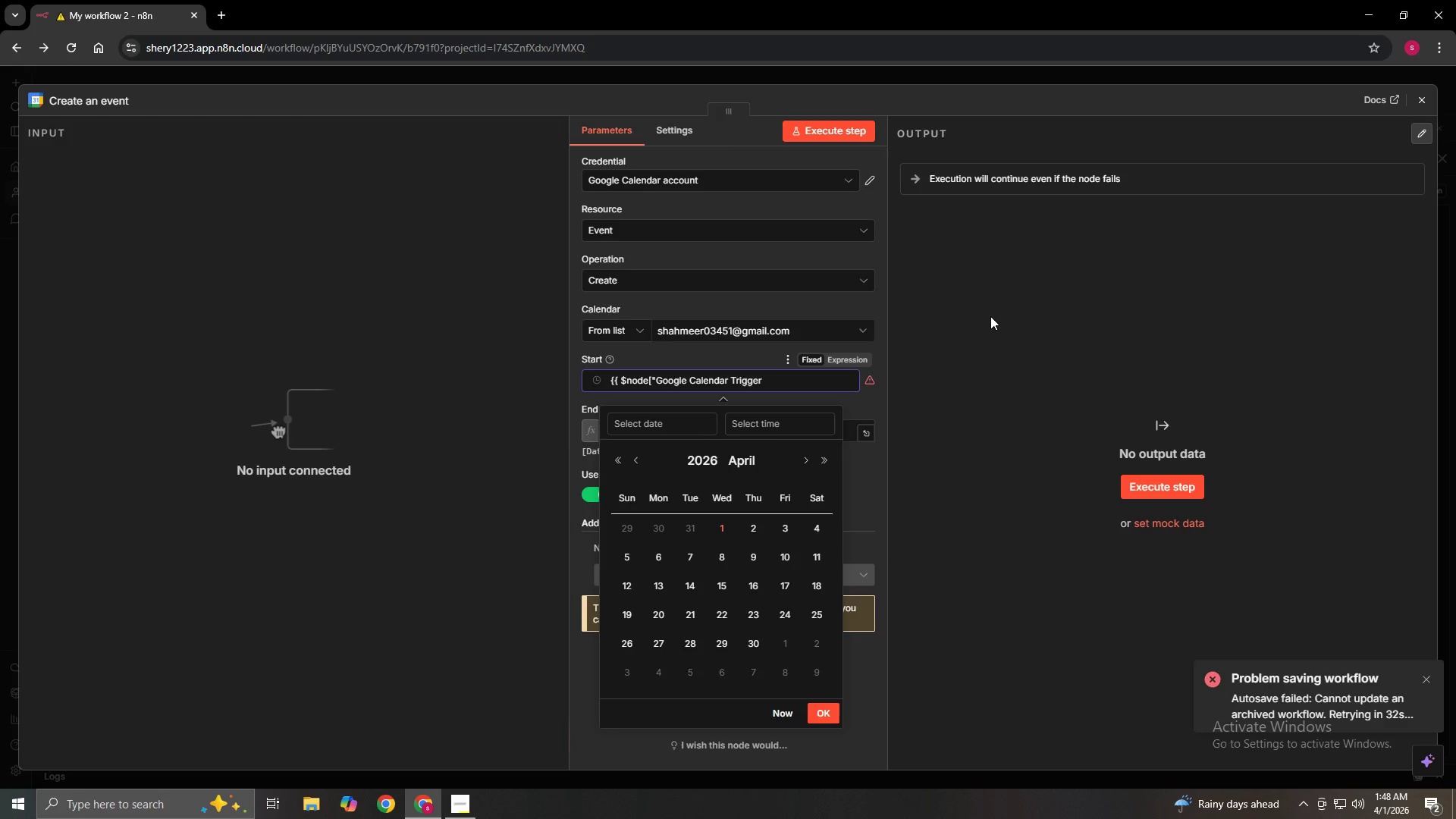 
left_click([842, 356])
 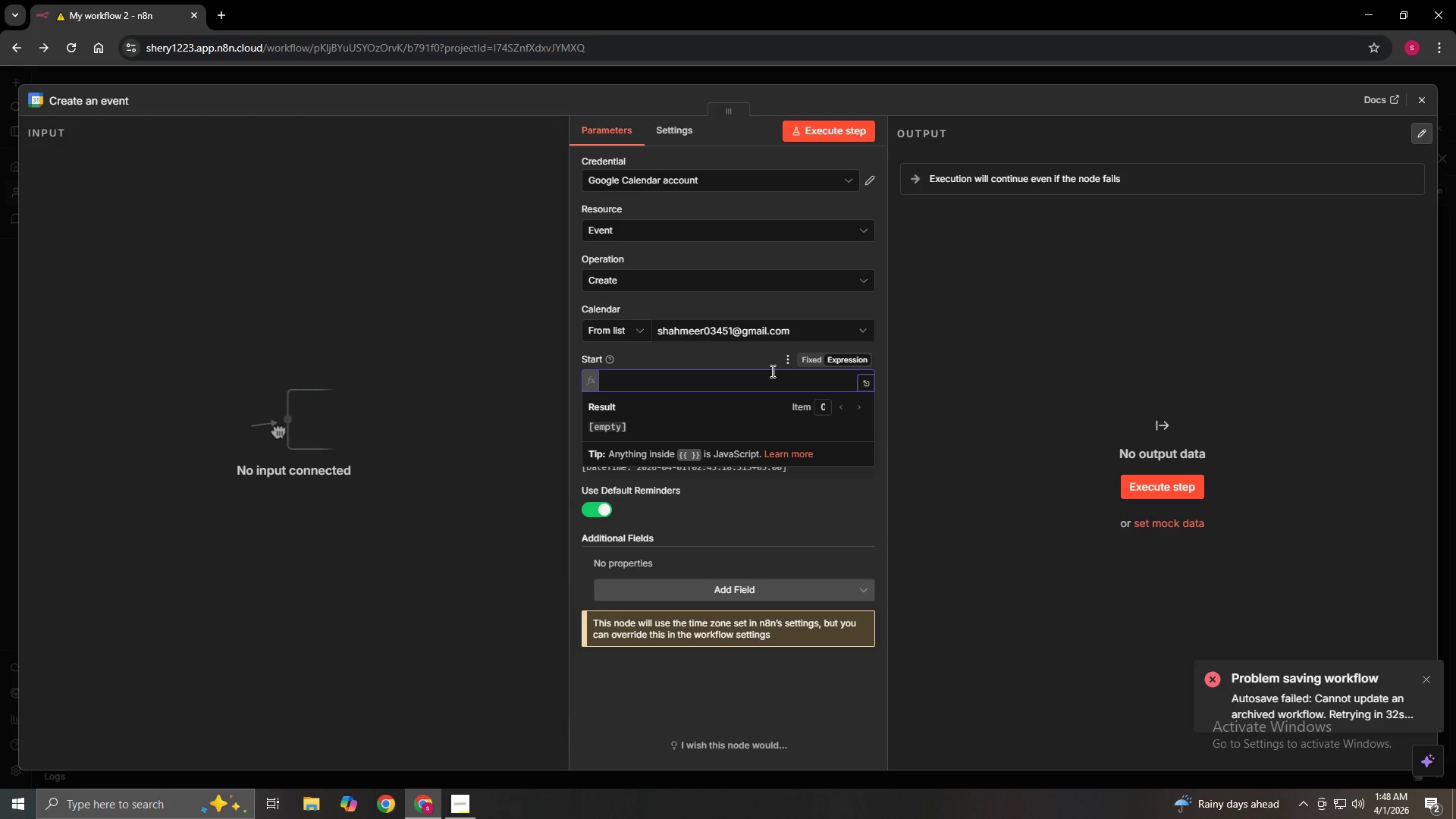 
left_click([745, 375])
 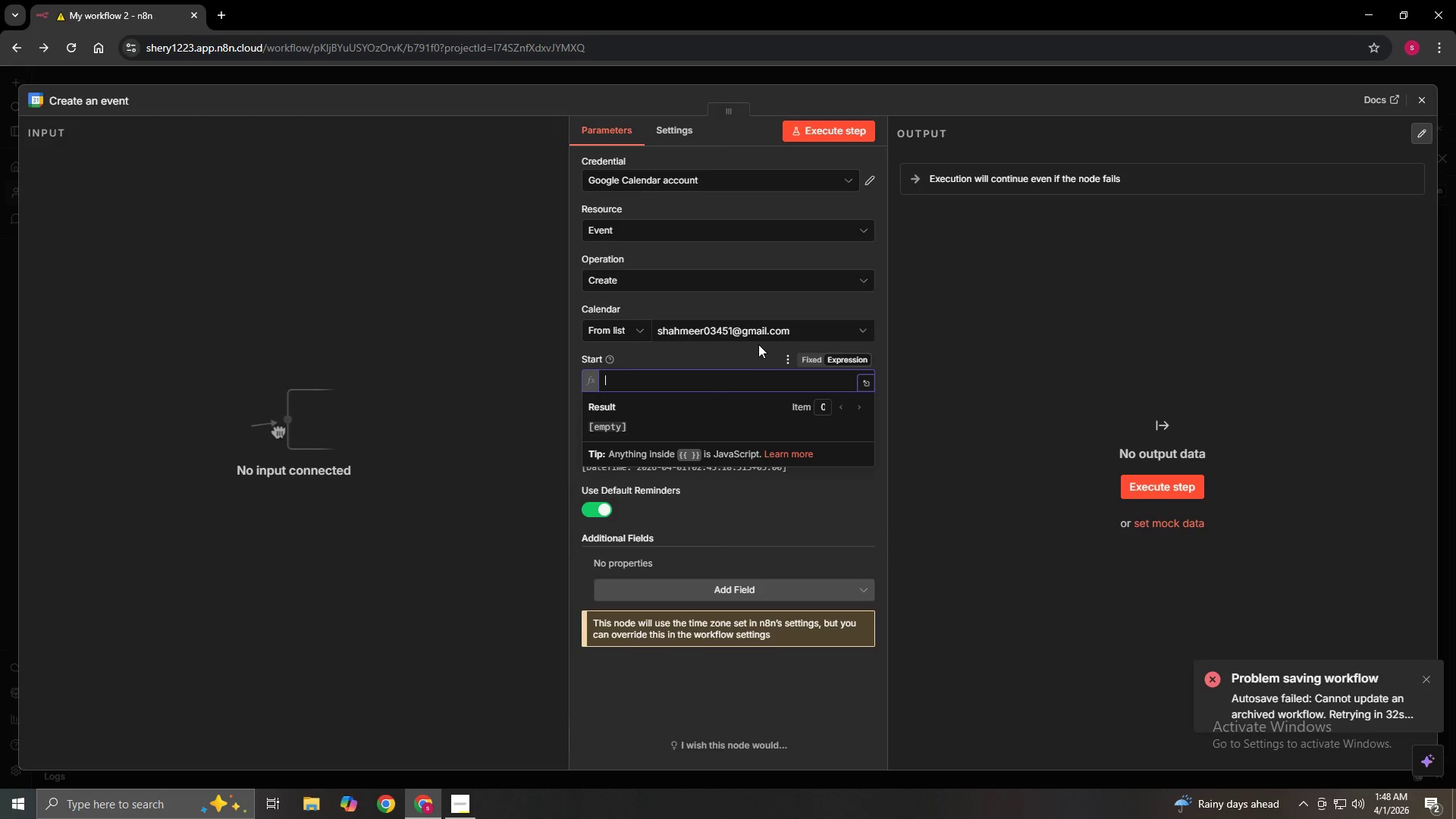 
wait(7.23)
 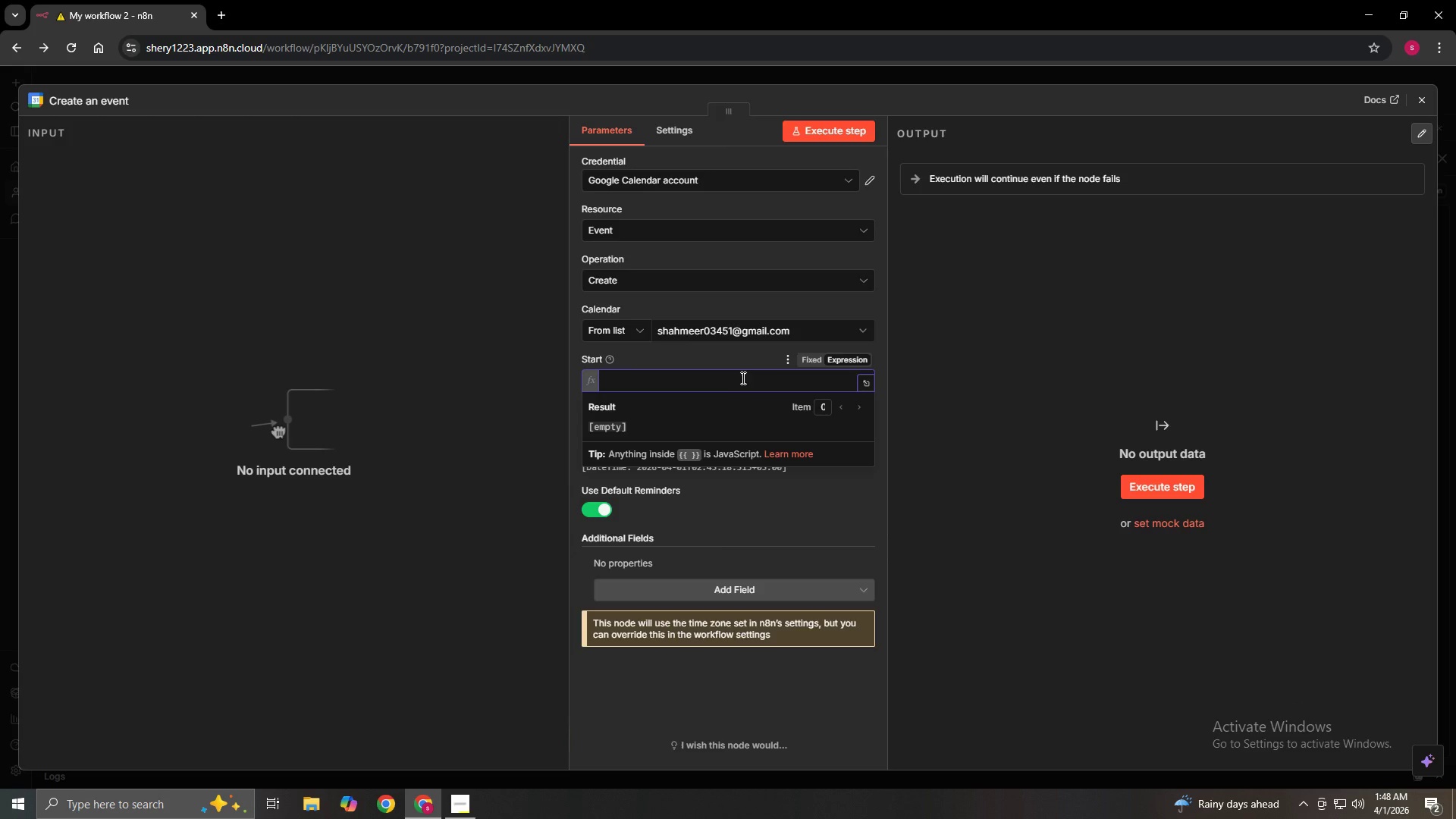 
hold_key(key=ShiftLeft, duration=1.5)
 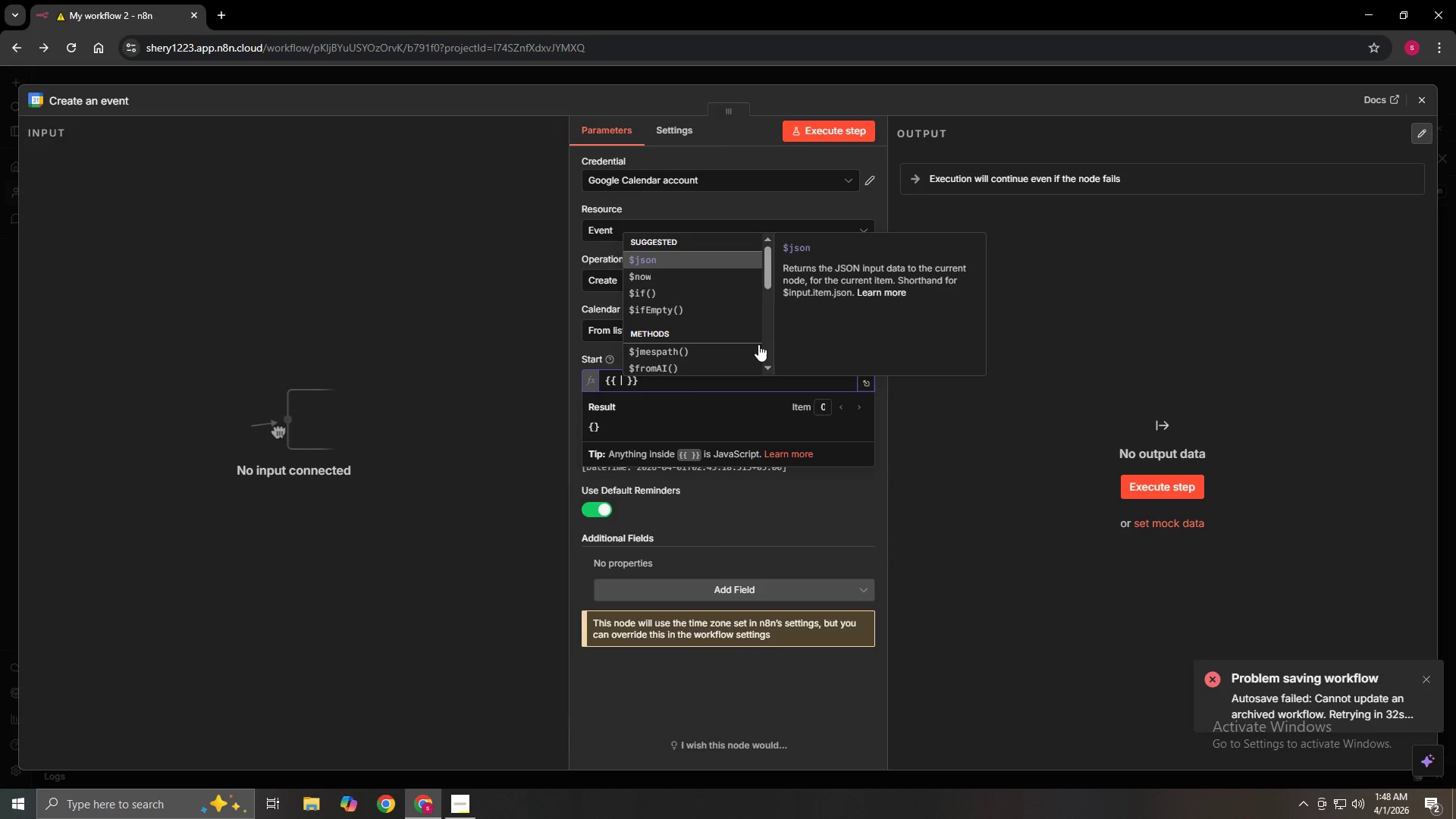 
key(Shift+BracketLeft)
 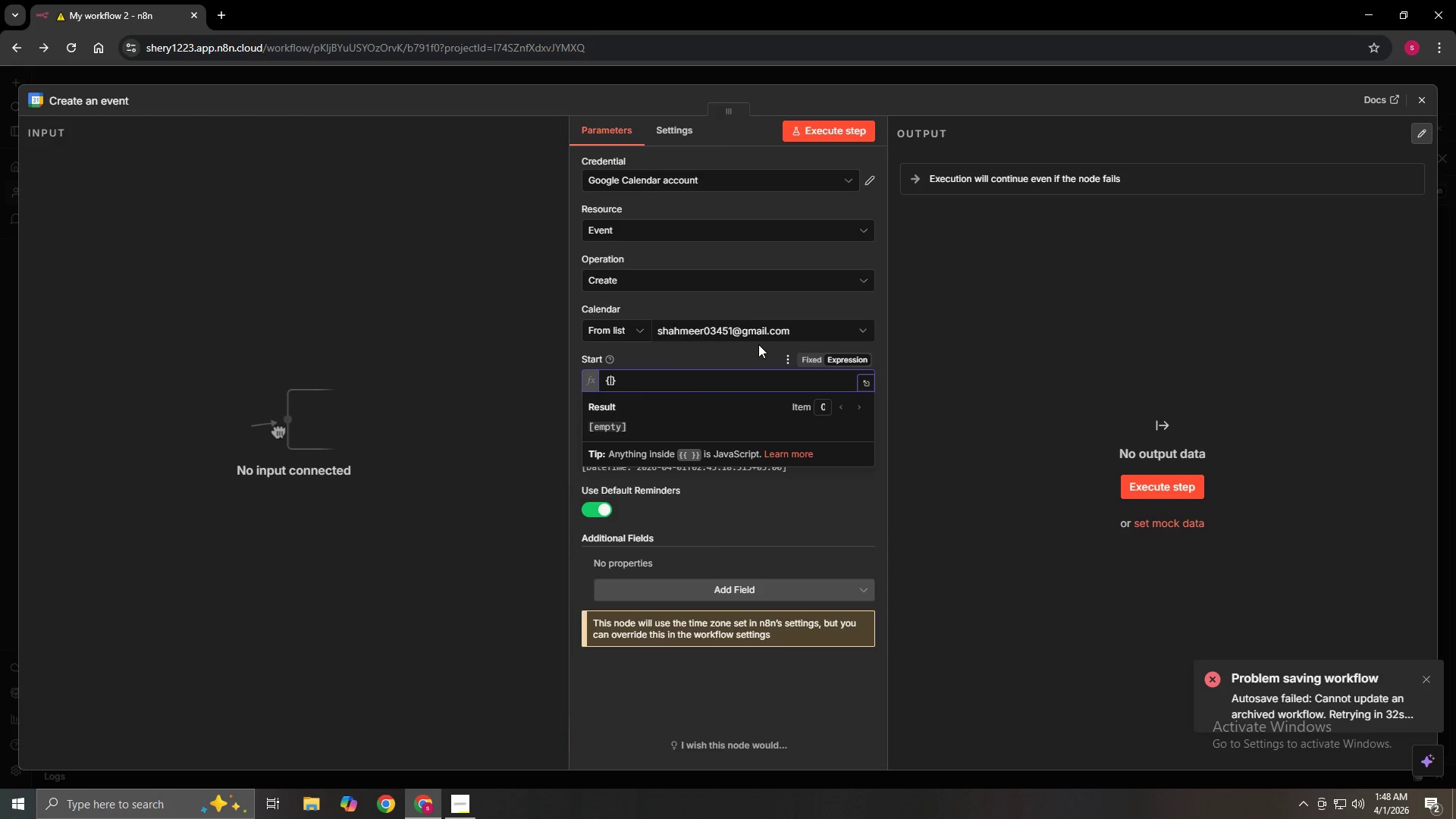 
key(Shift+BracketLeft)
 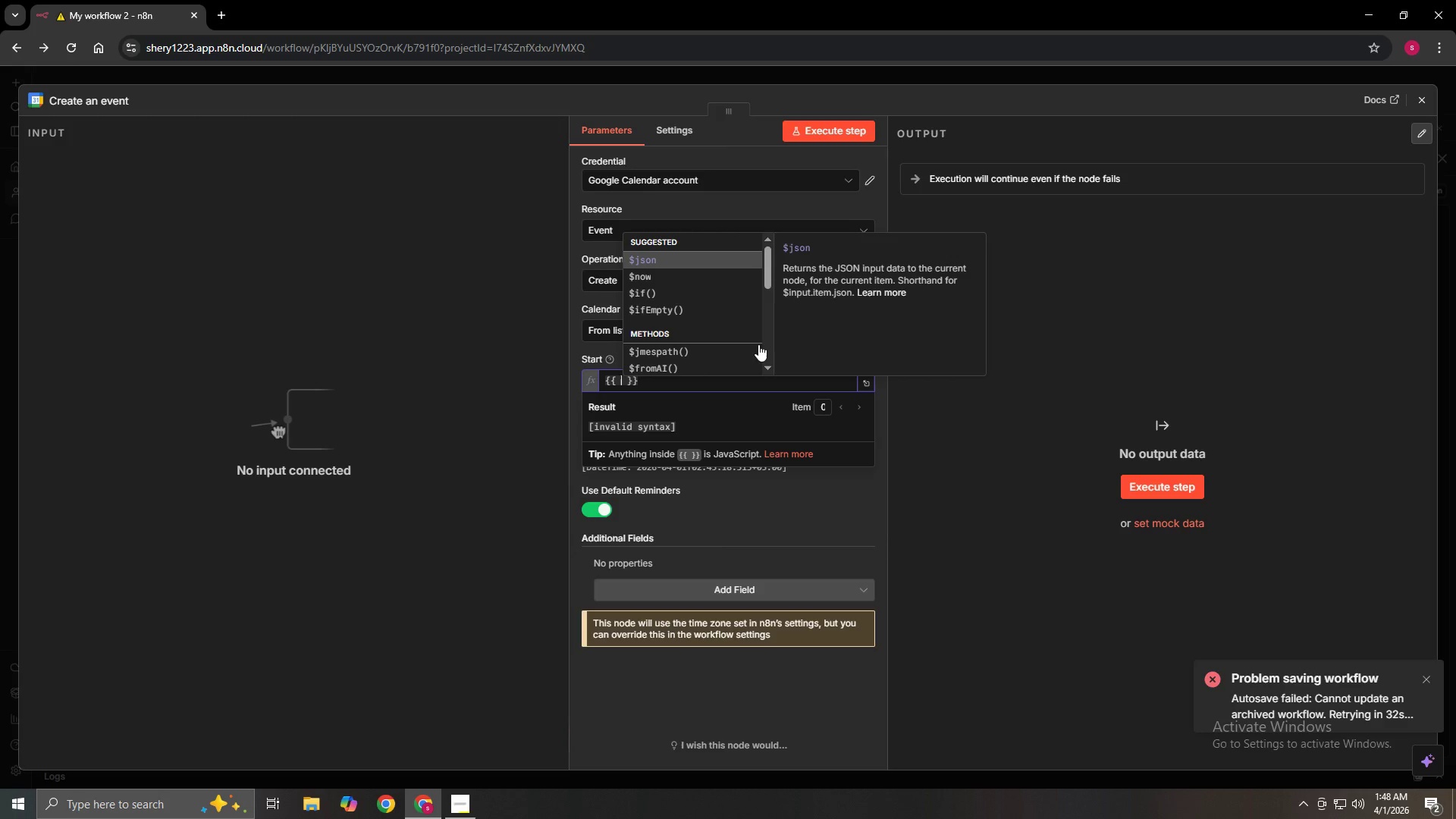 
type($node )
key(Backspace)
 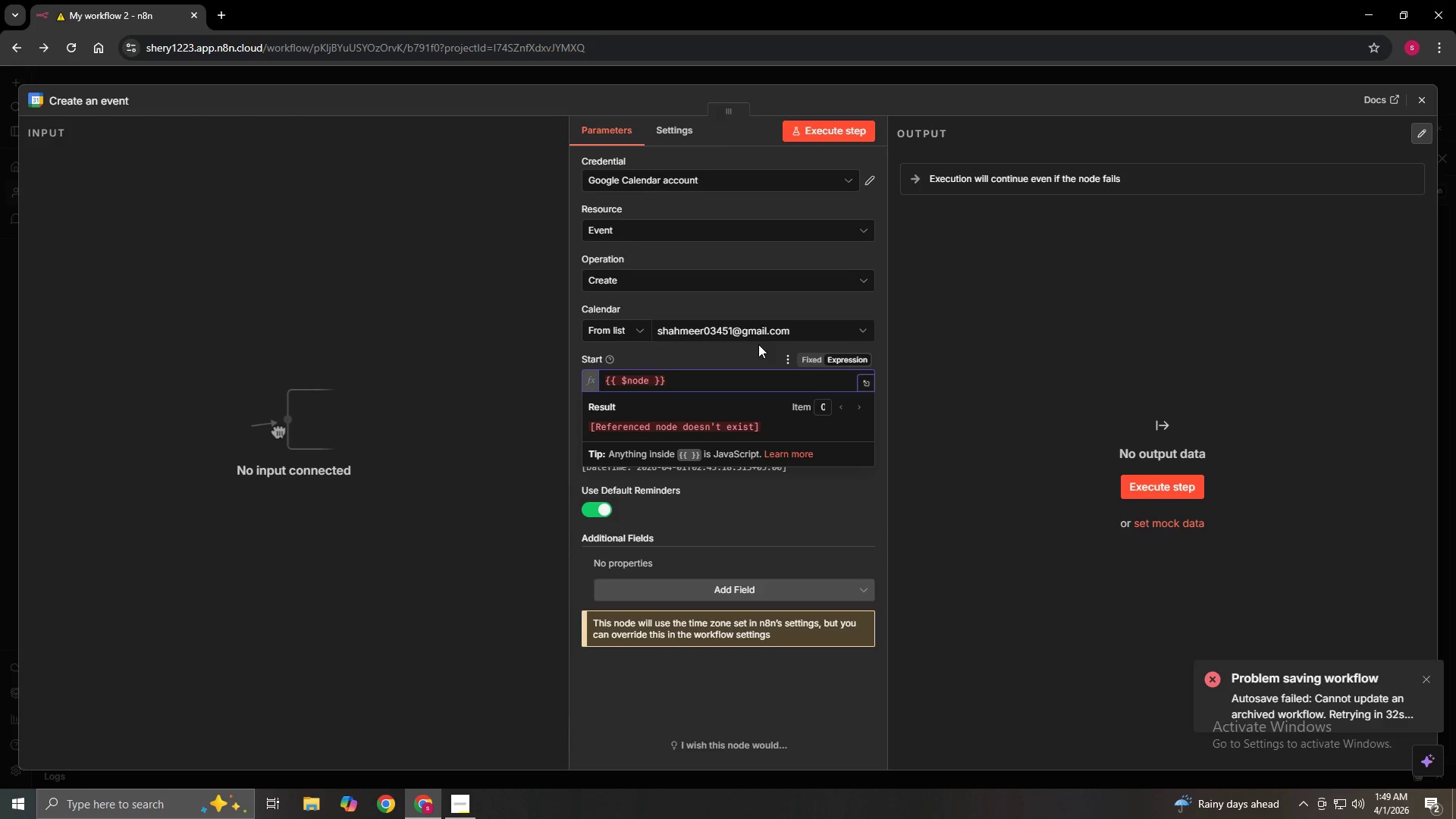 
key(Shift+BracketLeft)
 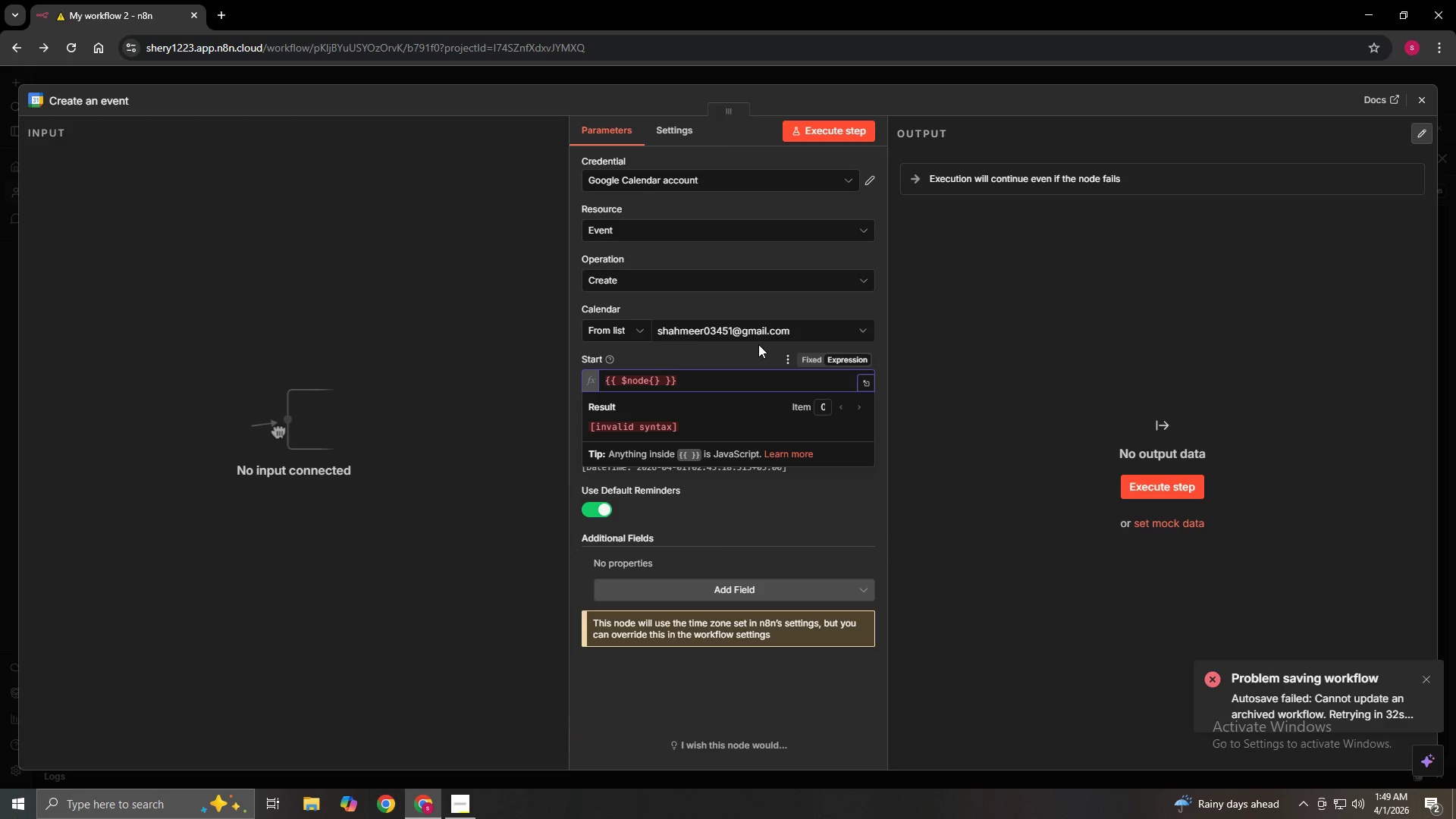 
key(ArrowRight)
 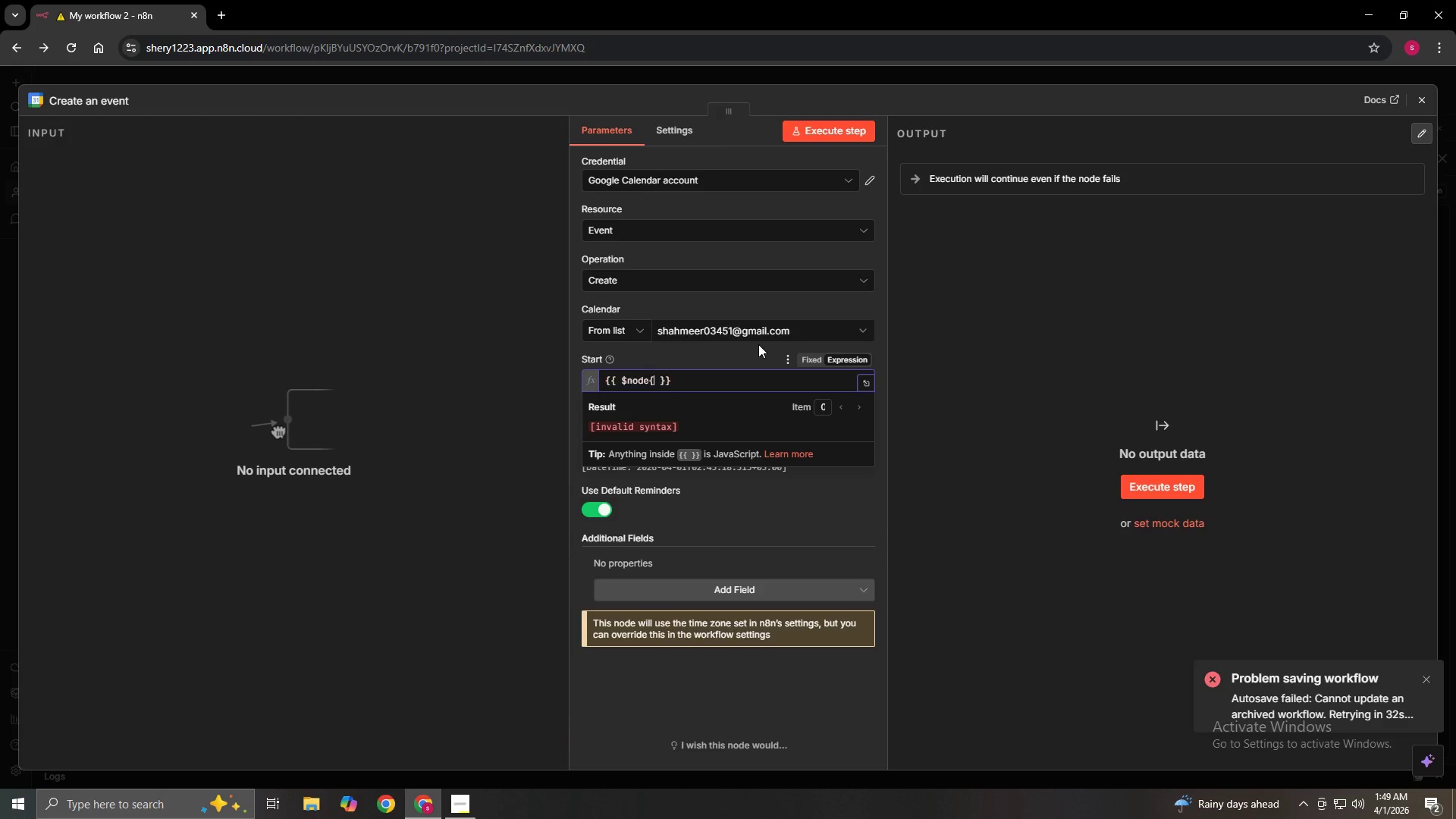 
key(Backspace)
key(Backspace)
type([Google )
 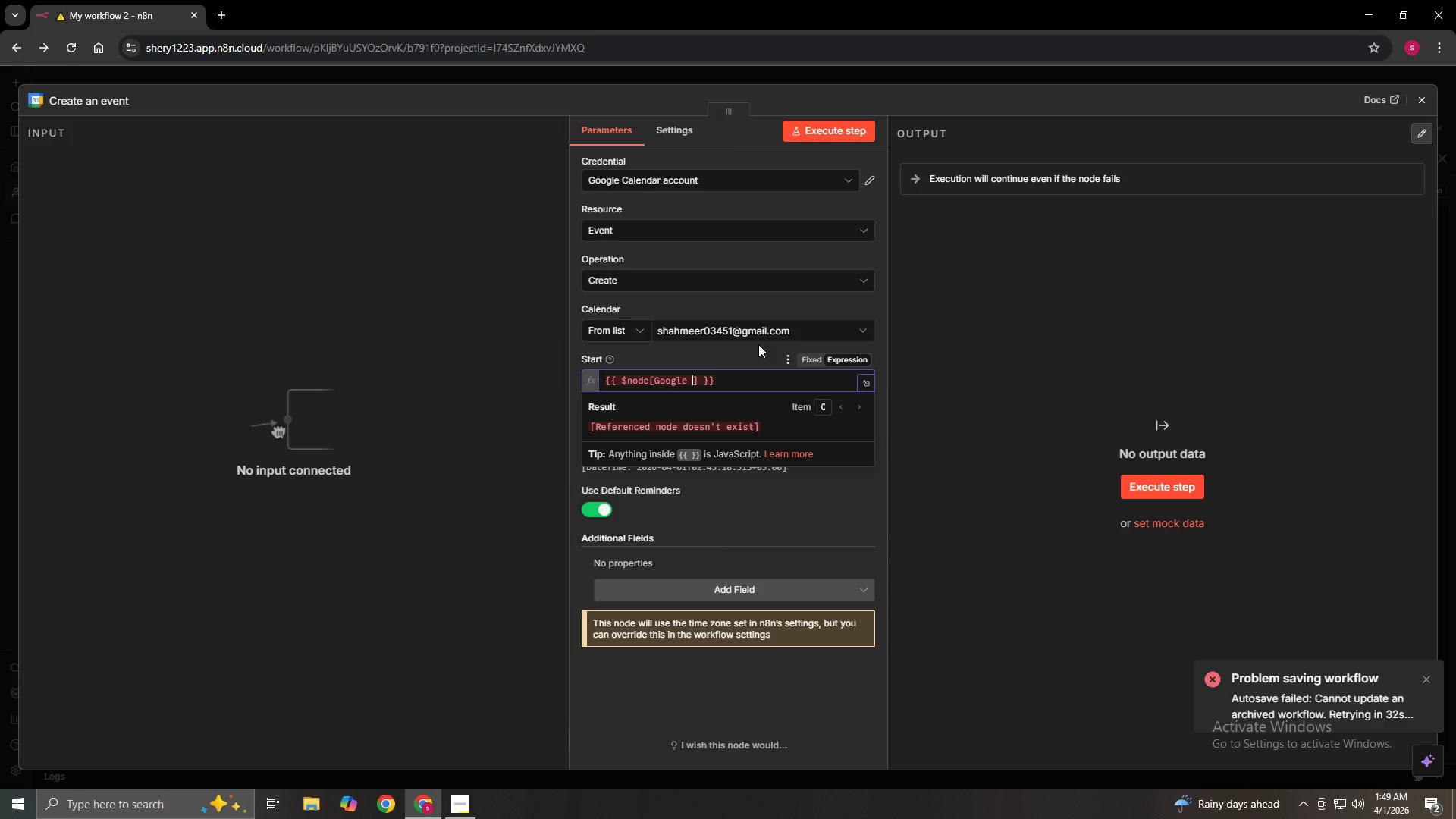 
type(Calender Trigger)
 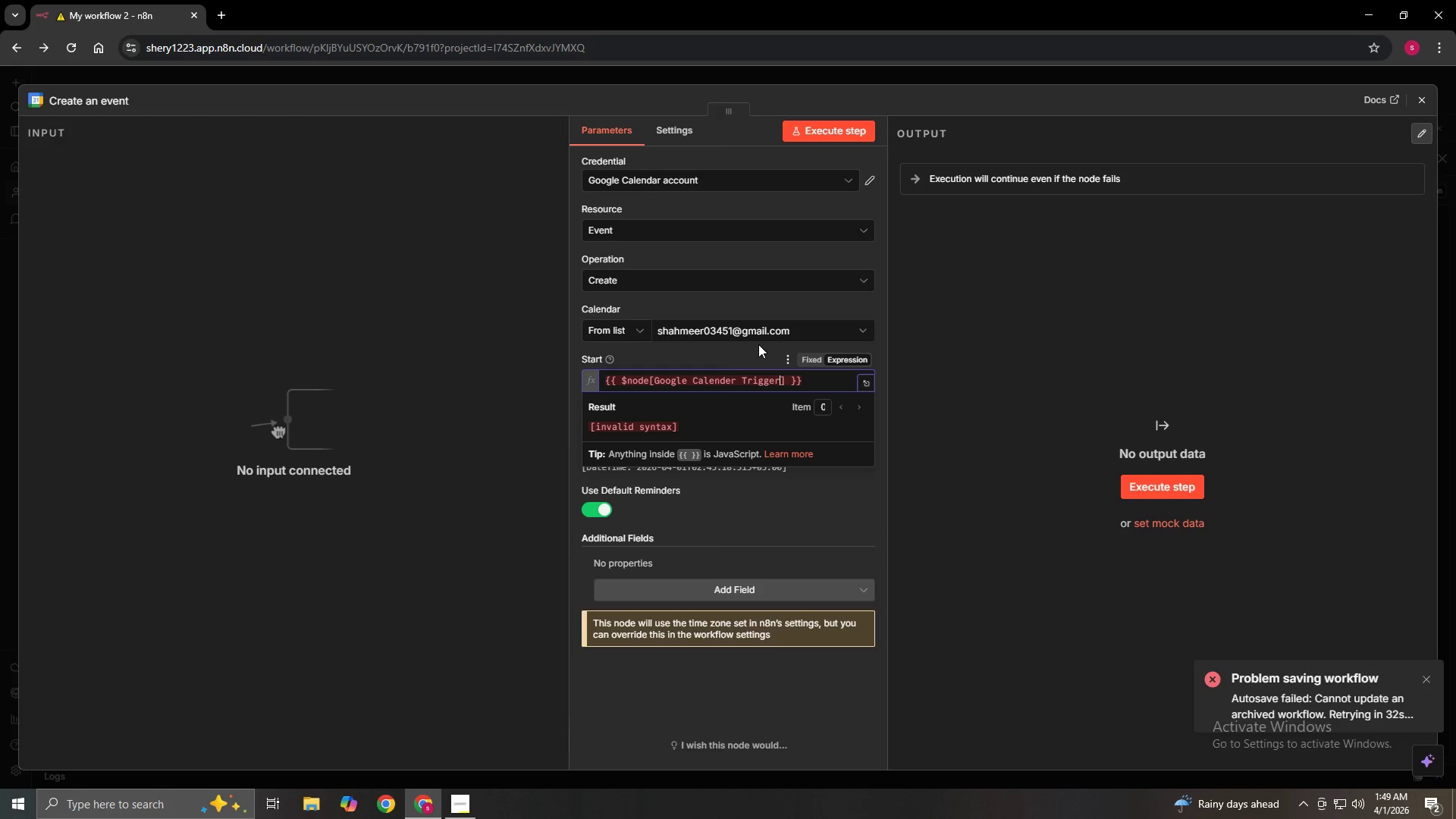 
hold_key(key=ShiftLeft, duration=1.53)
 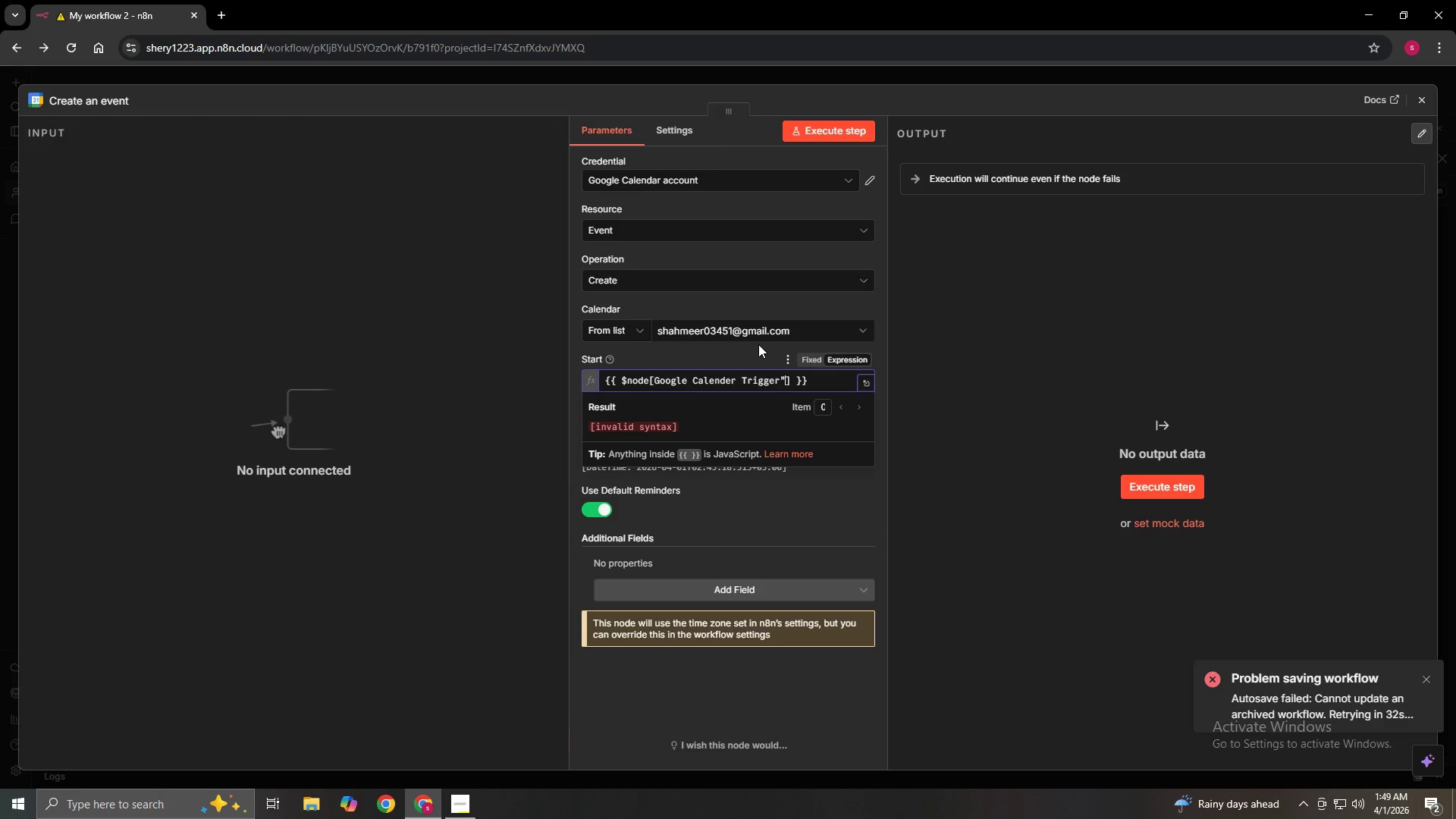 
key(Shift+Quote)
 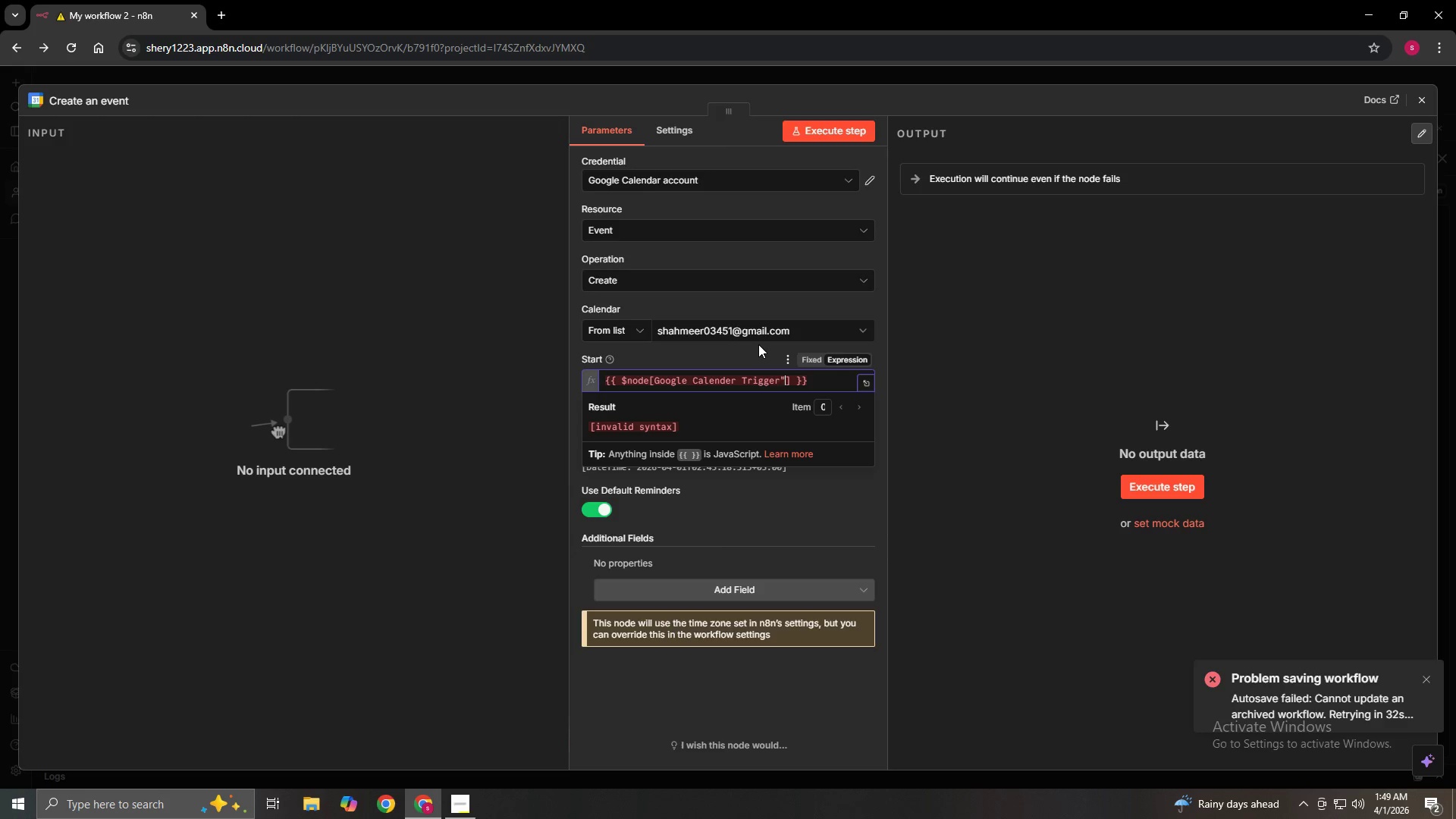 
hold_key(key=ArrowLeft, duration=1.02)
 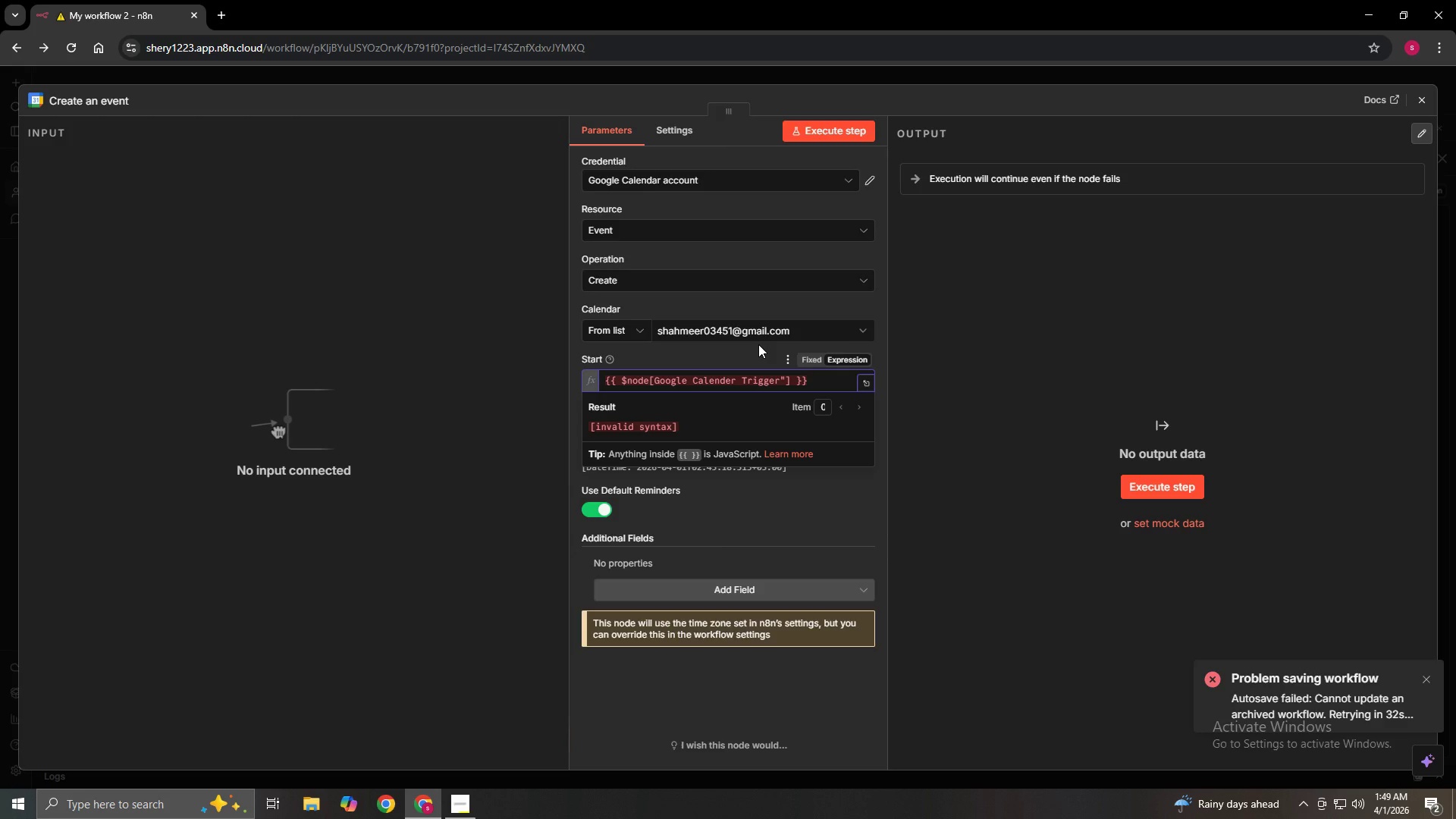 
key(ArrowLeft)
 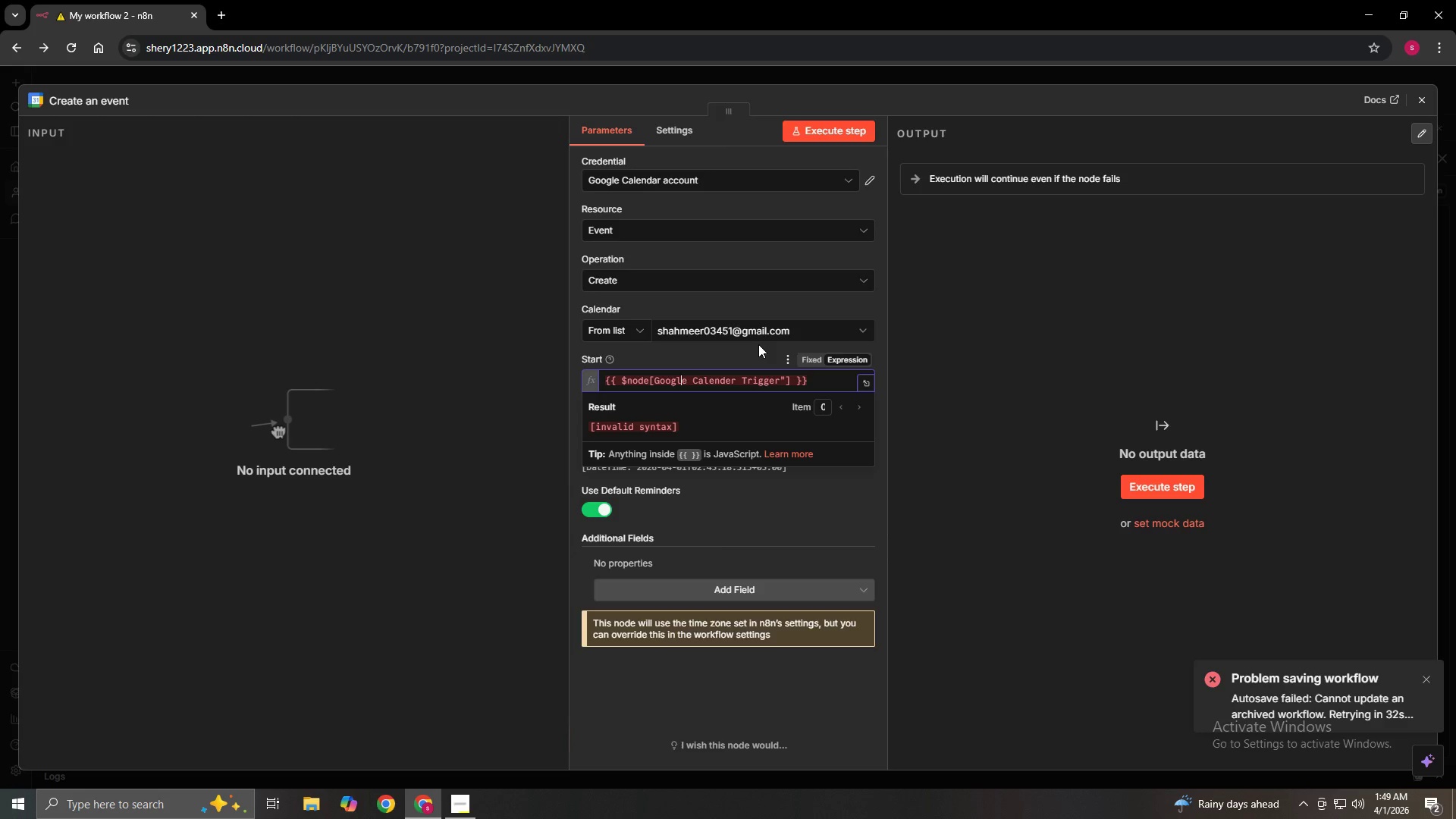 
key(ArrowLeft)
 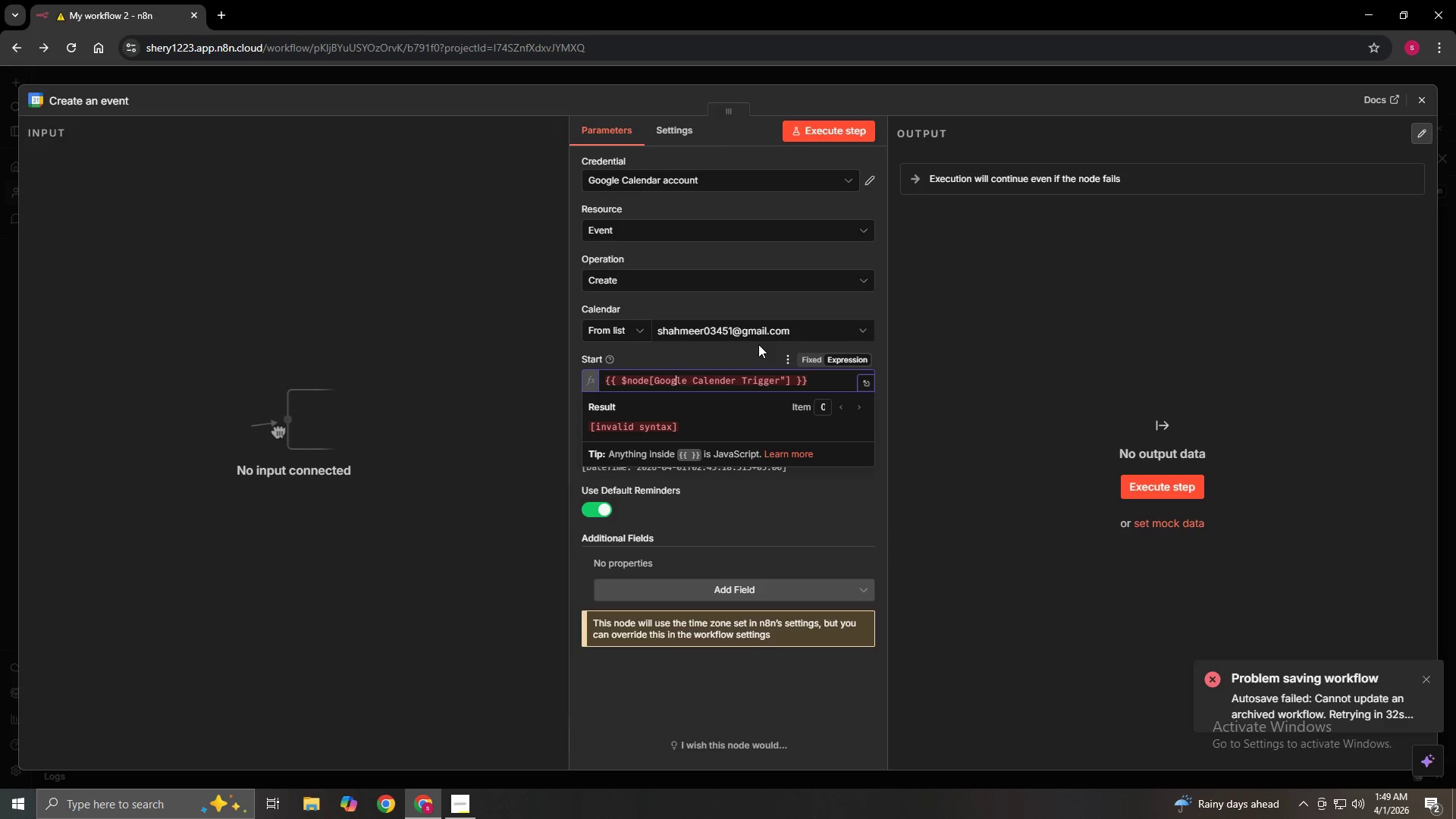 
key(ArrowLeft)
 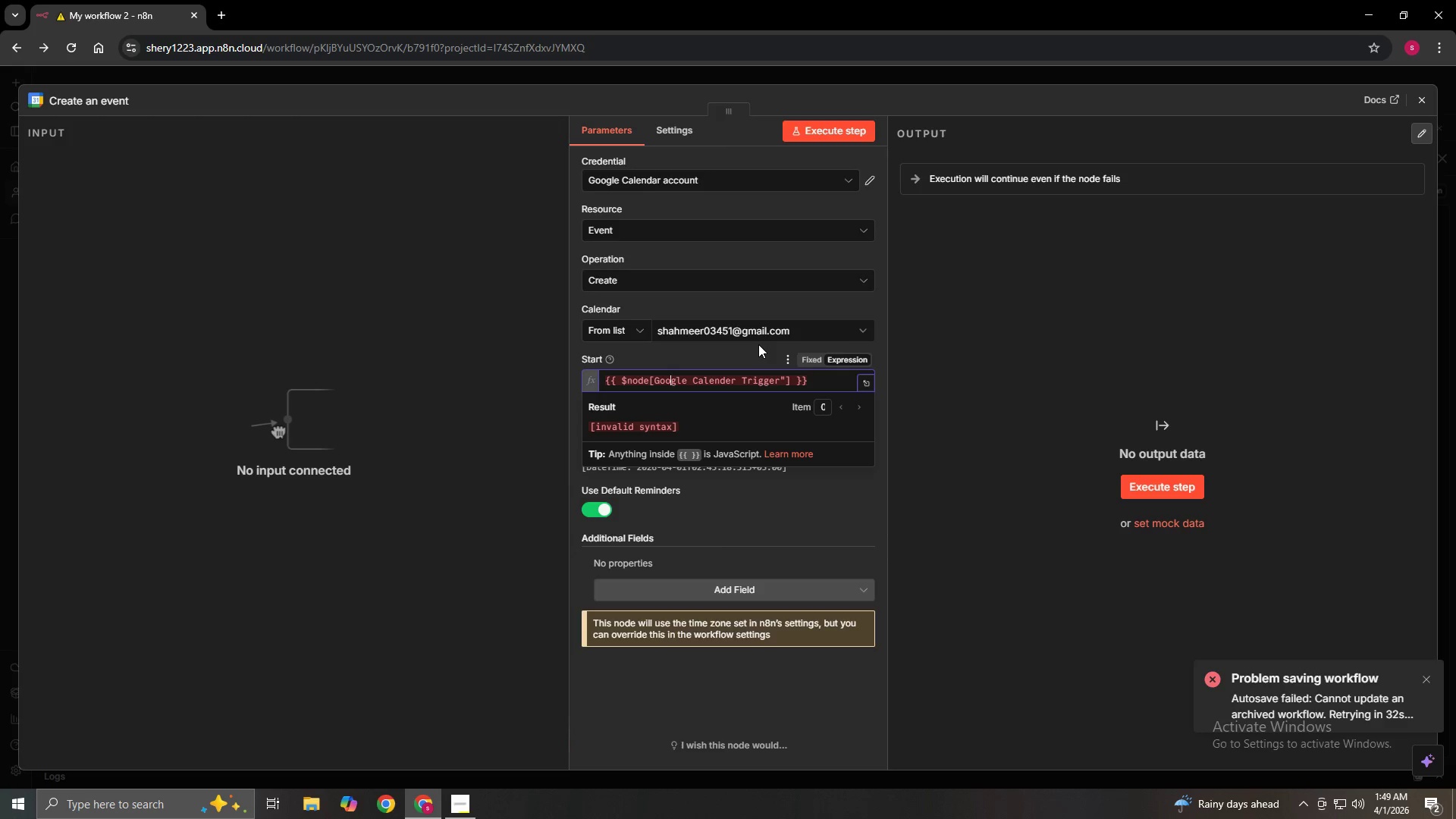 
key(ArrowLeft)
 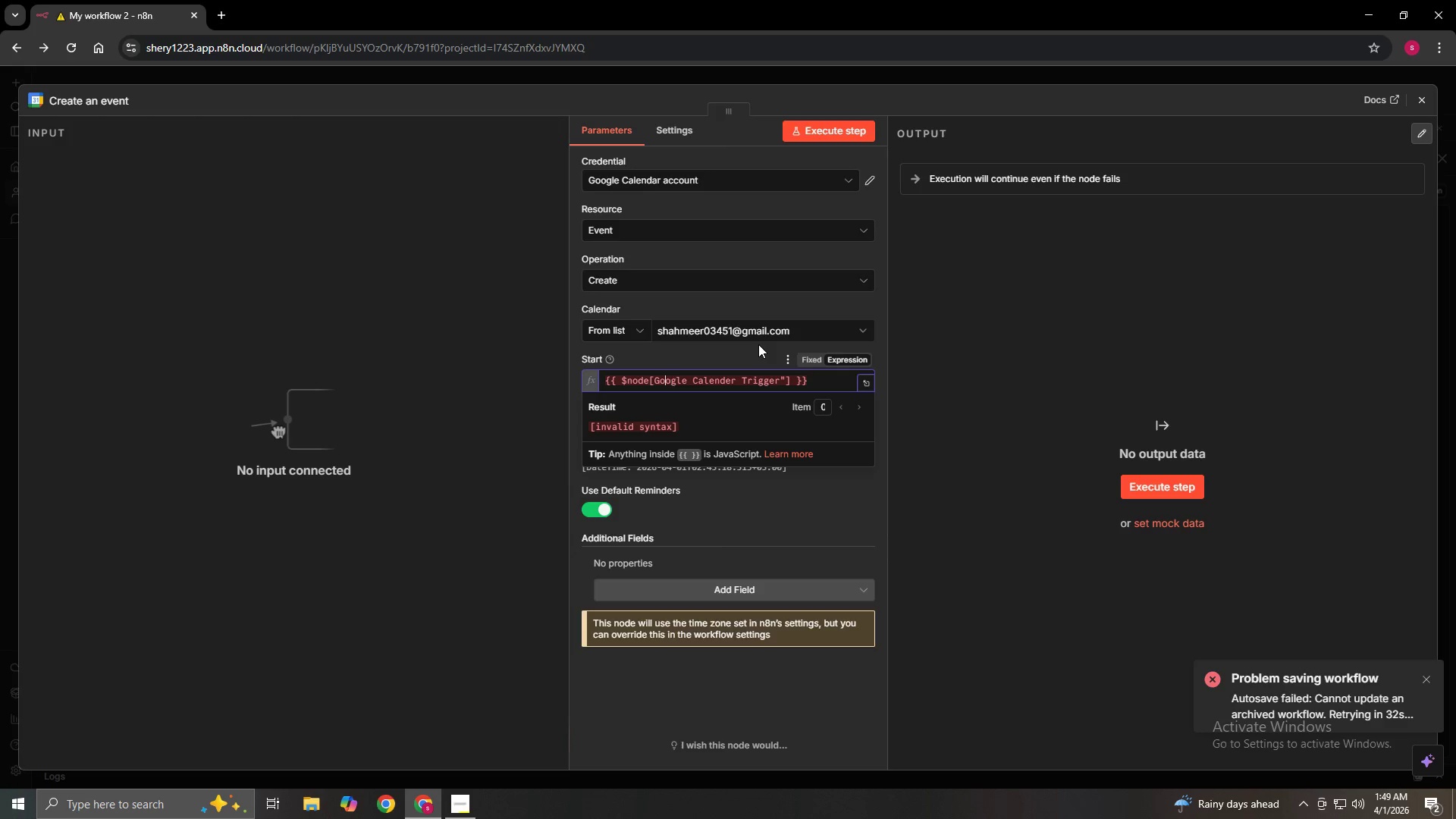 
key(ArrowLeft)
 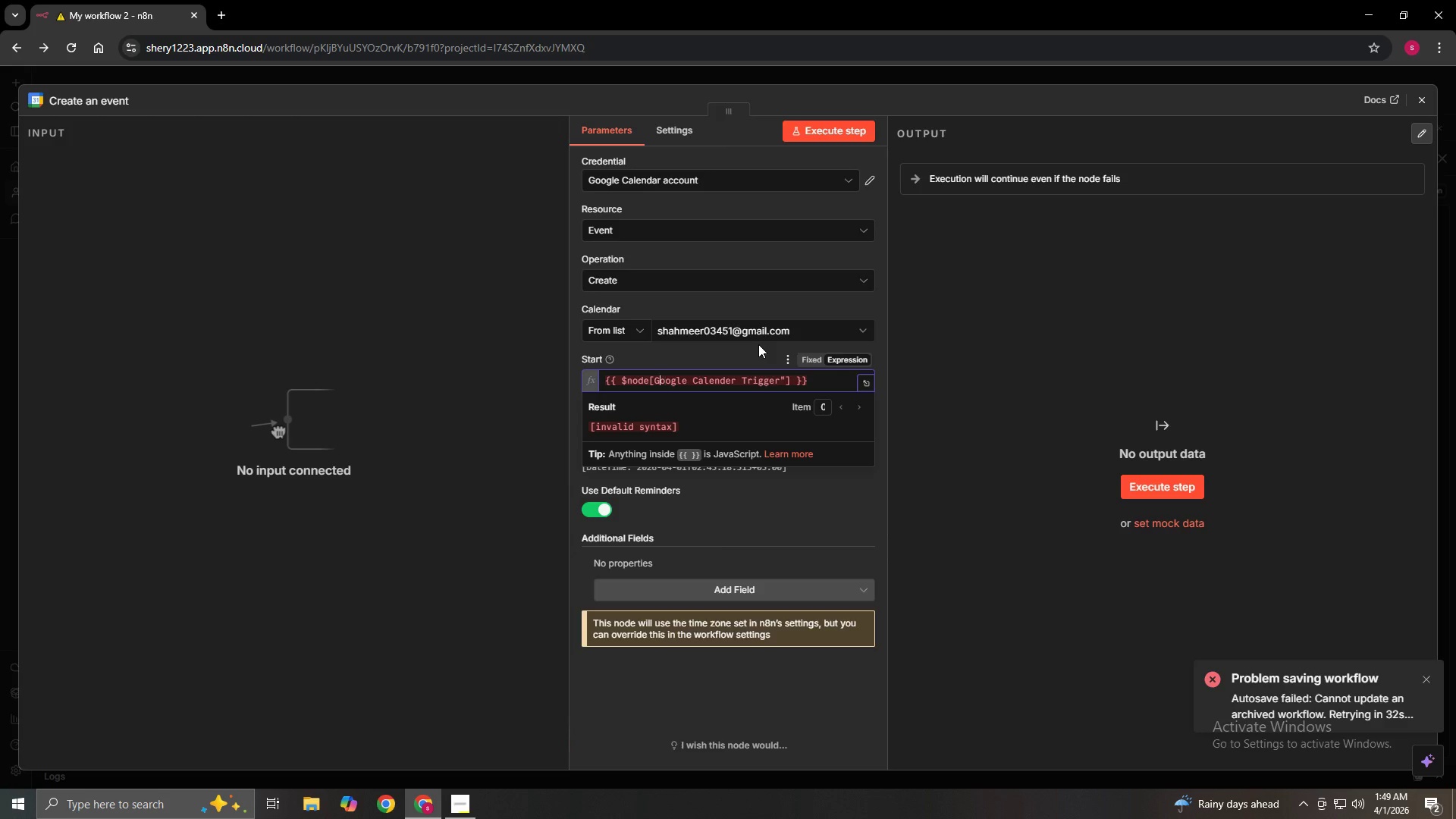 
key(ArrowLeft)
 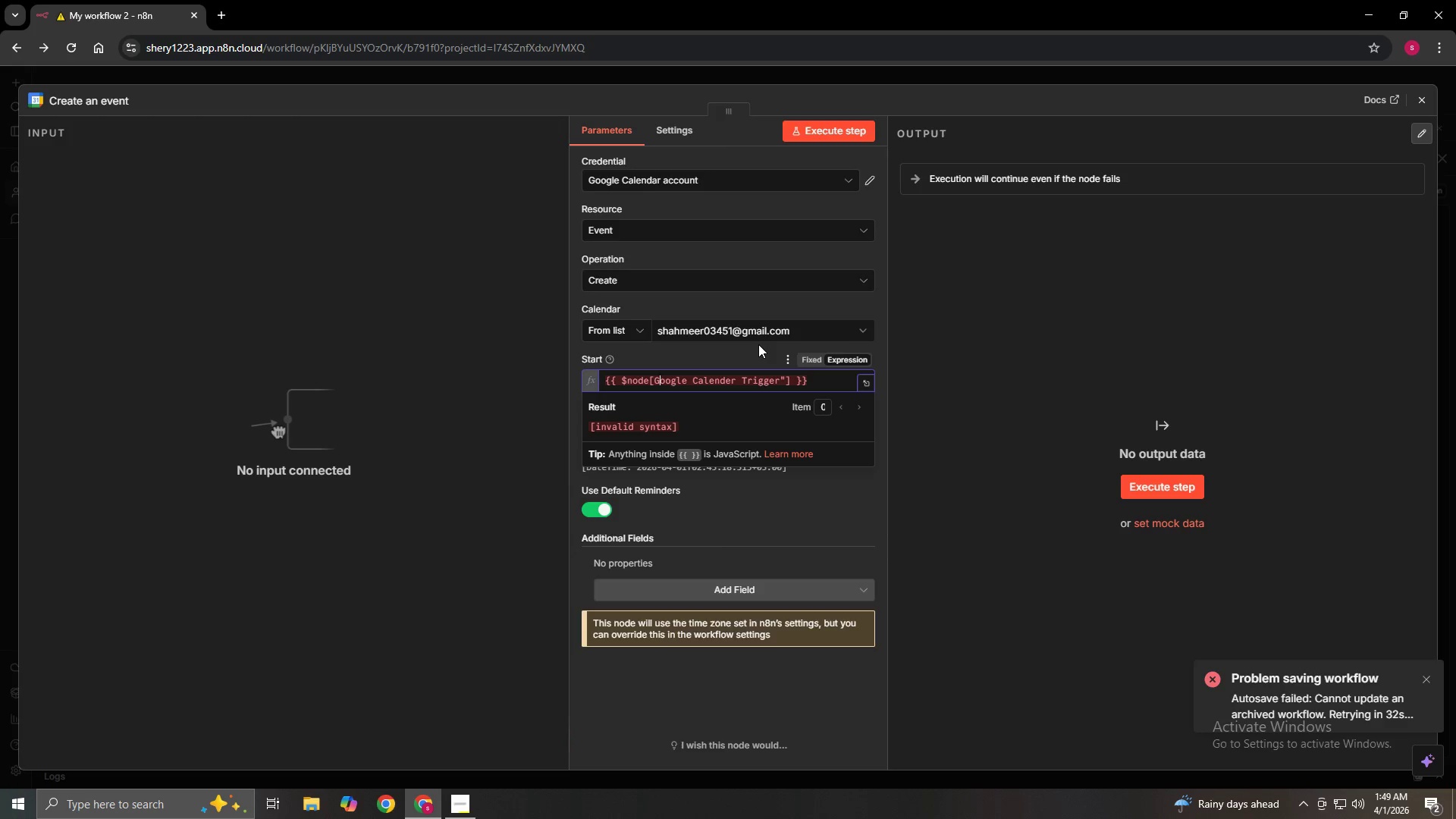 
key(ArrowLeft)
 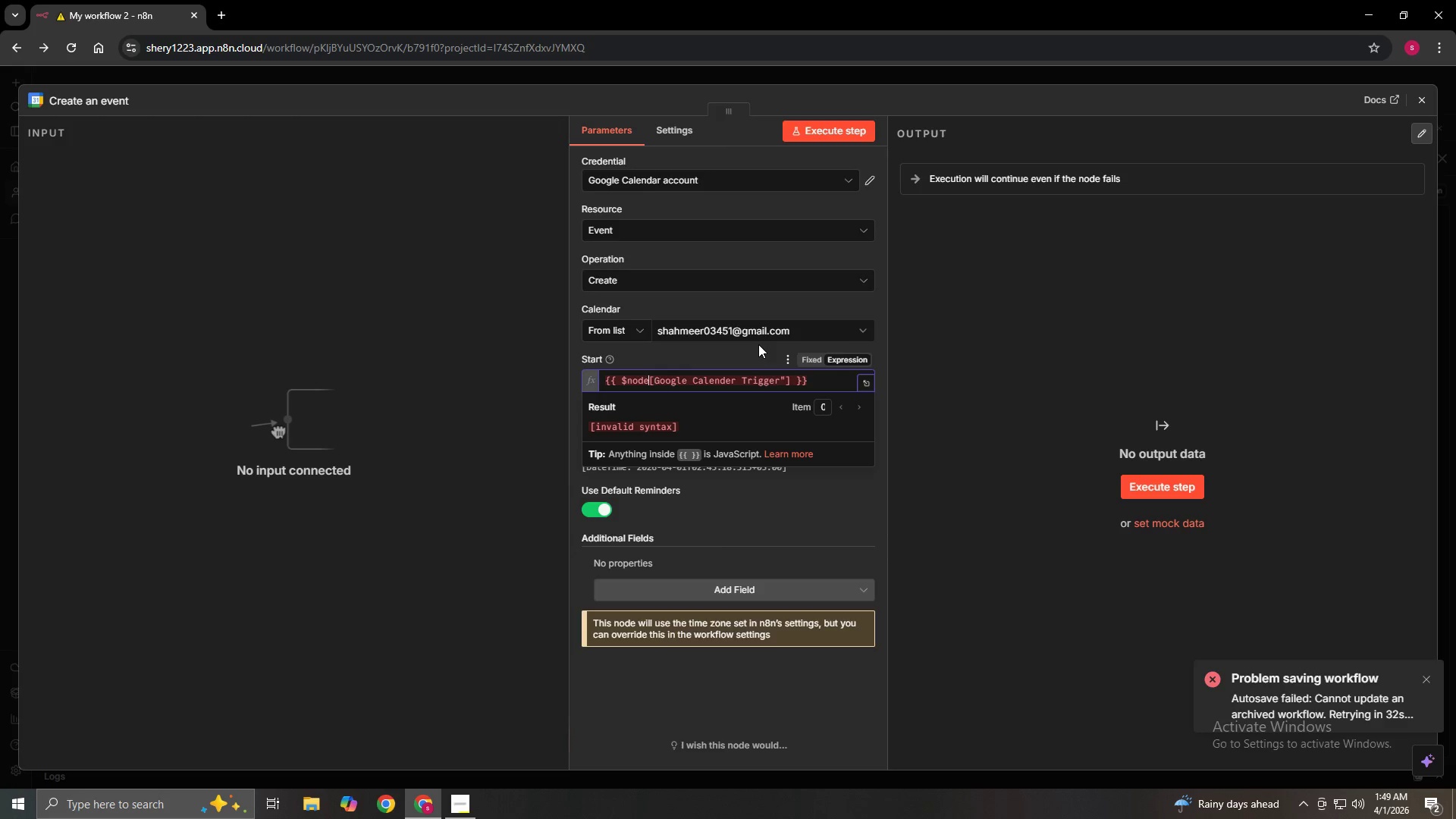 
key(ArrowLeft)
 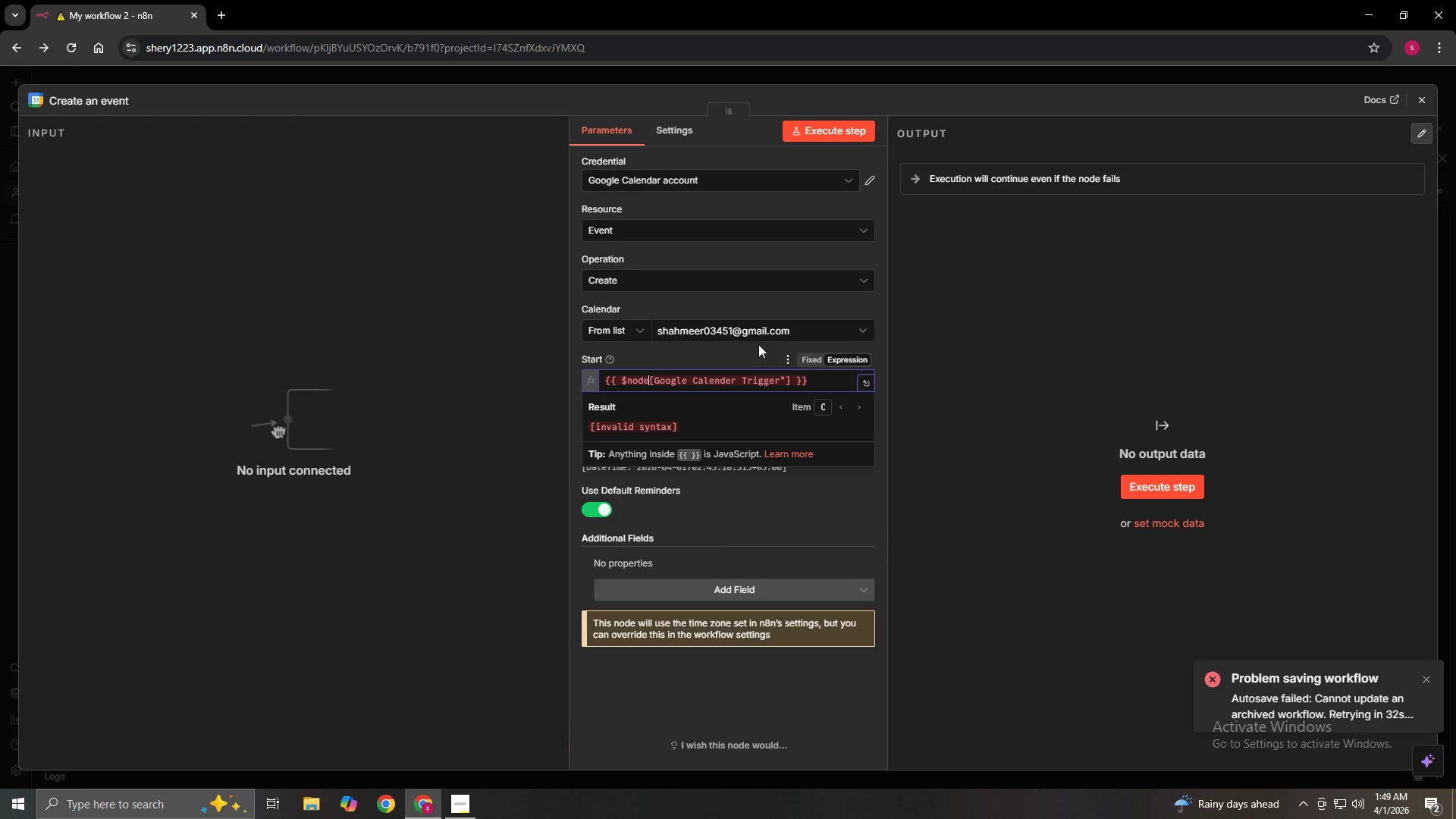 
key(ArrowRight)
 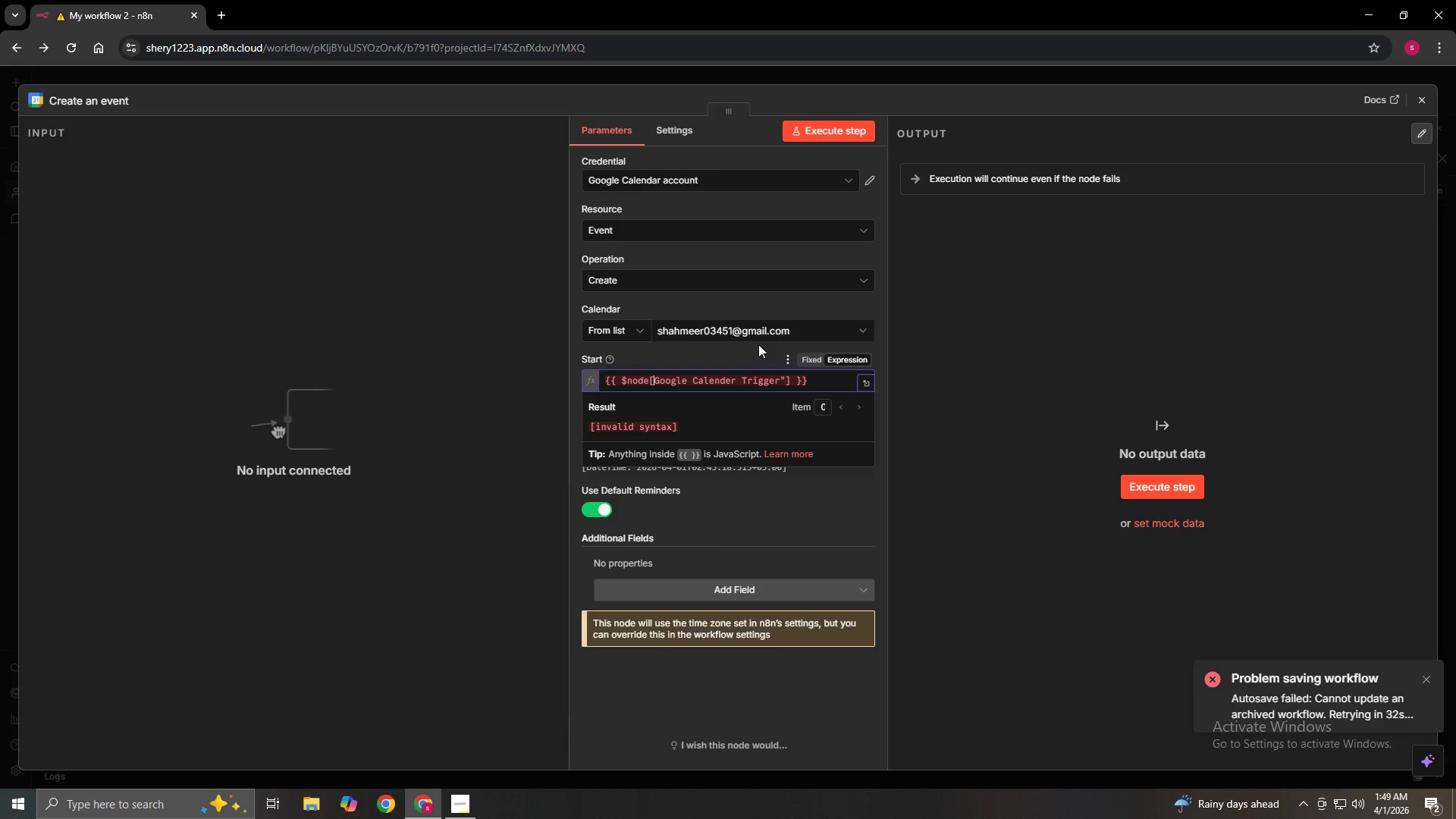 
key(Shift+Quote)
 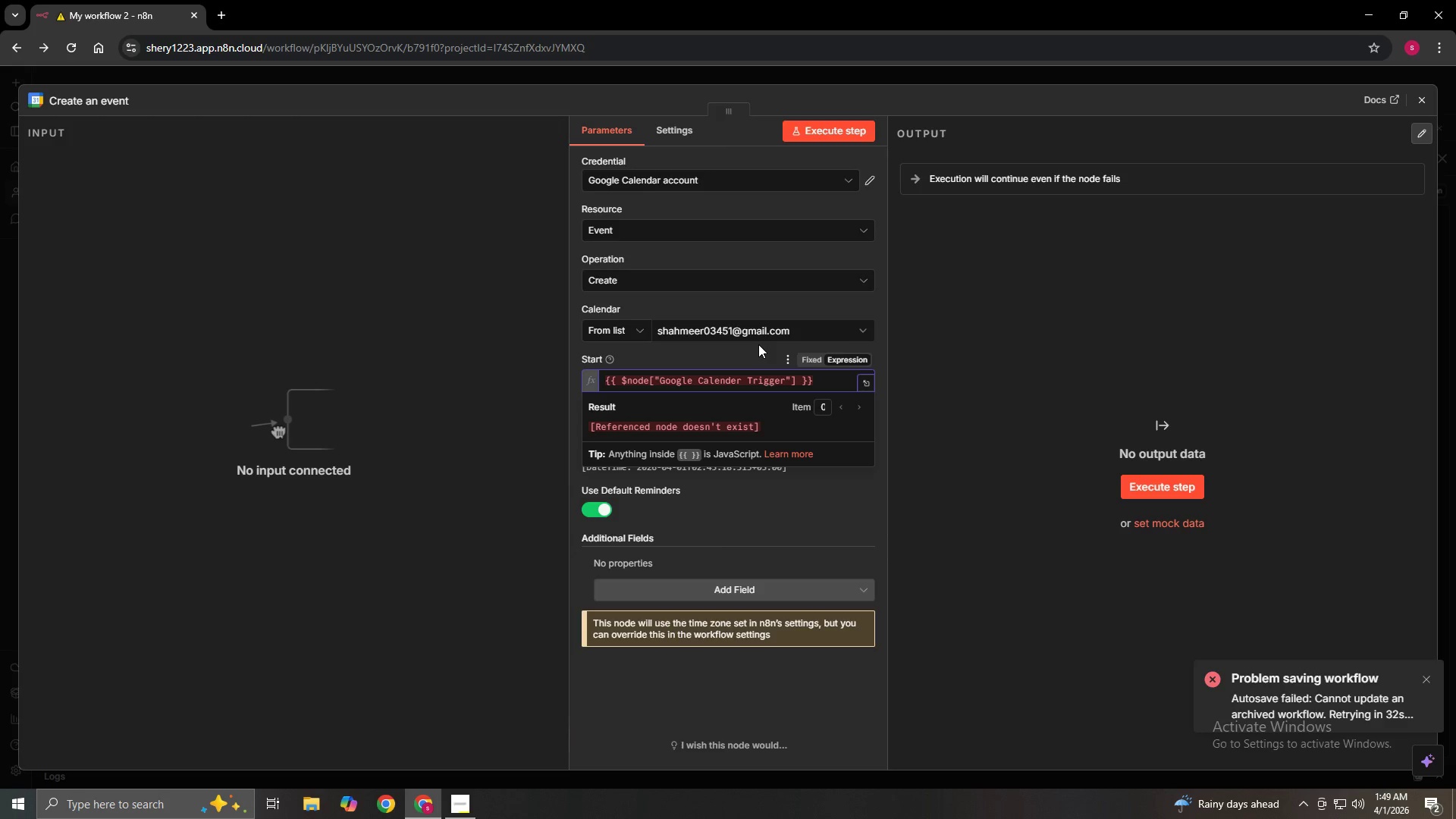 
key(ArrowRight)
 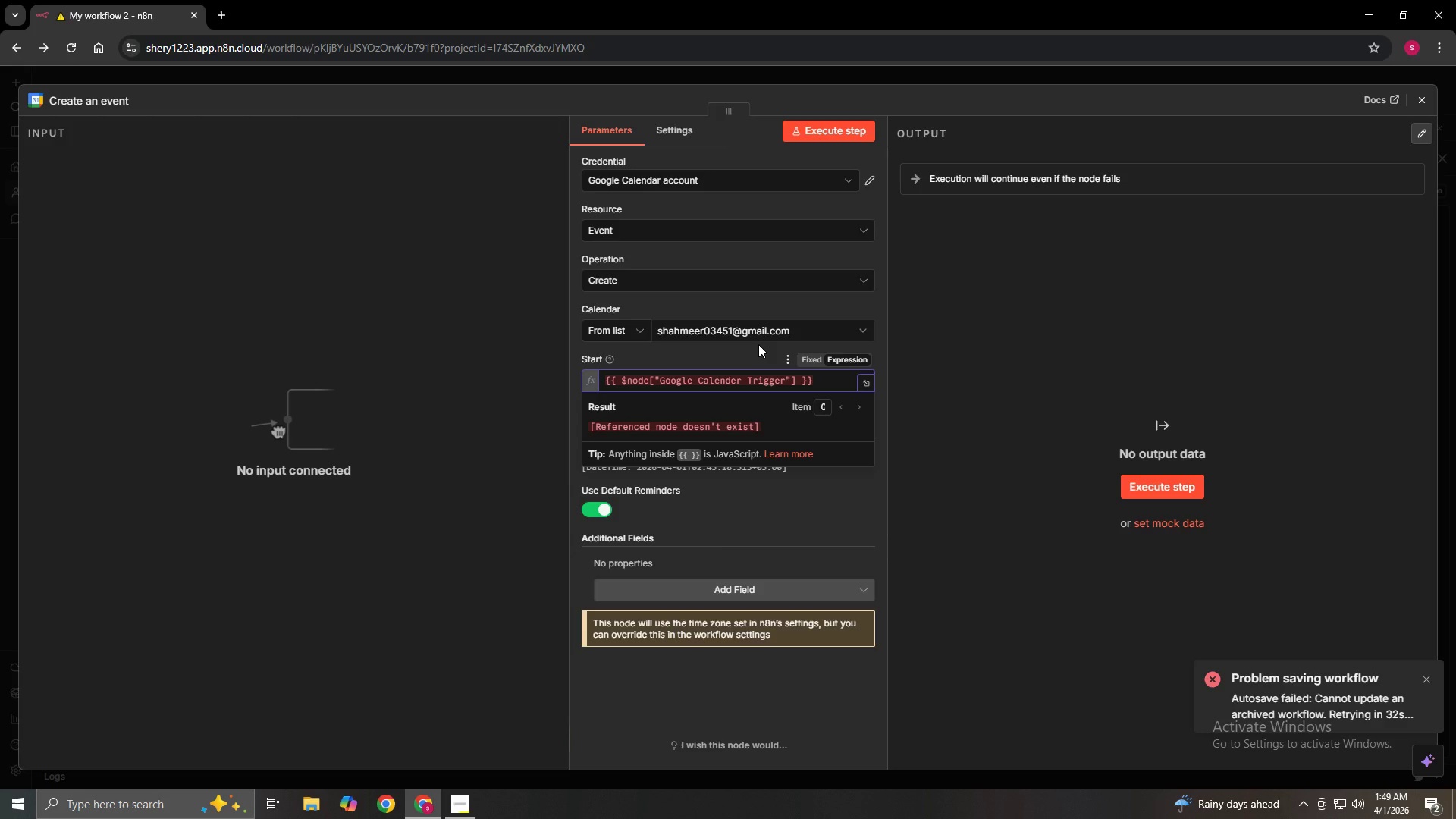 
key(ArrowLeft)
 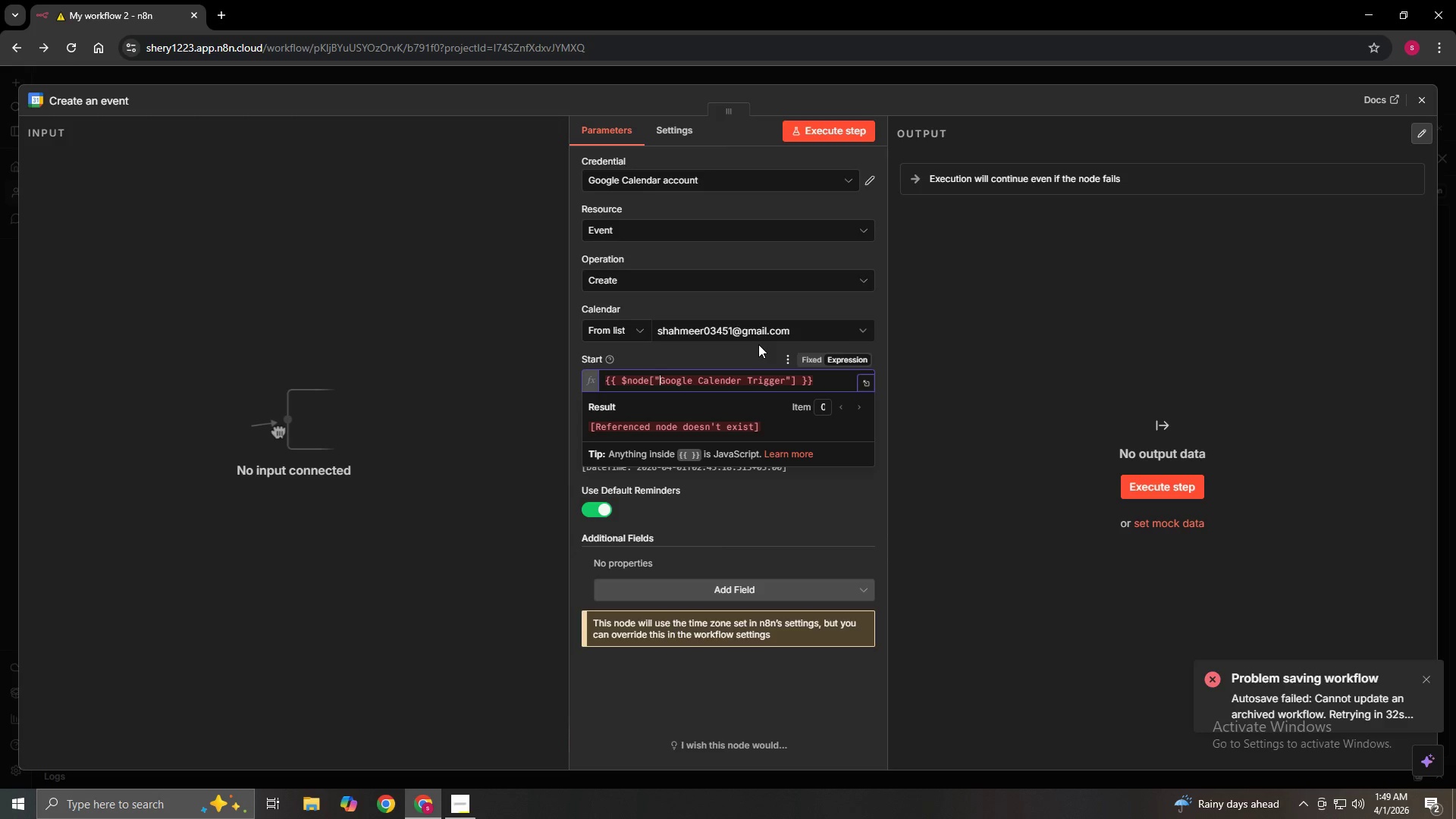 
hold_key(key=ArrowRight, duration=0.66)
 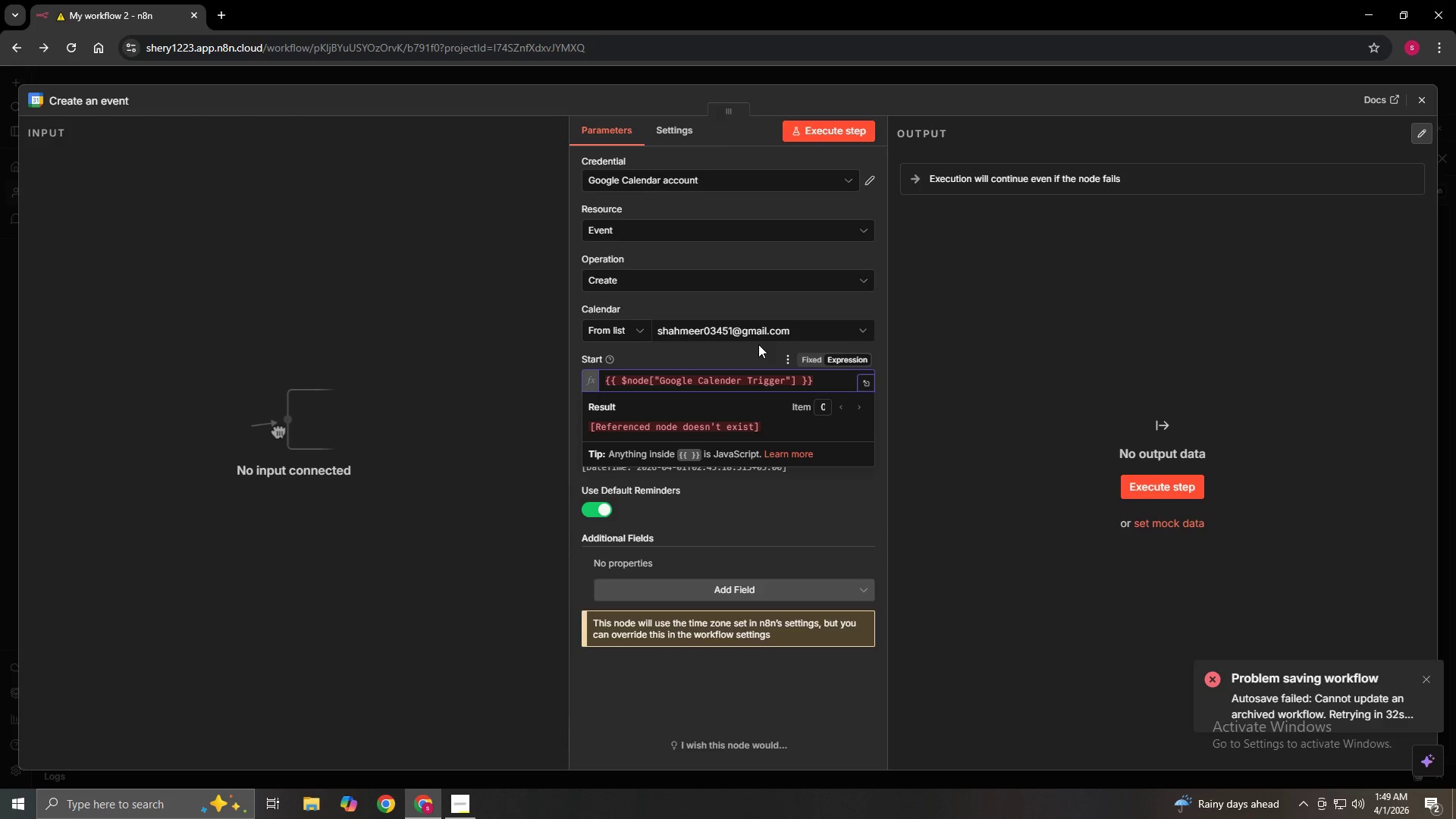 
hold_key(key=ArrowRight, duration=0.92)
 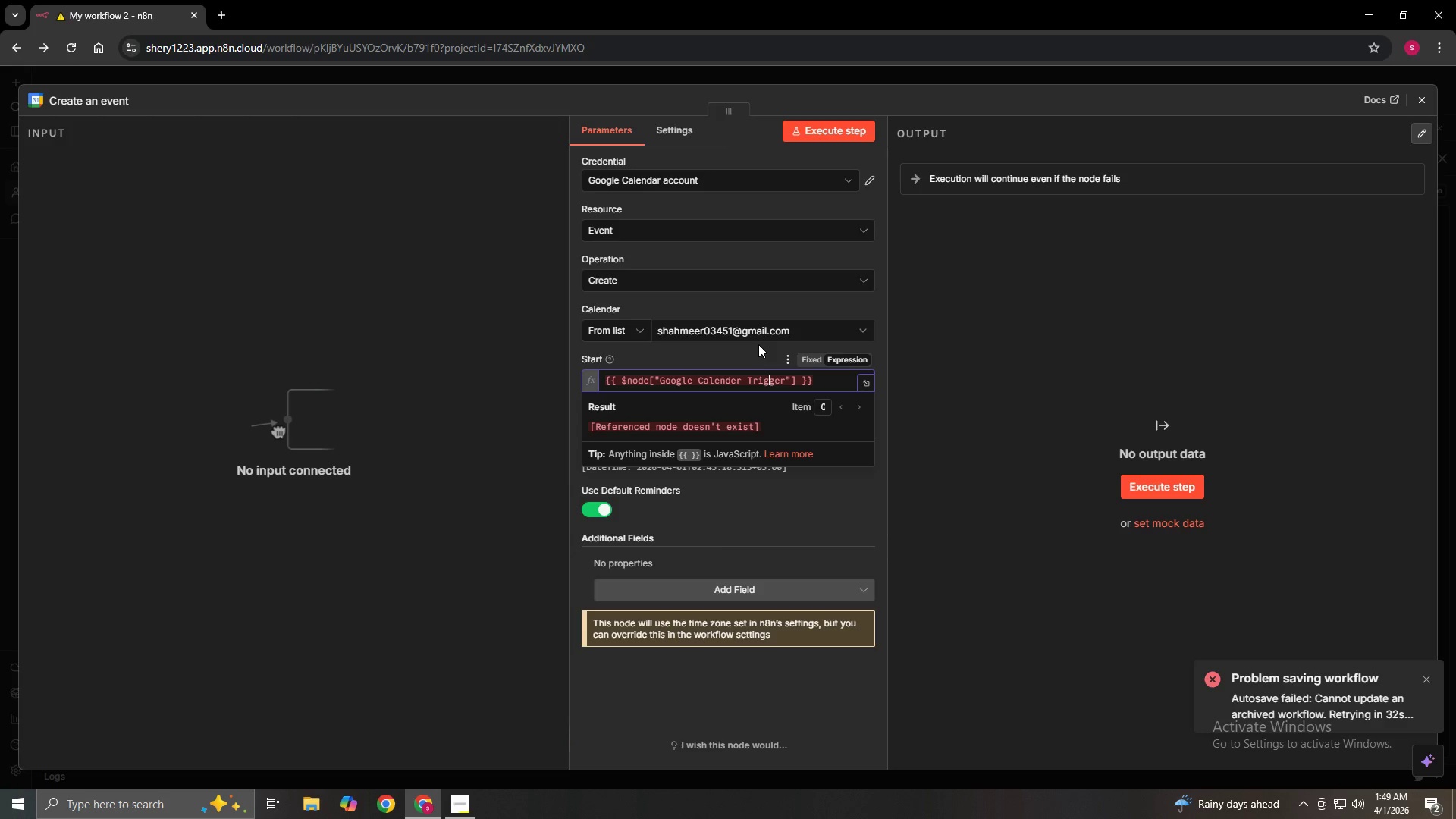 
key(ArrowRight)
 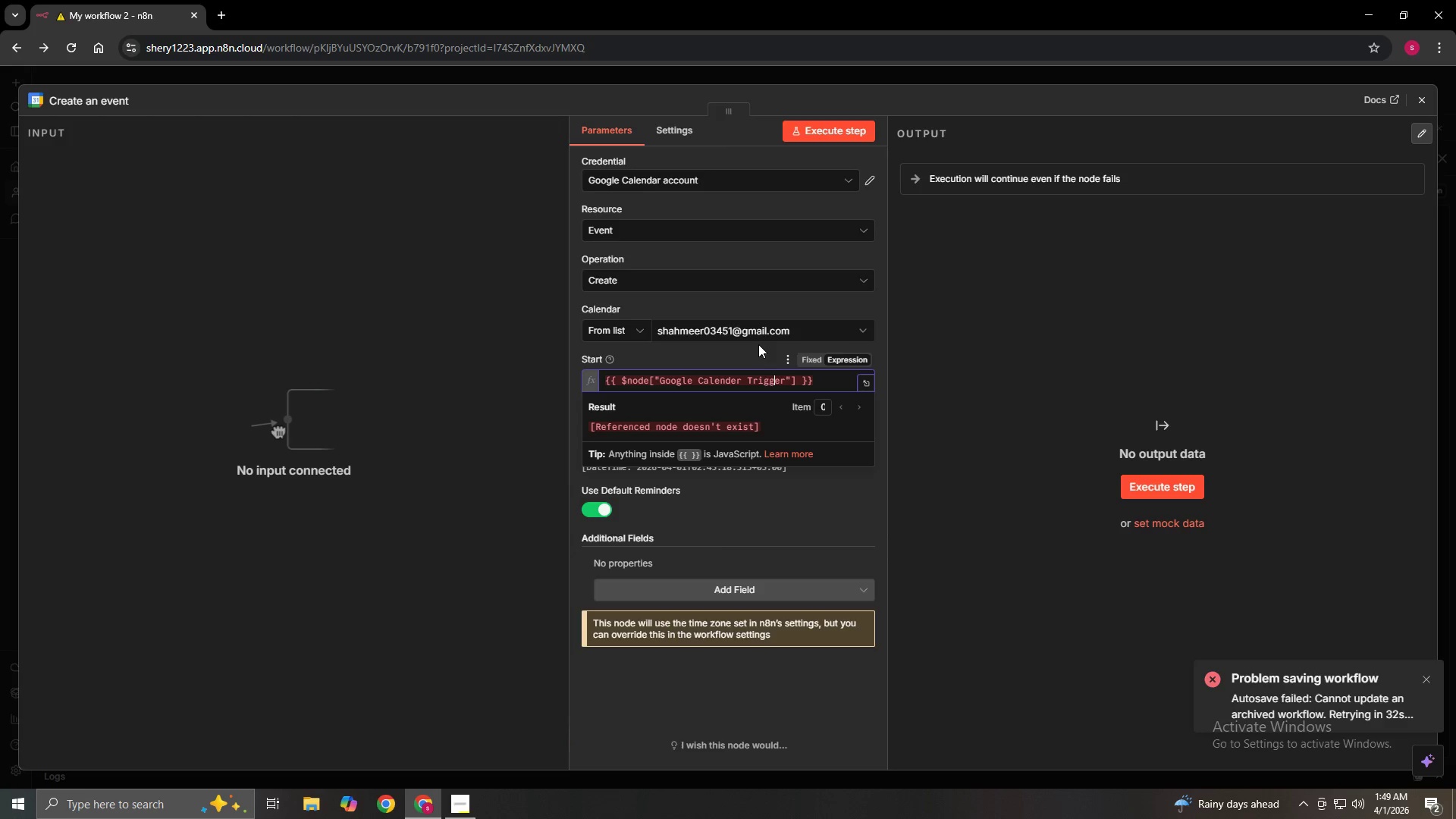 
key(ArrowRight)
 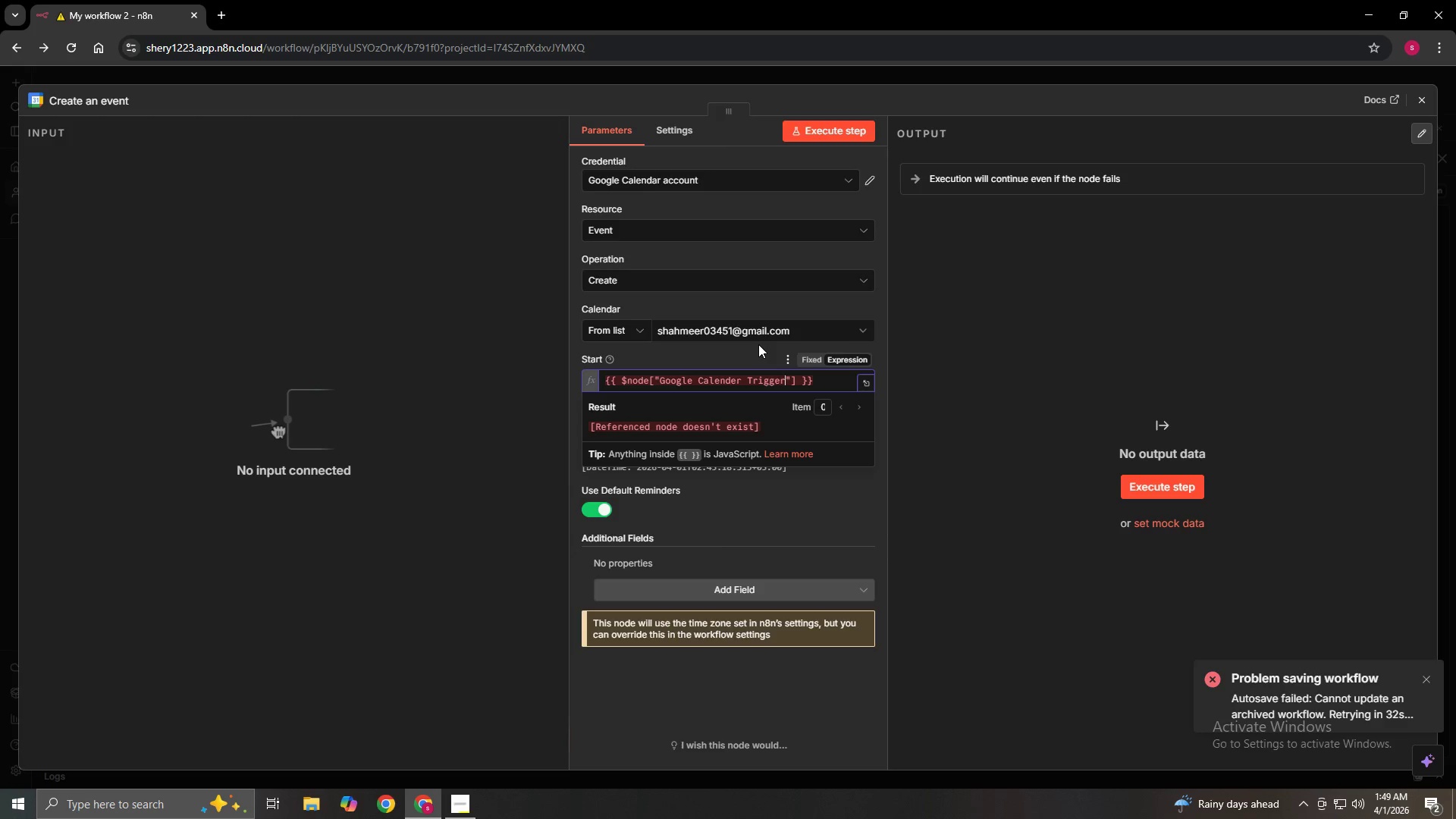 
key(ArrowRight)
 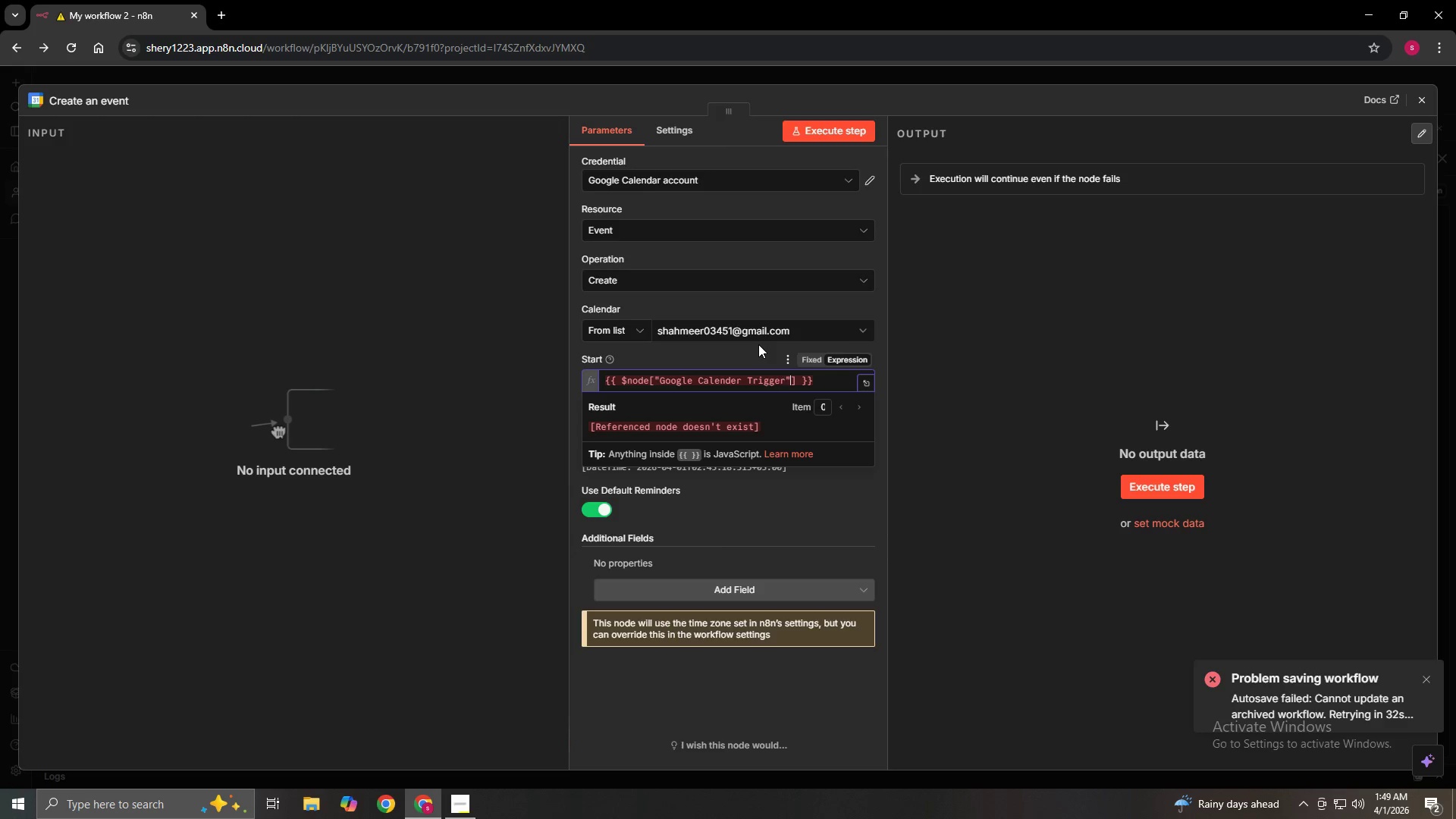 
key(ArrowRight)
 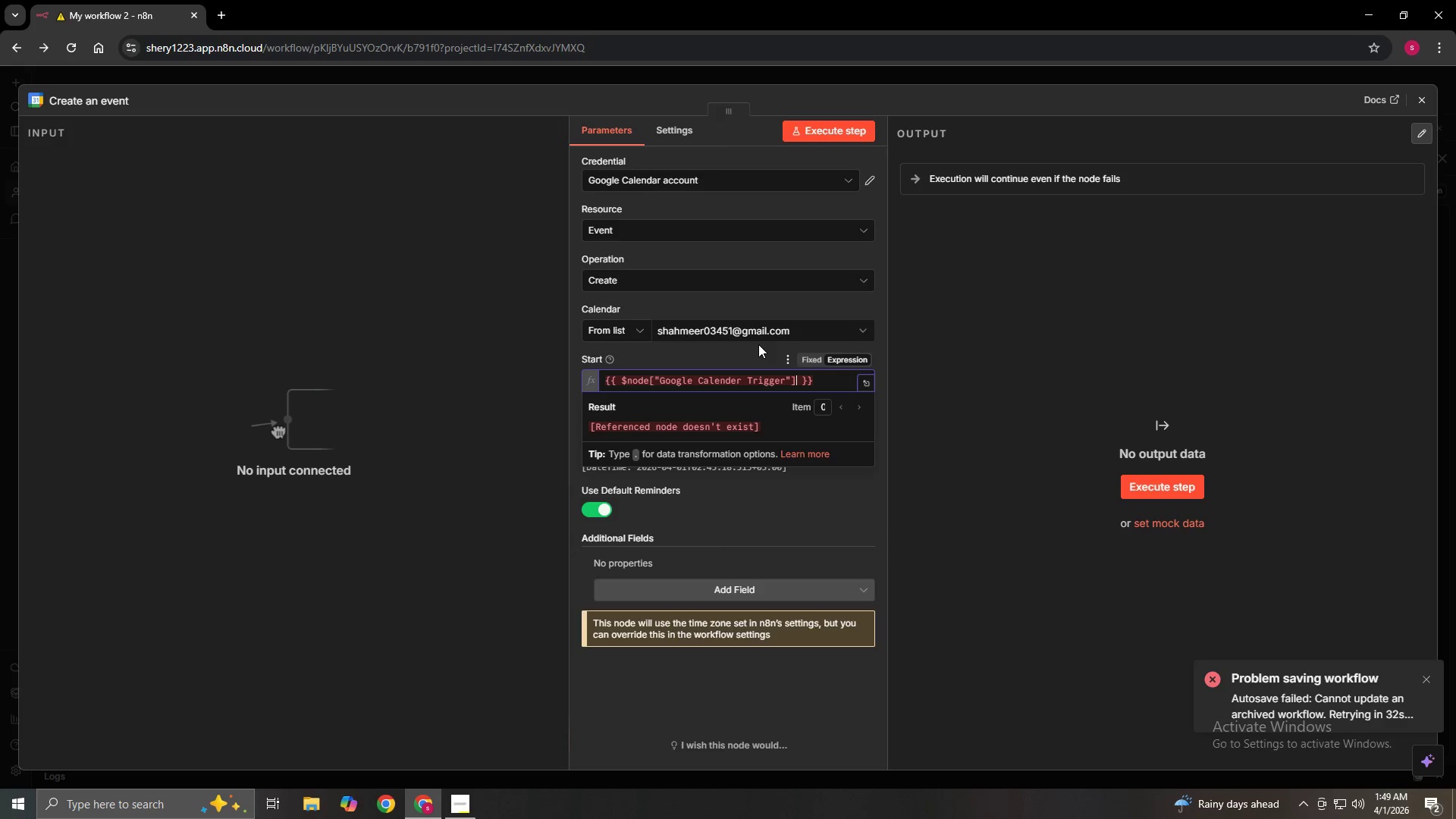 
key(ArrowRight)
 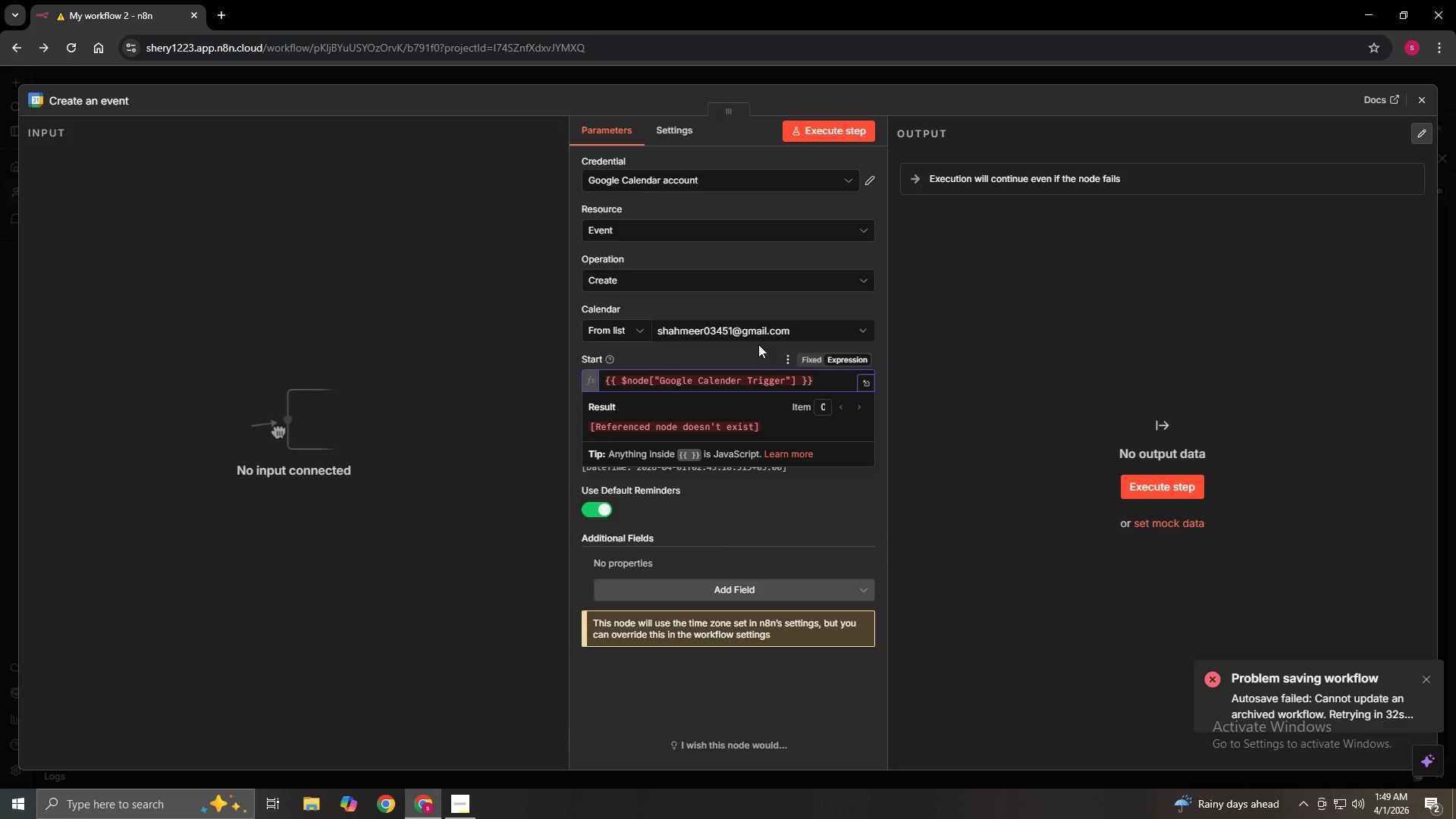 
key(Period)
 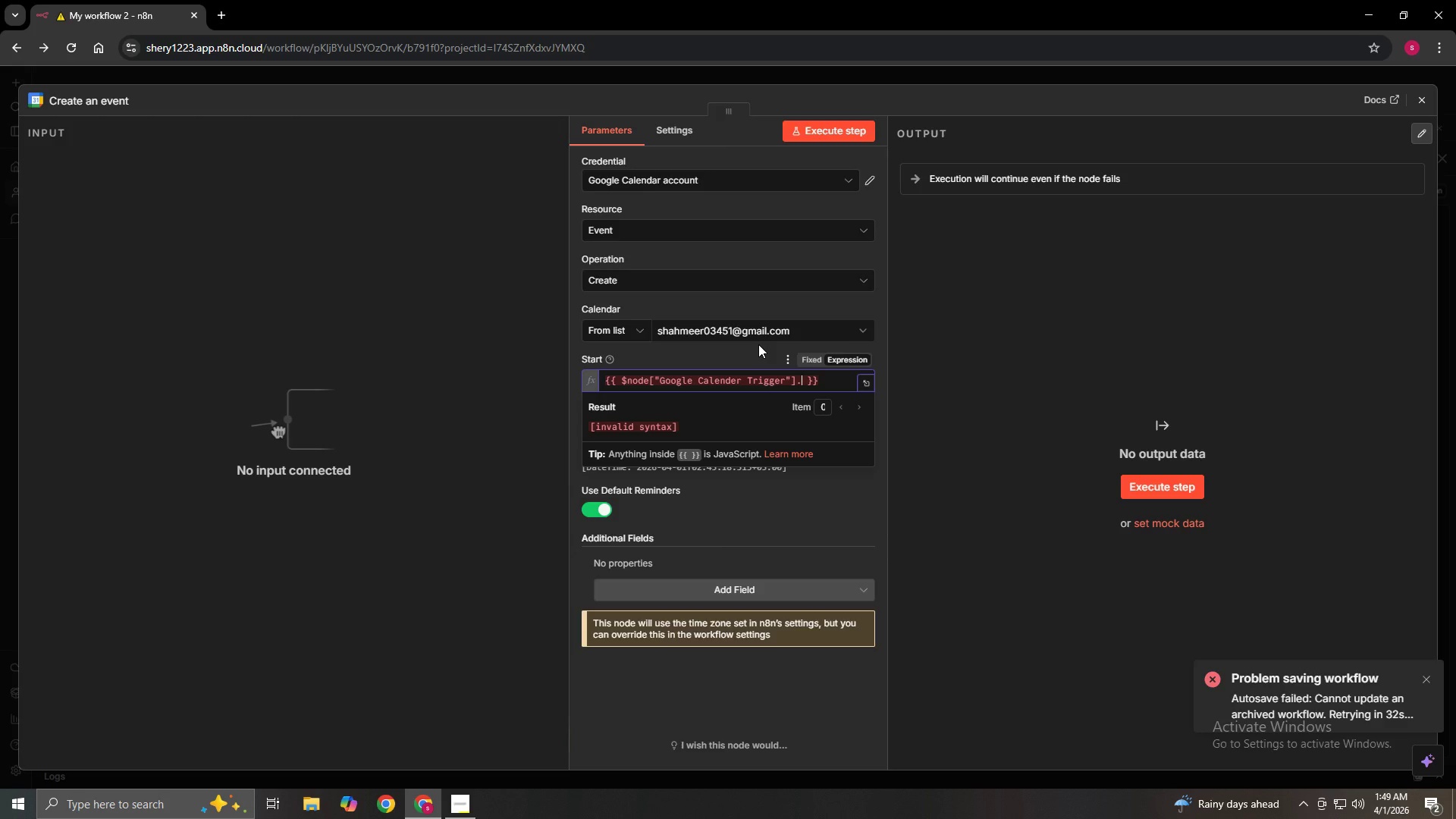 
type(json)
 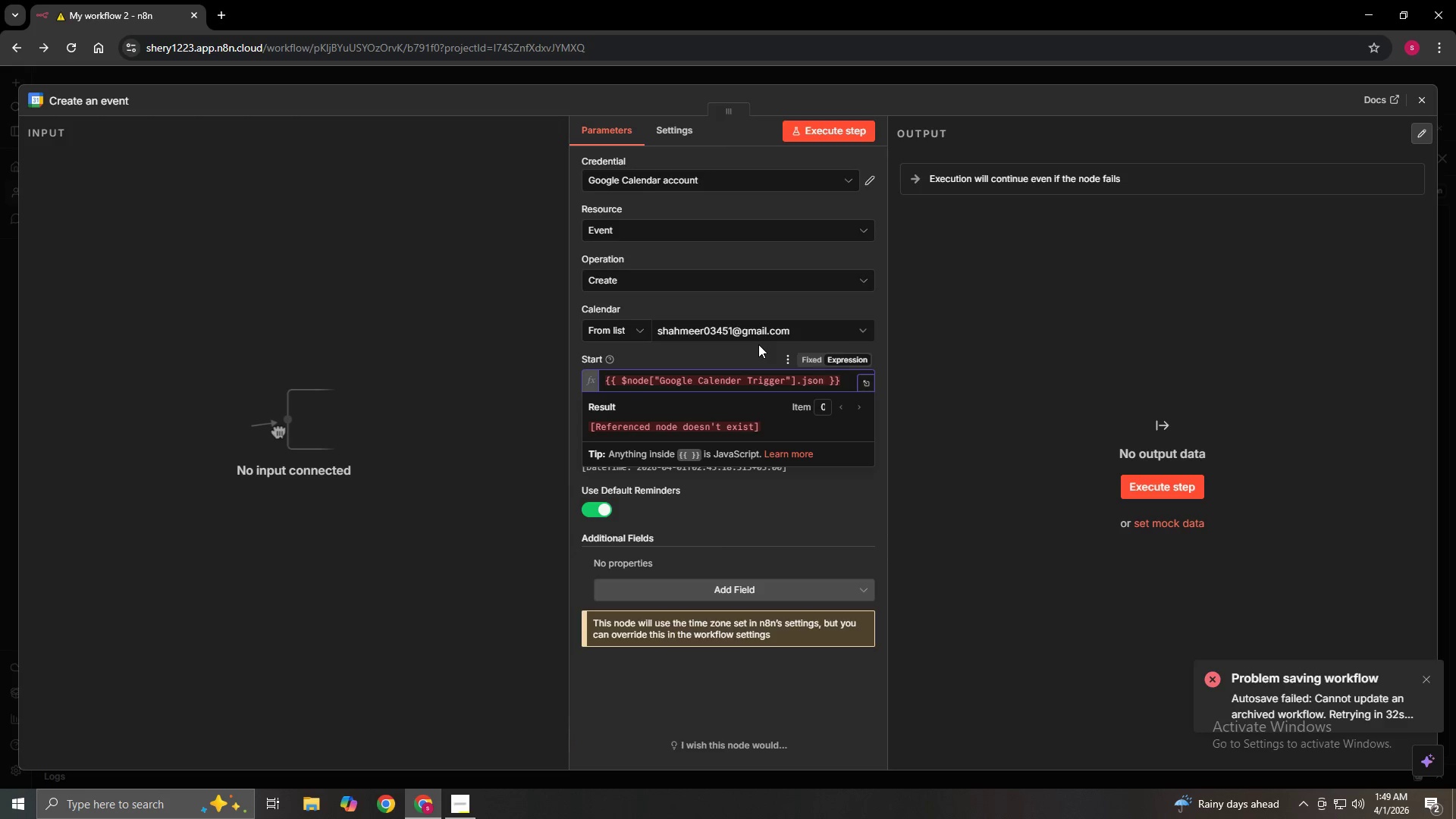 
hold_key(key=ShiftLeft, duration=1.31)
 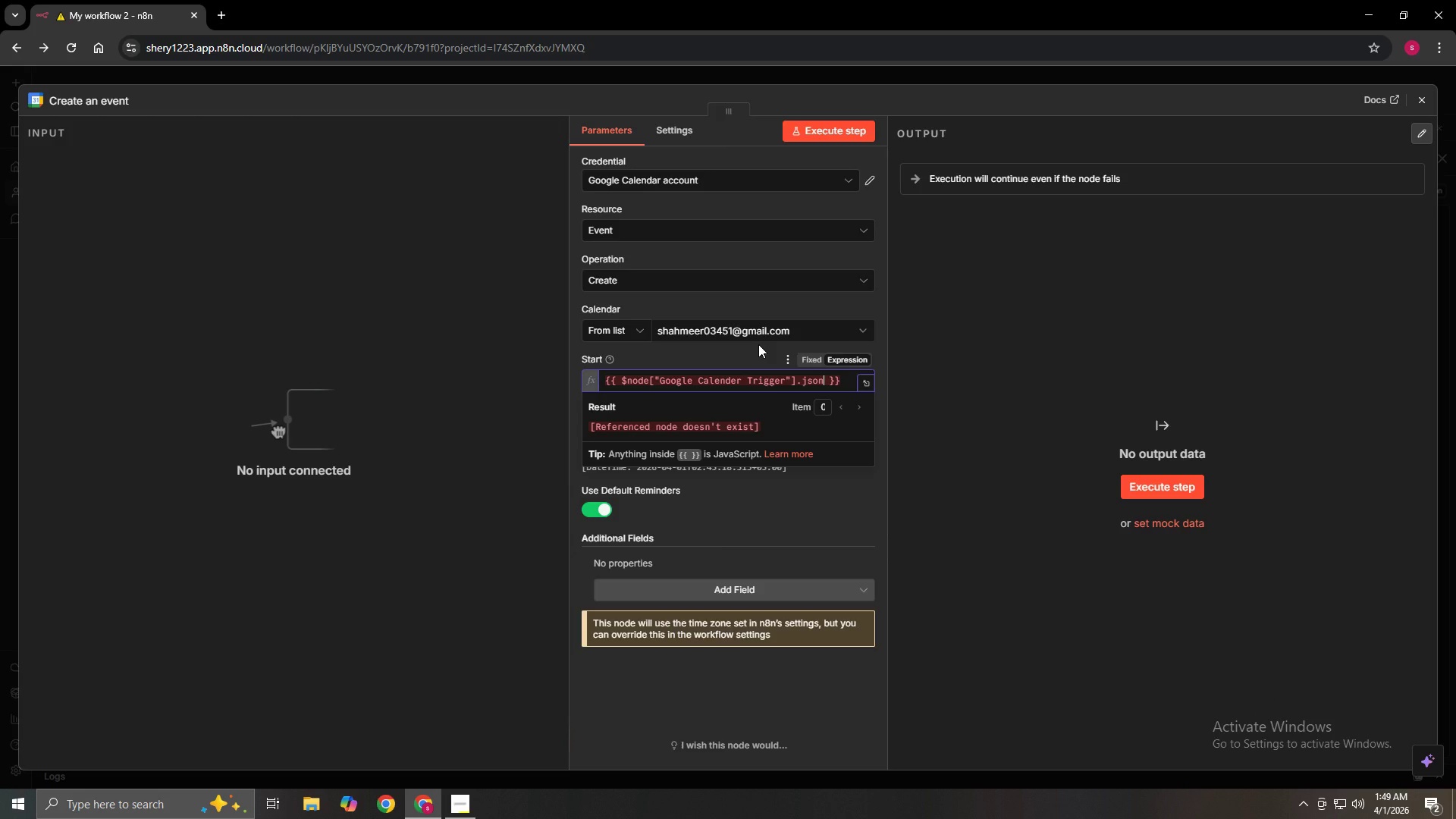 
hold_key(key=ShiftLeft, duration=0.5)
 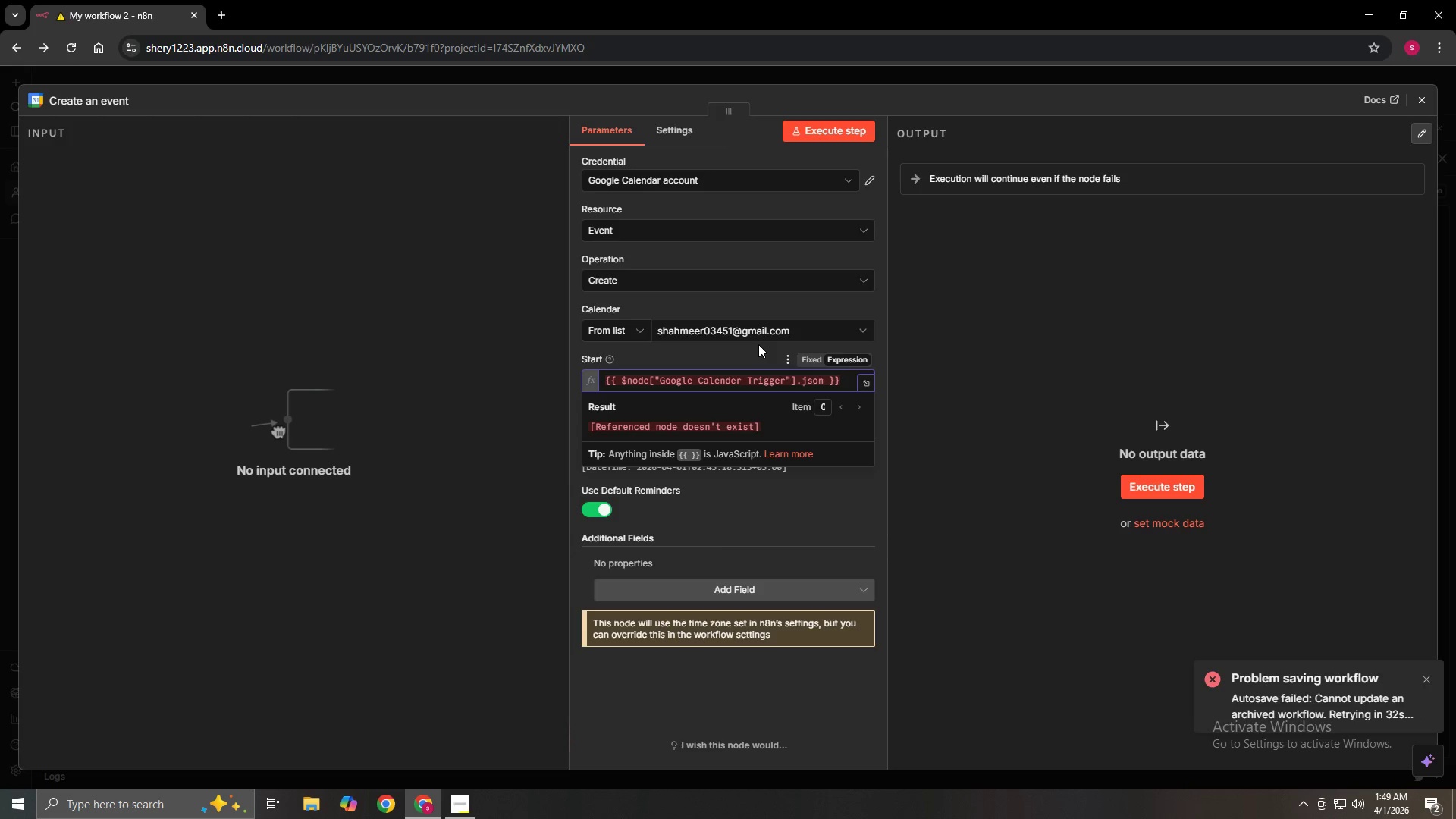 
type(["start)
 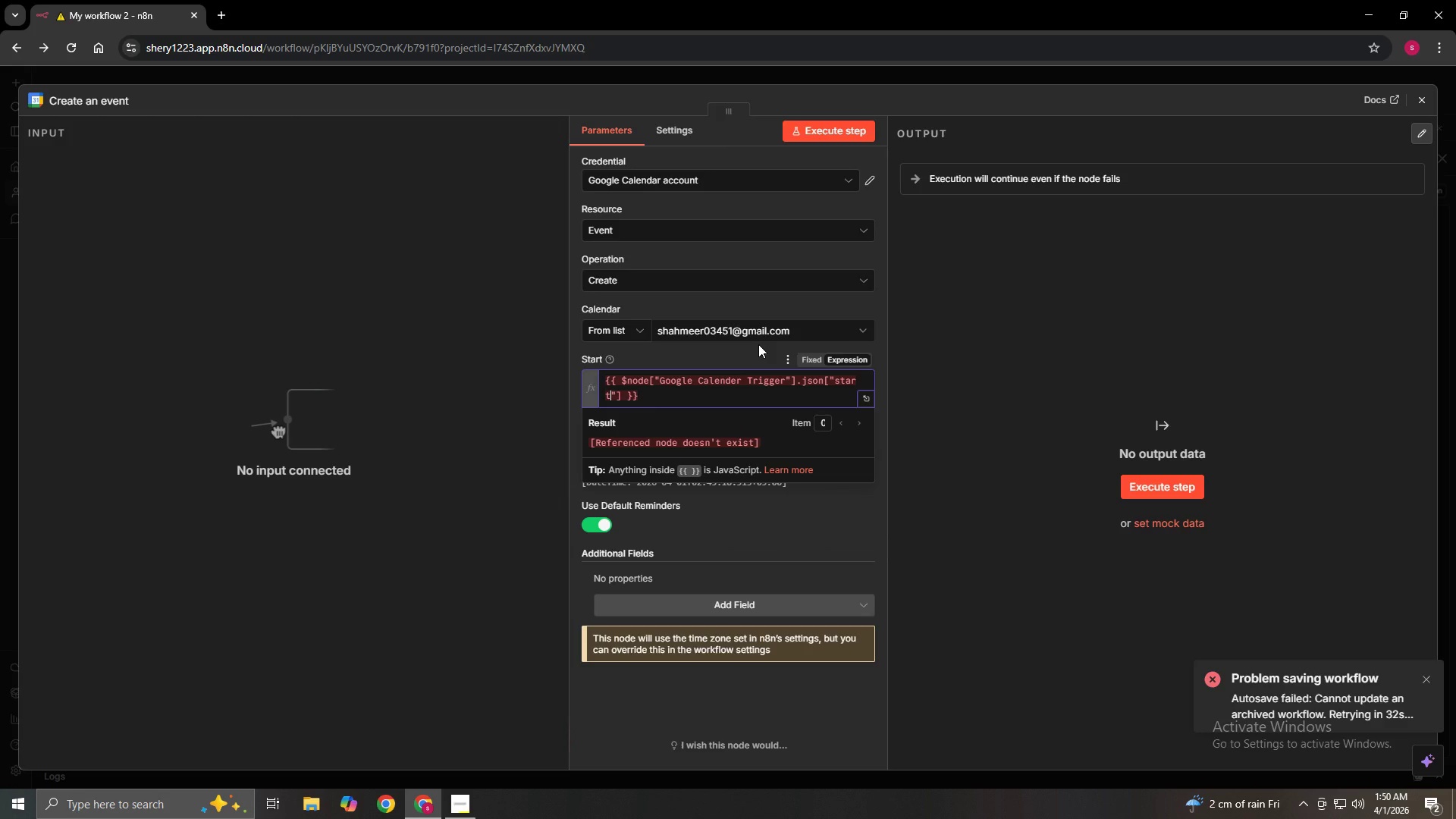 
hold_key(key=ShiftLeft, duration=1.0)
 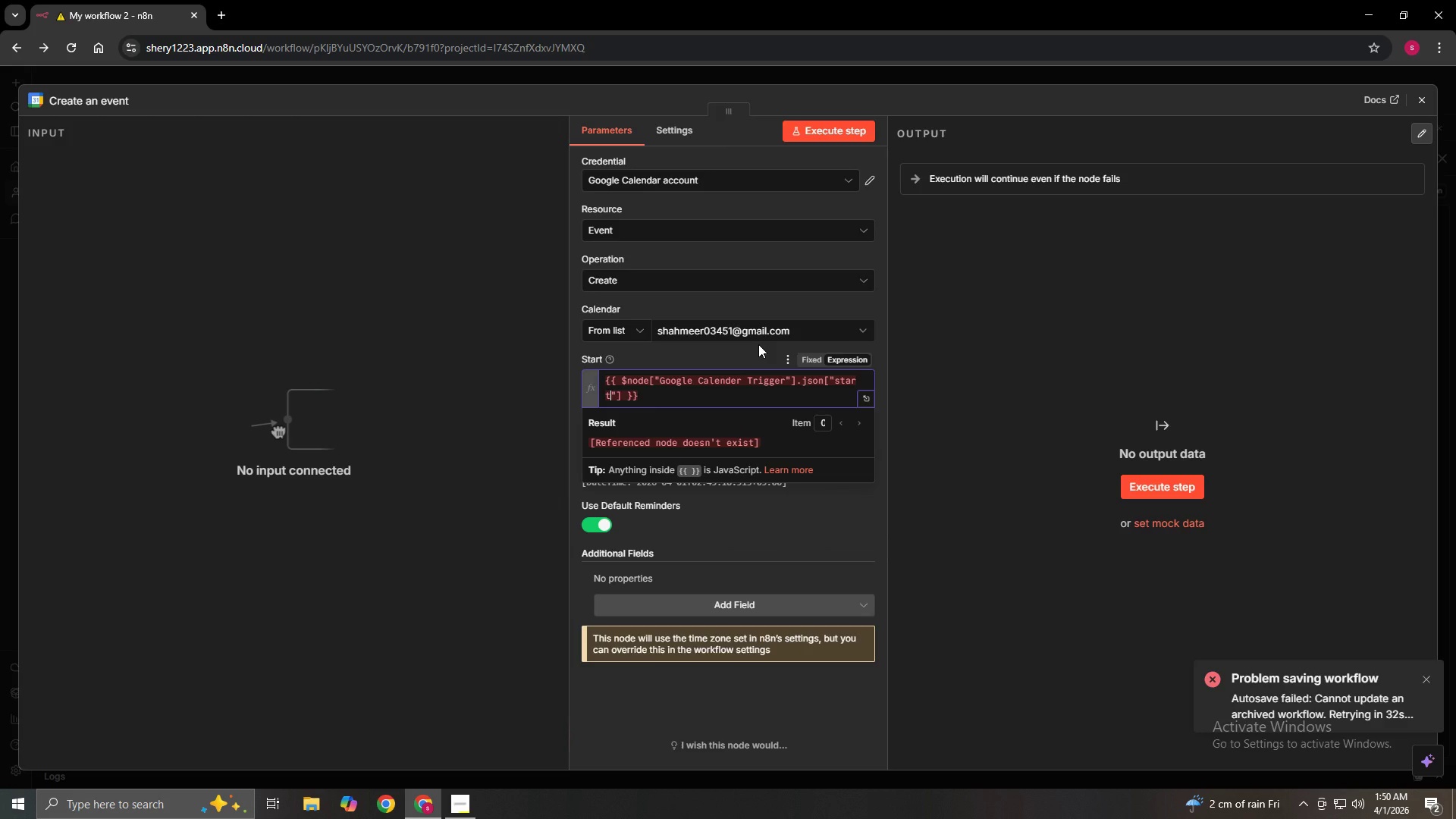 
key(ArrowRight)
 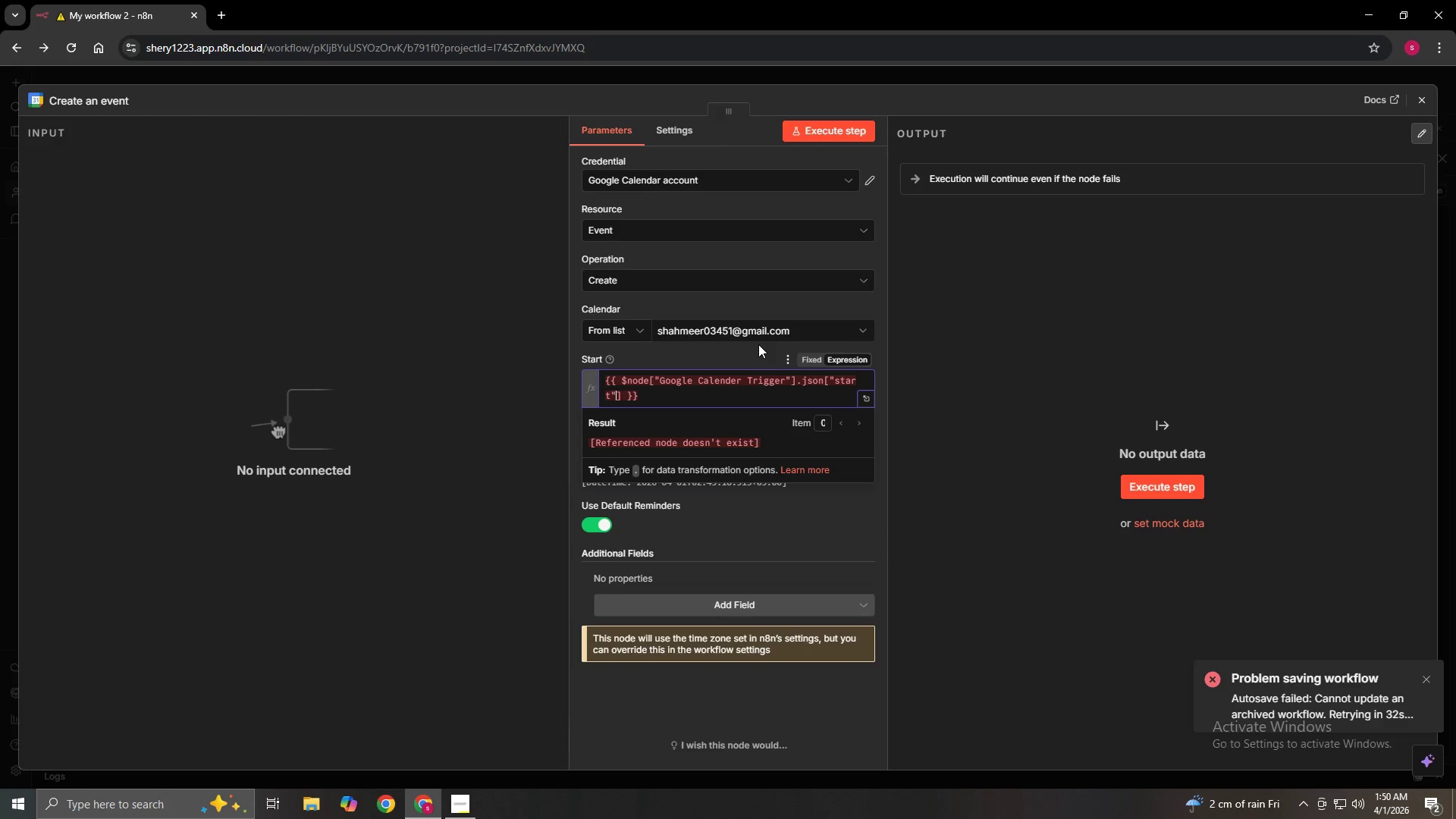 
key(ArrowDown)
 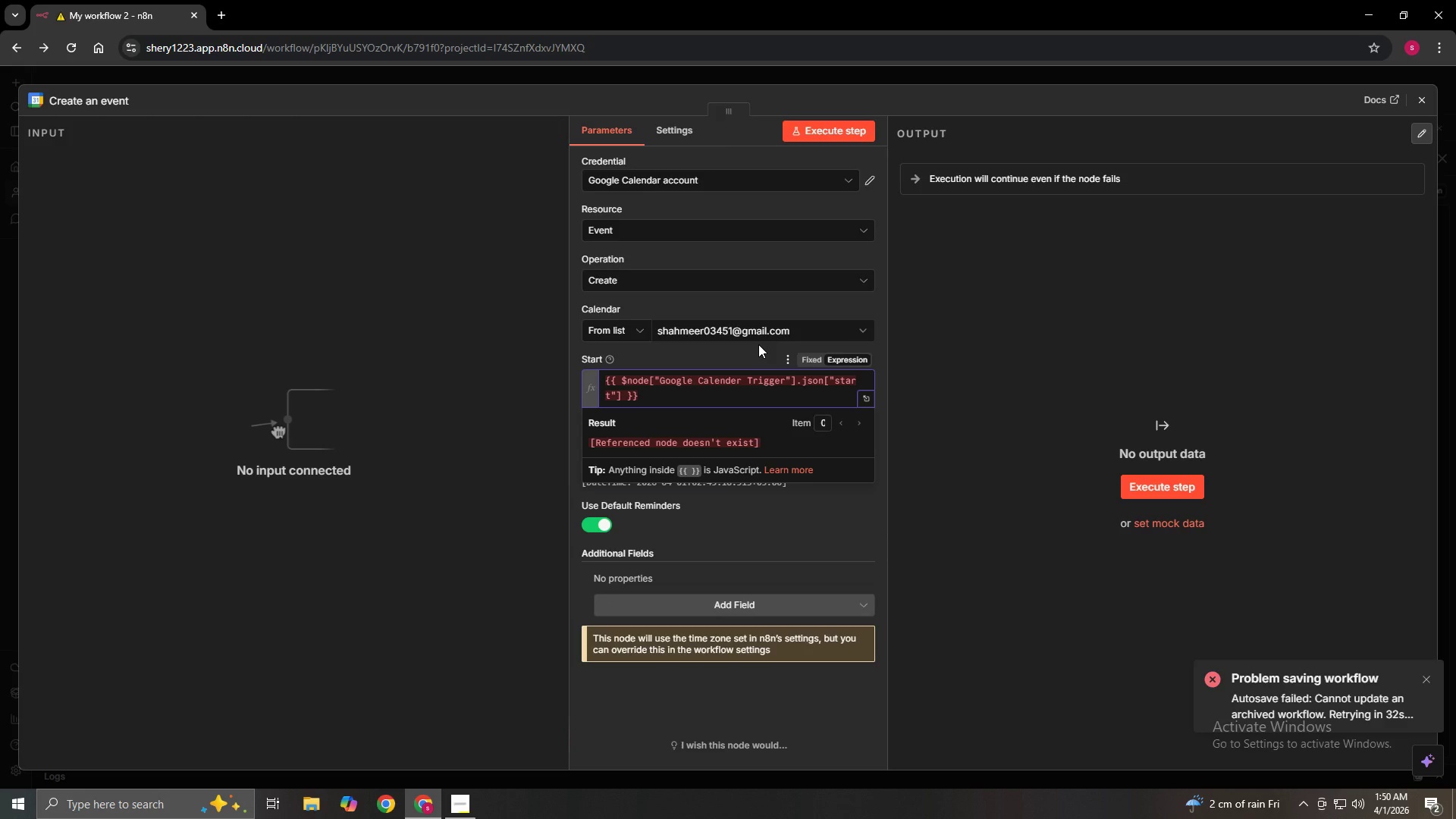 
key(ArrowLeft)
 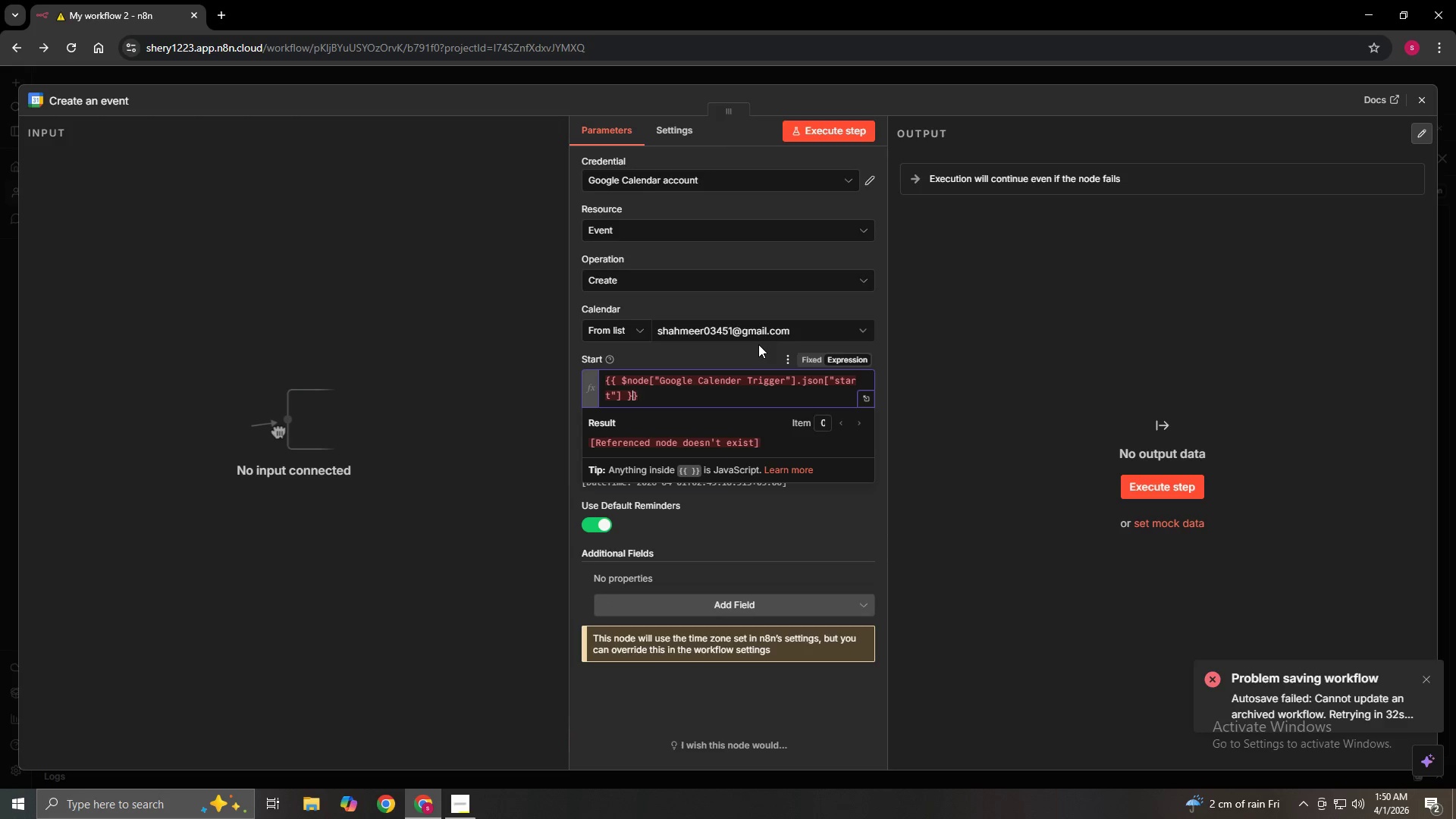 
key(ArrowLeft)
 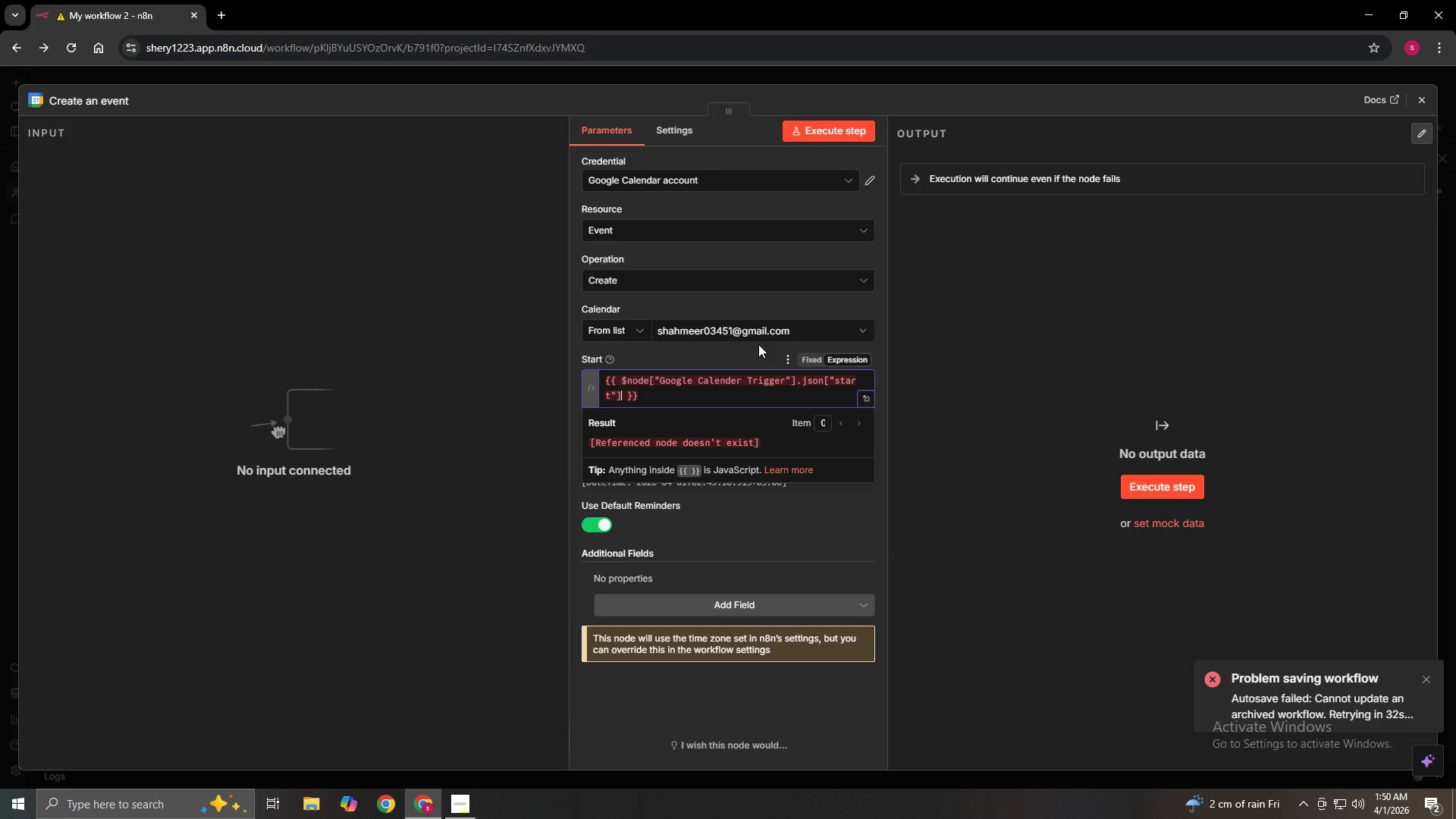 
key(ArrowLeft)
 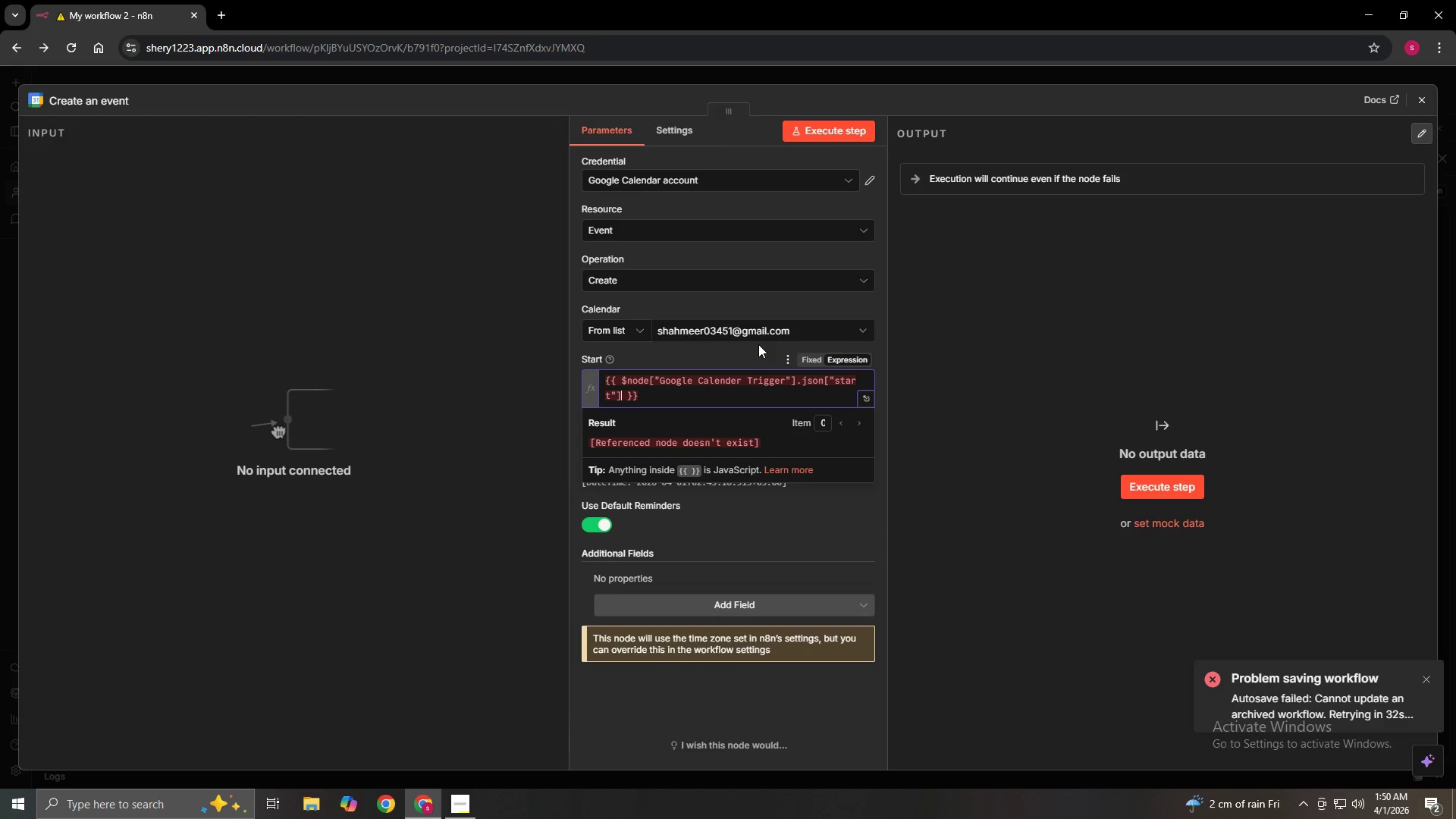 
type( ["dateTime)
 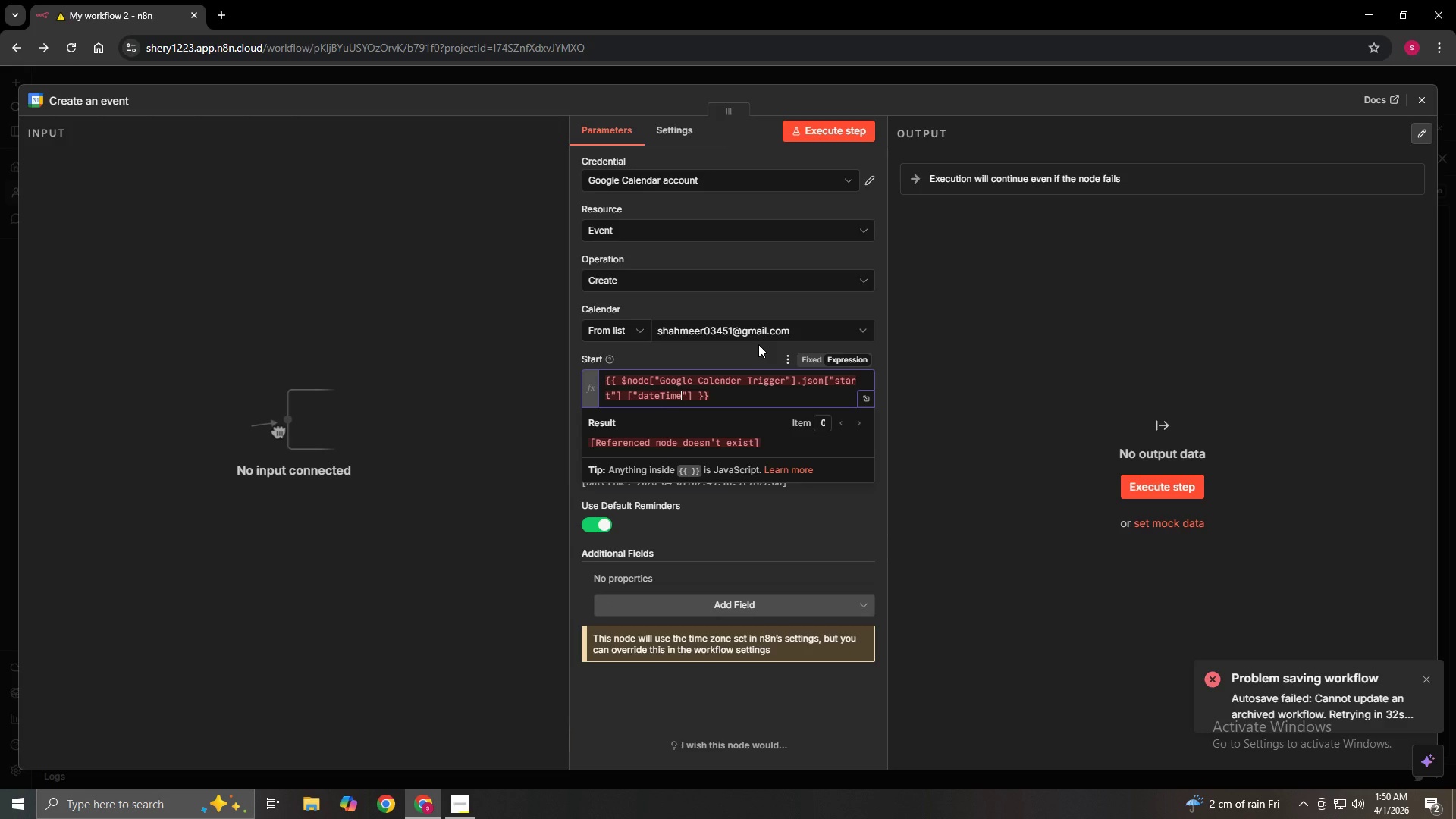 
key(ArrowRight)
 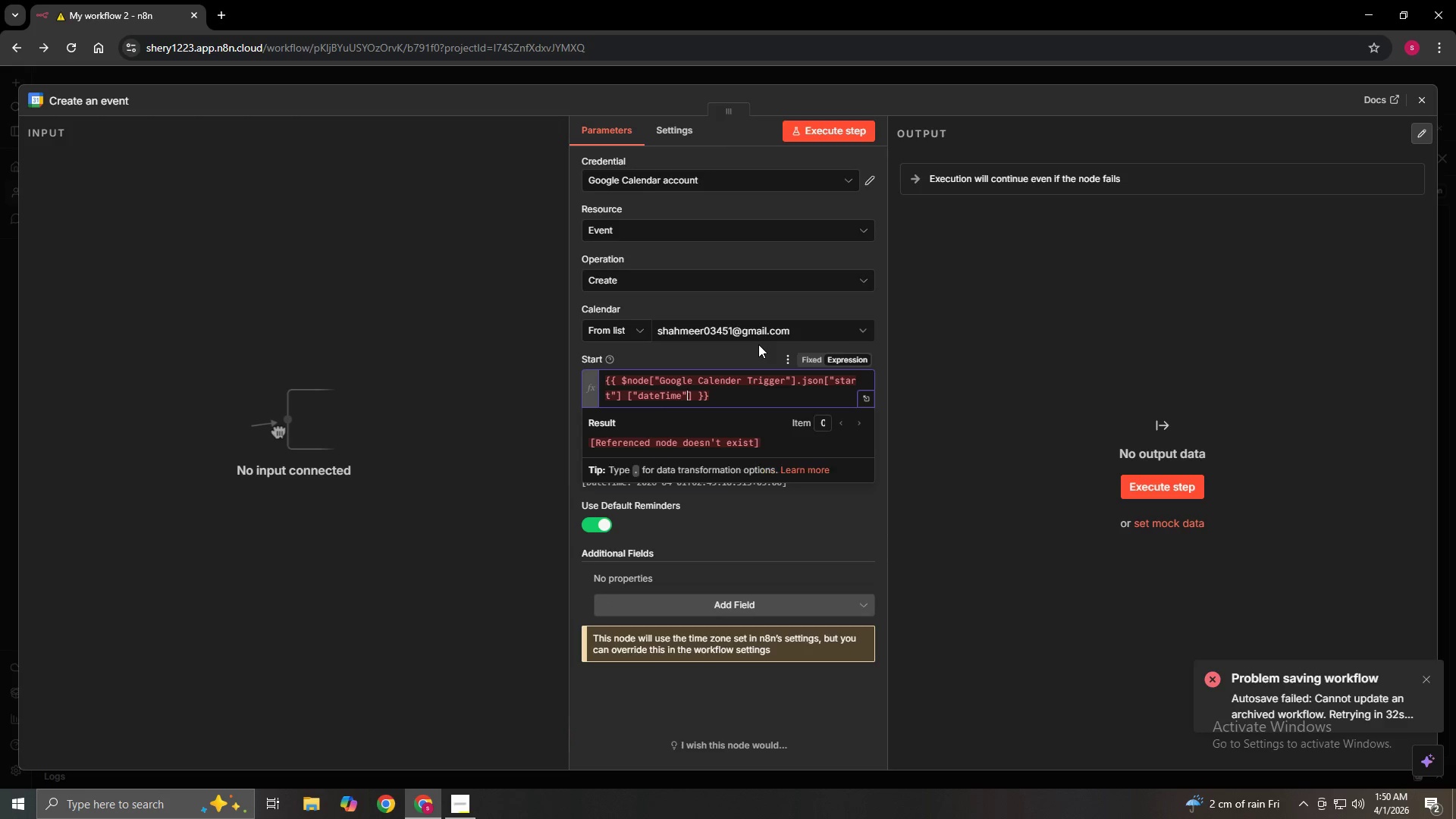 
key(ArrowRight)
 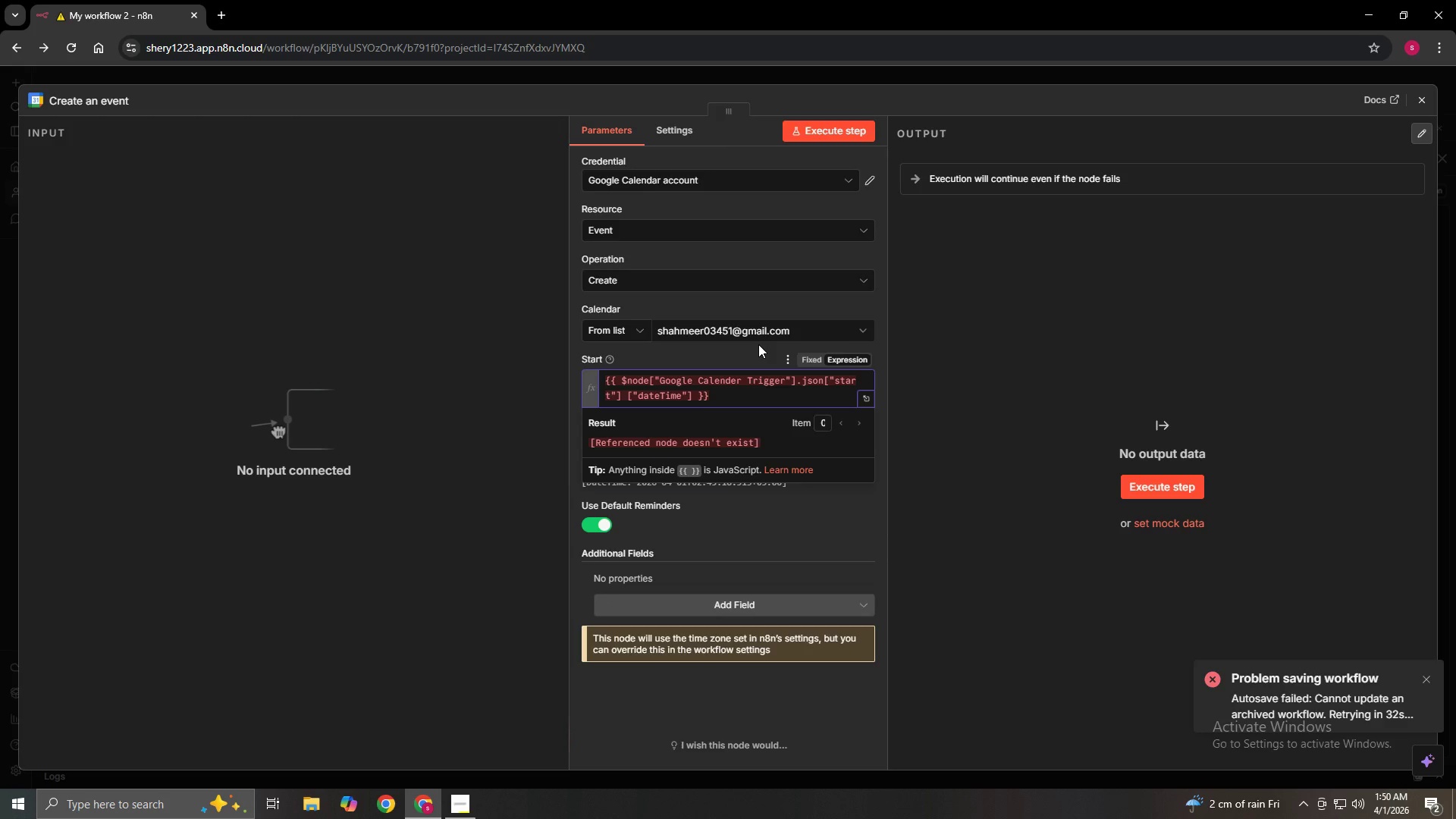 
key(ArrowRight)
 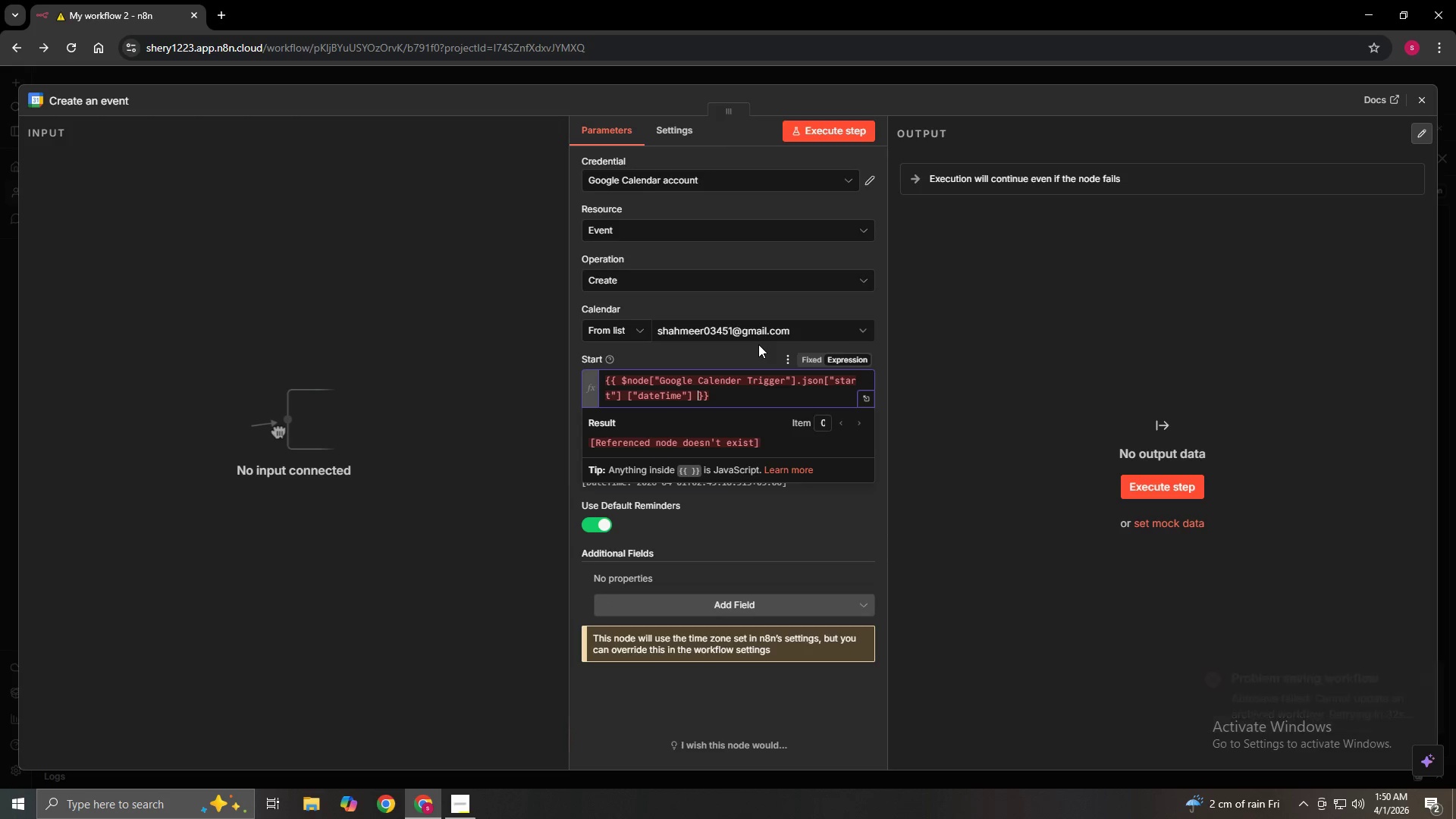 
key(ArrowRight)
 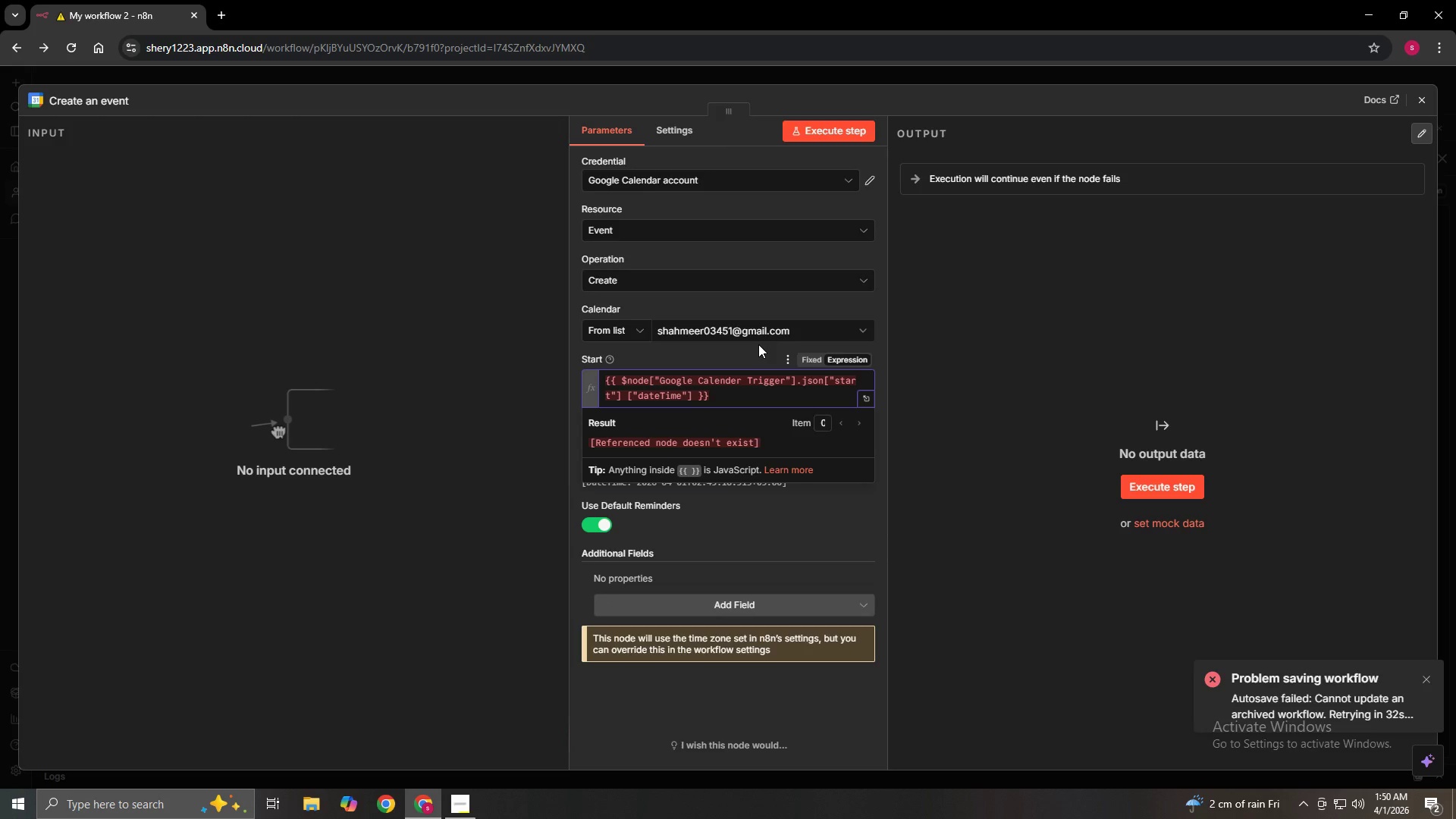 
wait(5.45)
 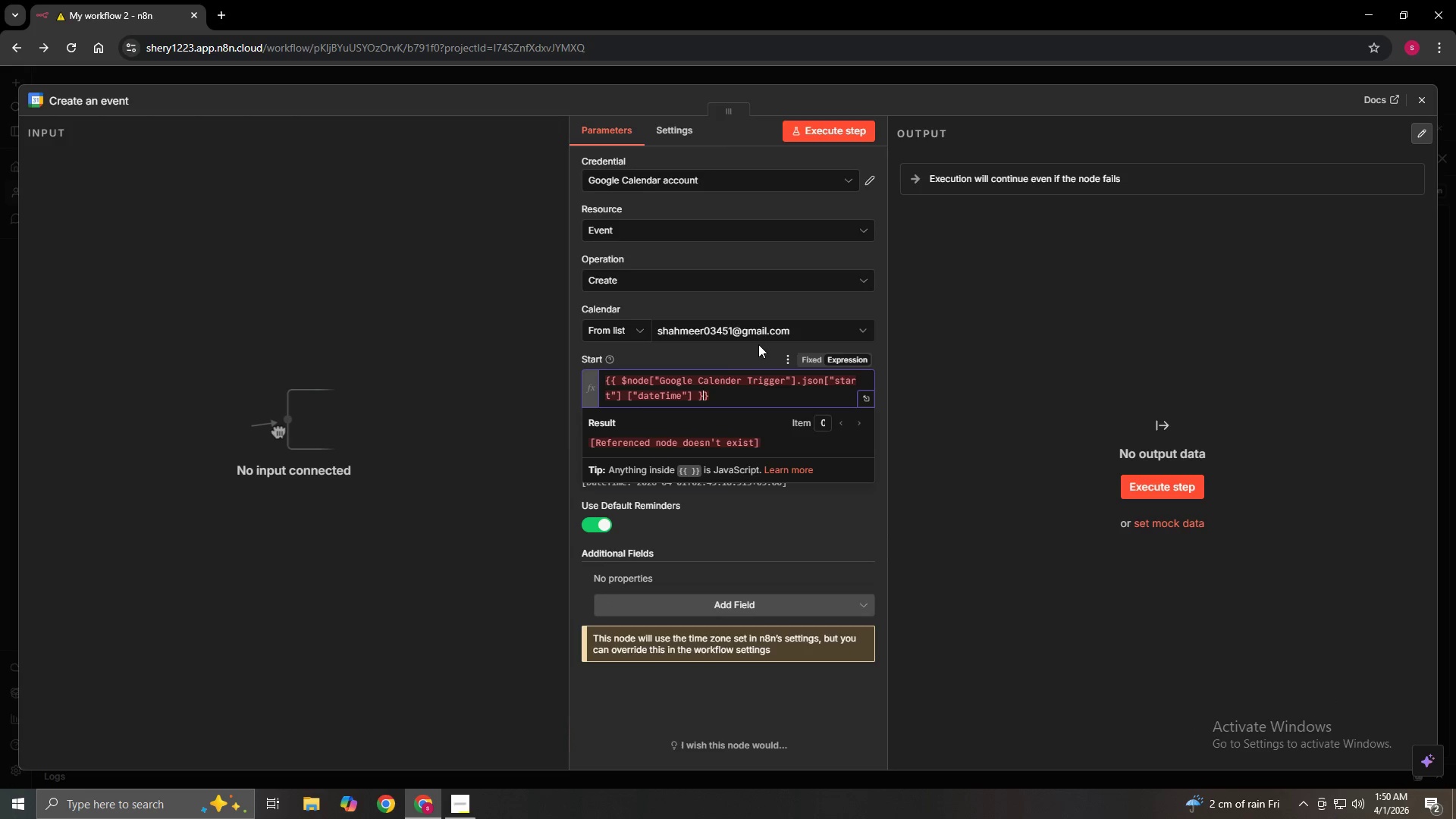 
left_click([957, 394])
 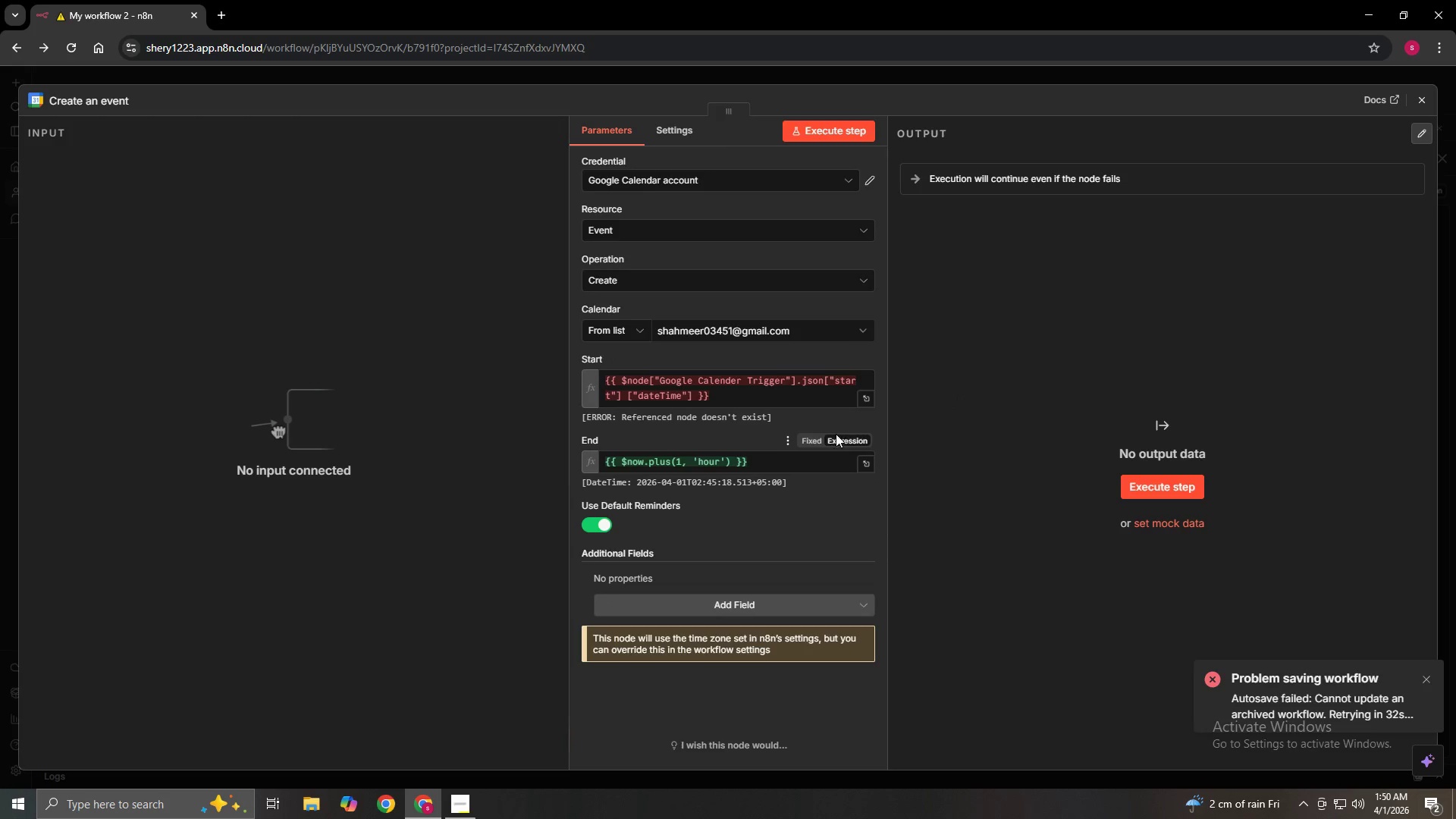 
left_click([814, 463])
 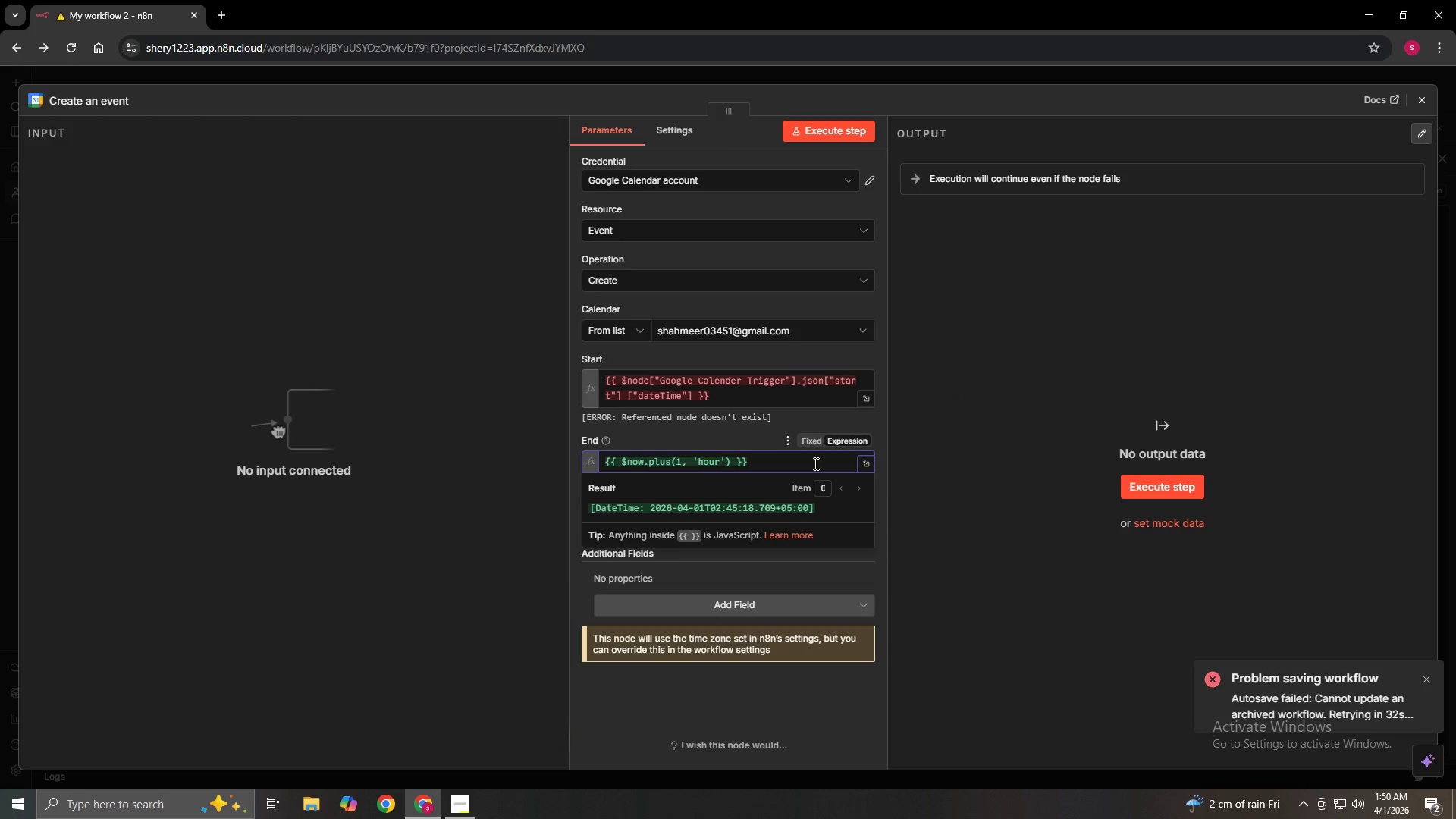 
hold_key(key=Backspace, duration=0.97)
 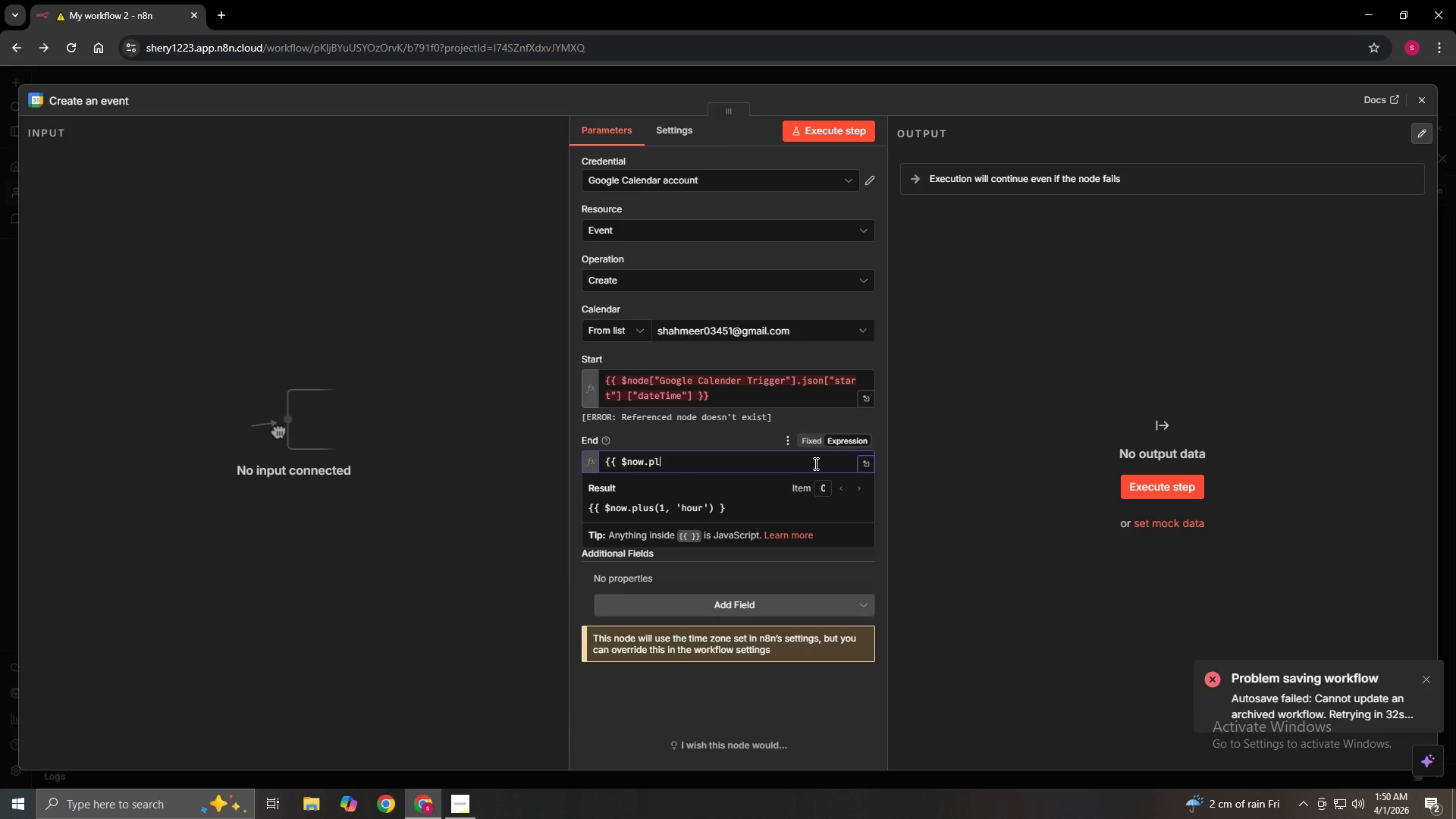 
key(Backspace)
 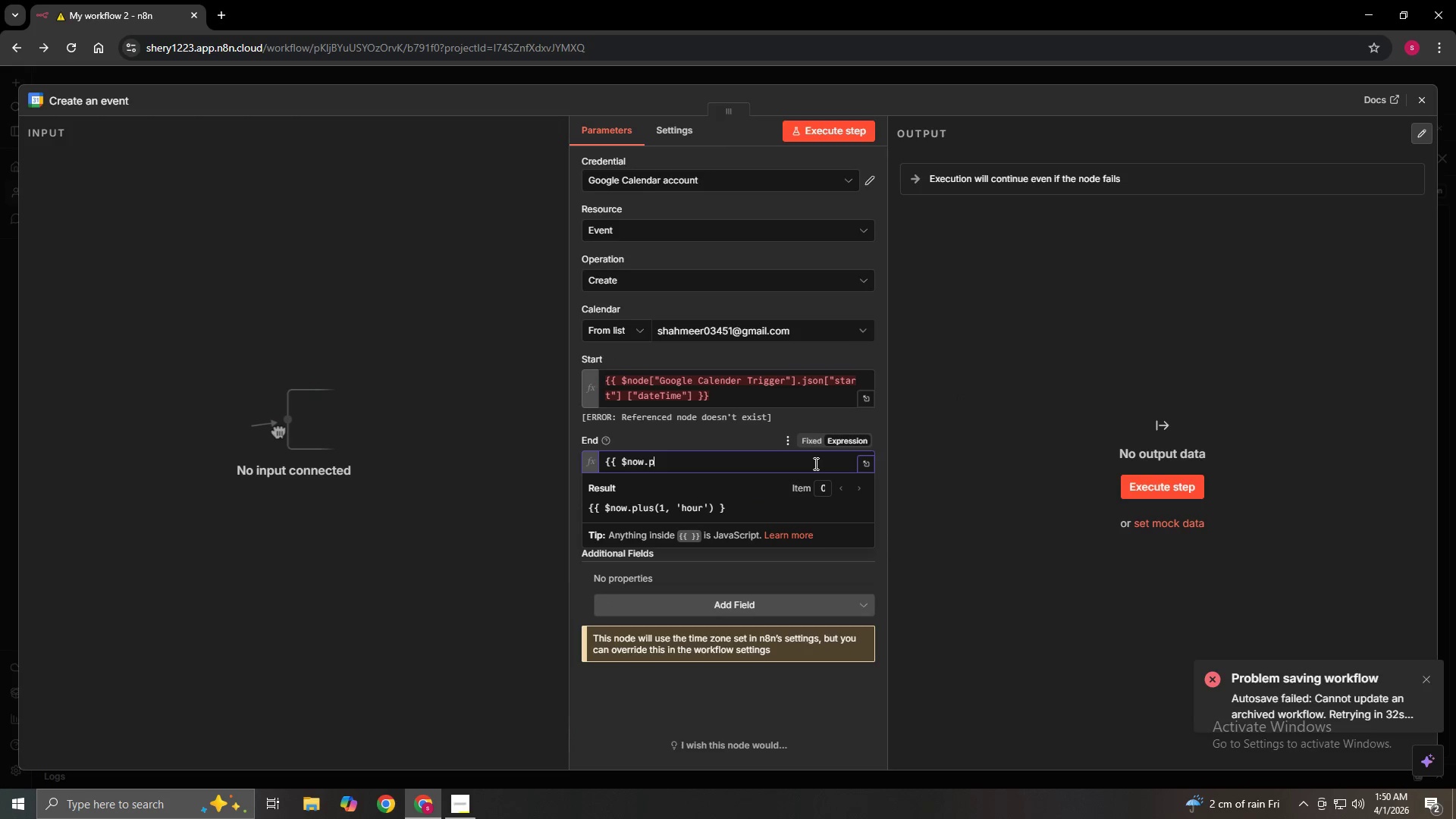 
key(Backspace)
 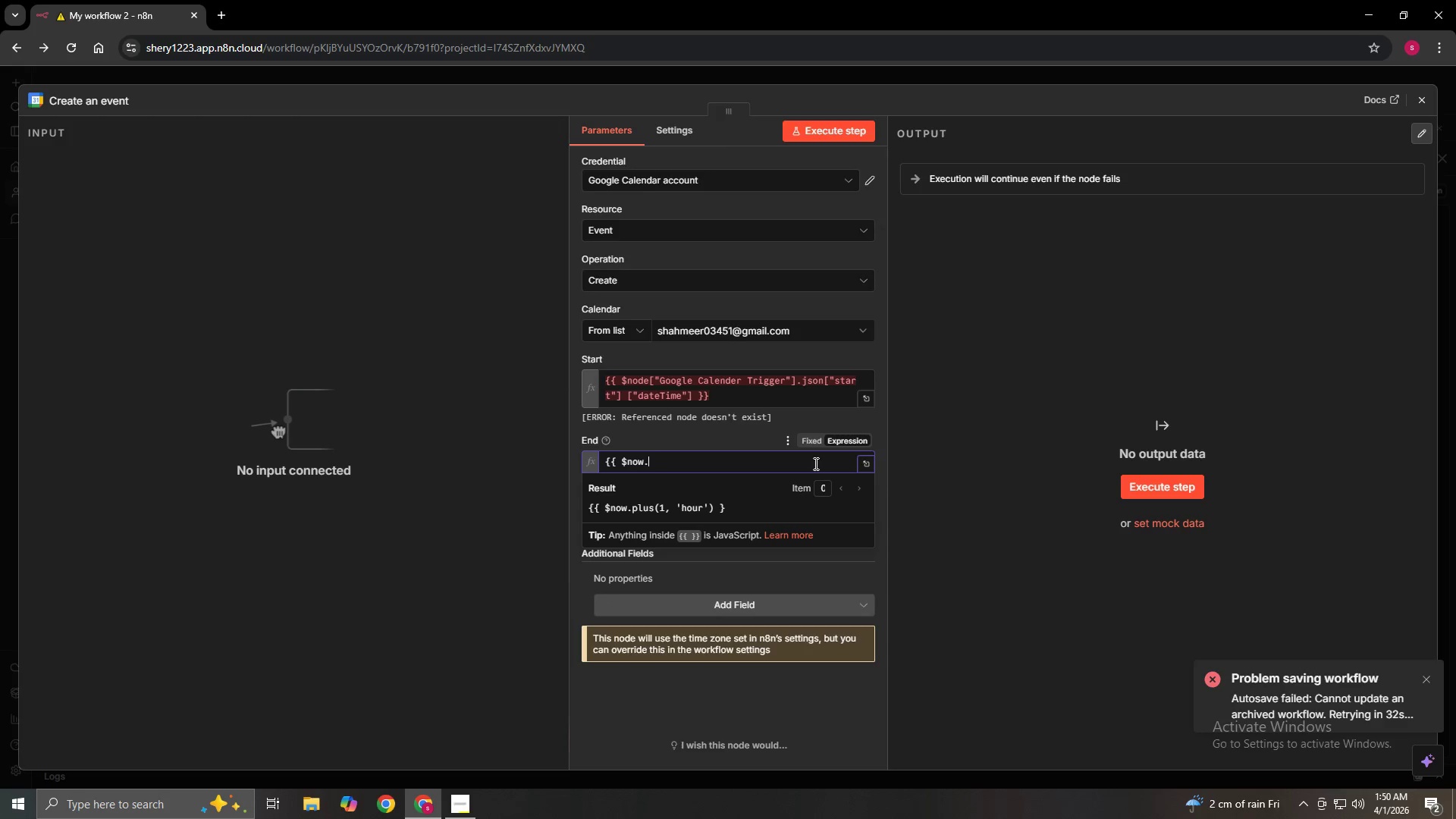 
key(Backspace)
 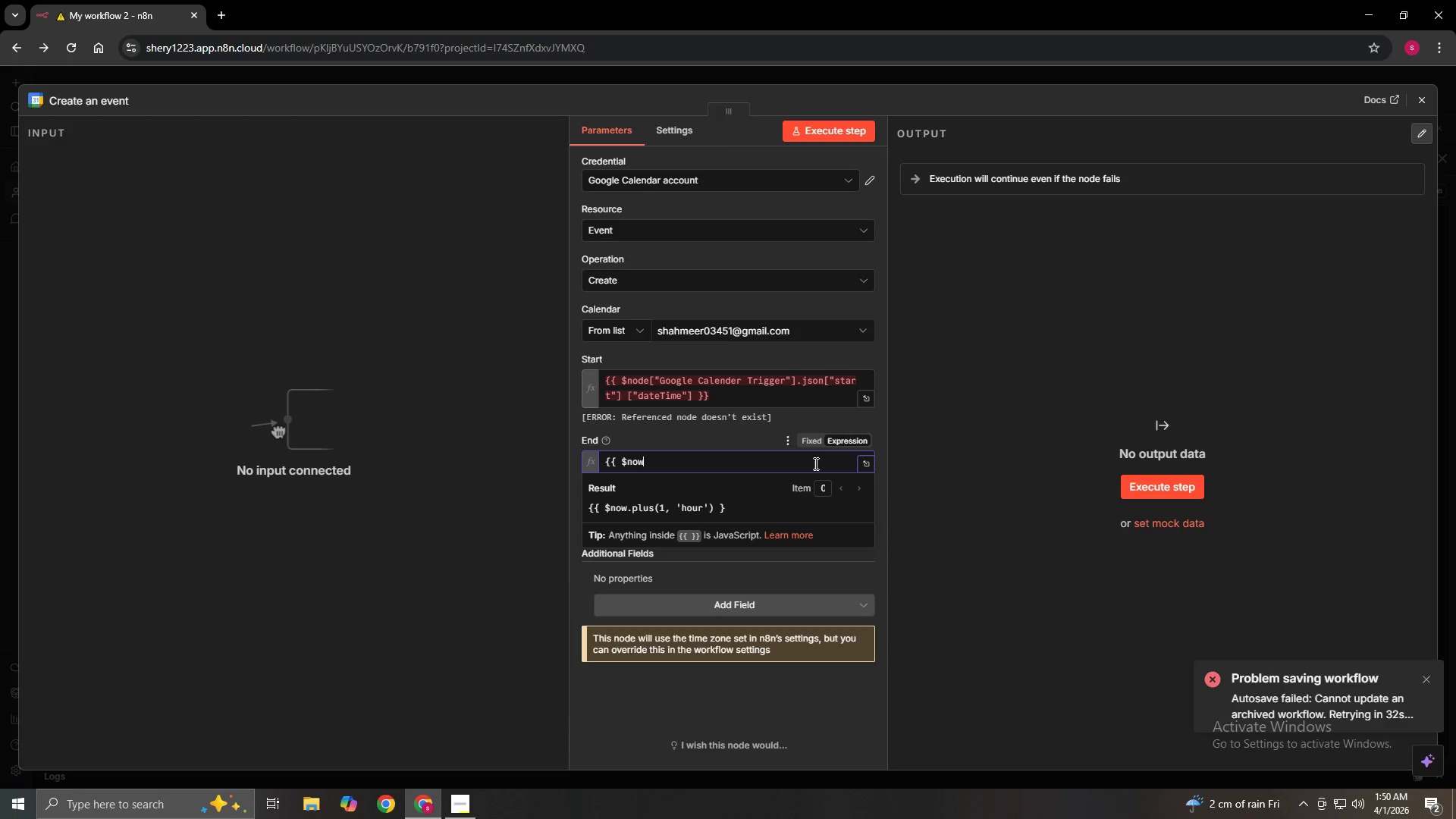 
key(Backspace)
 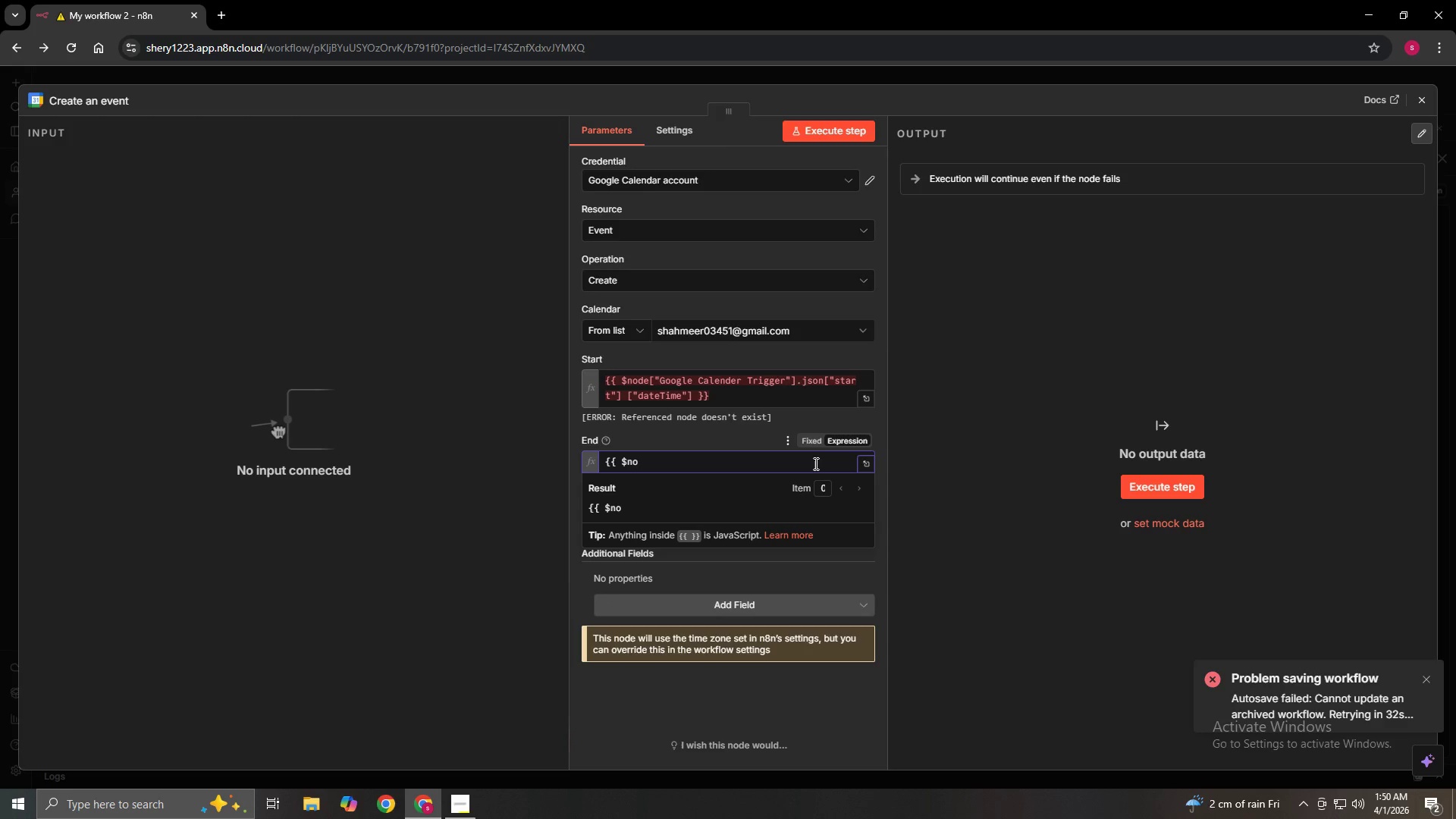 
key(Backspace)
key(Backspace)
type(node )
 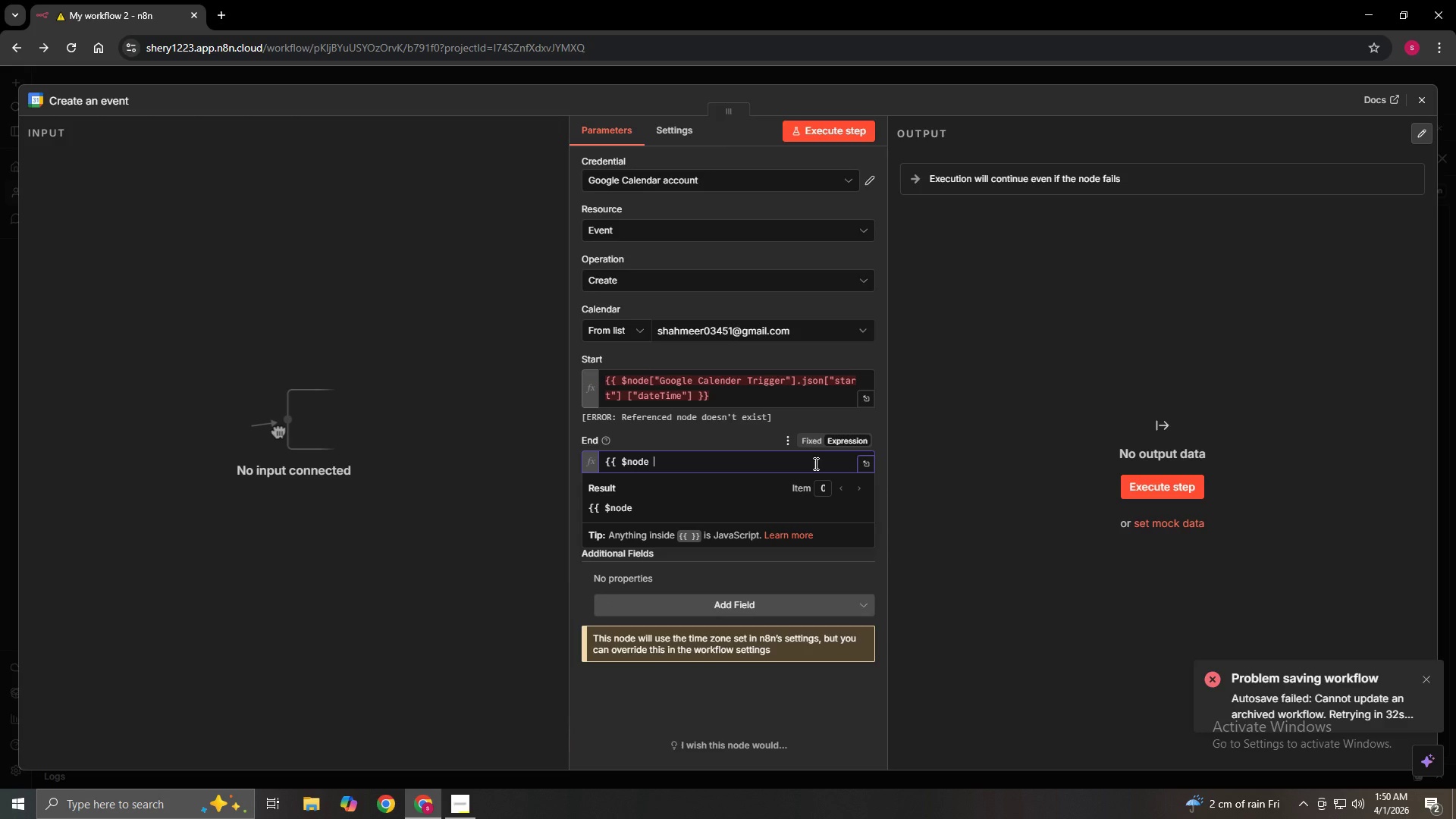 
key(Backspace)
 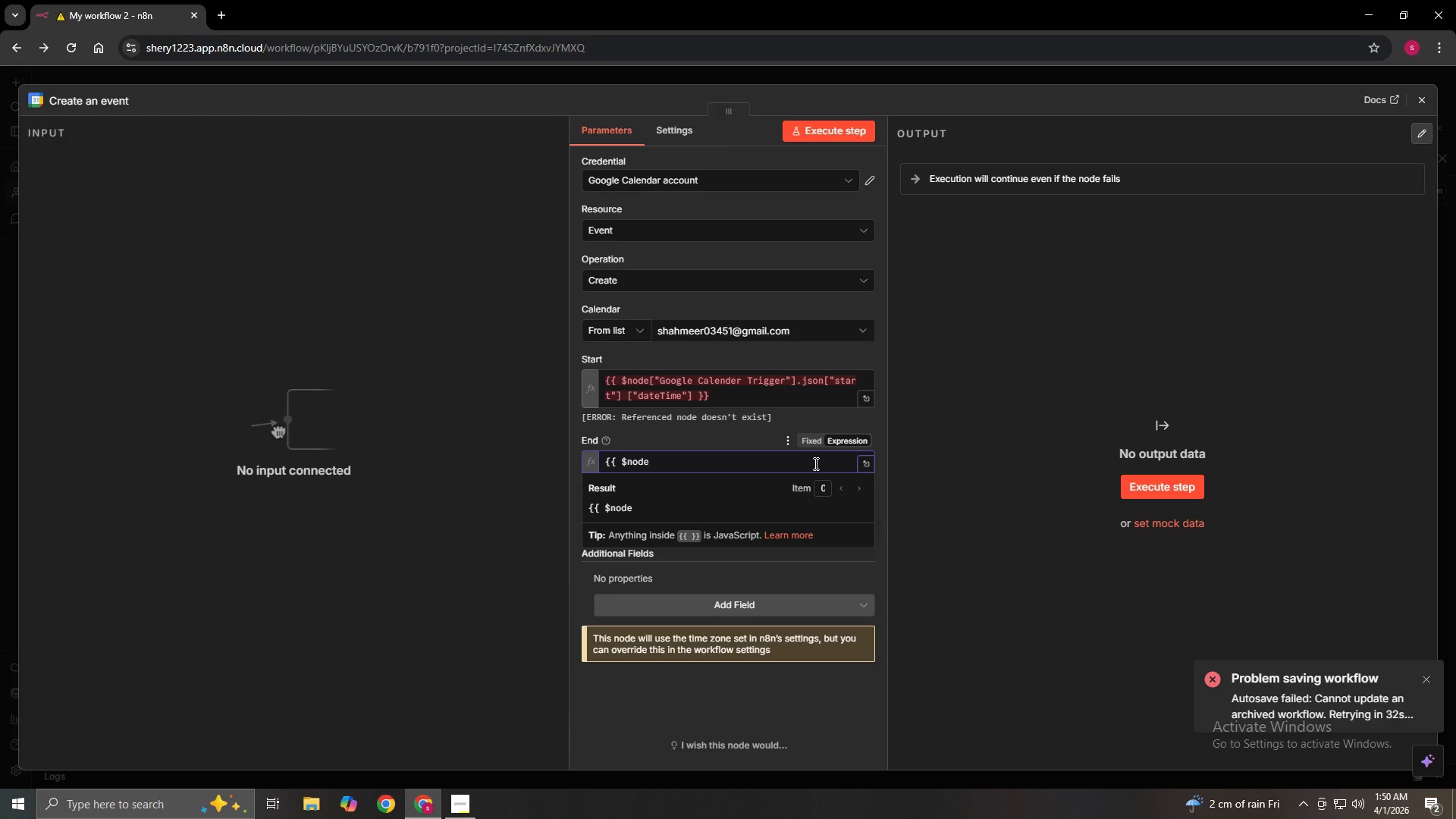 
hold_key(key=ShiftLeft, duration=0.47)
 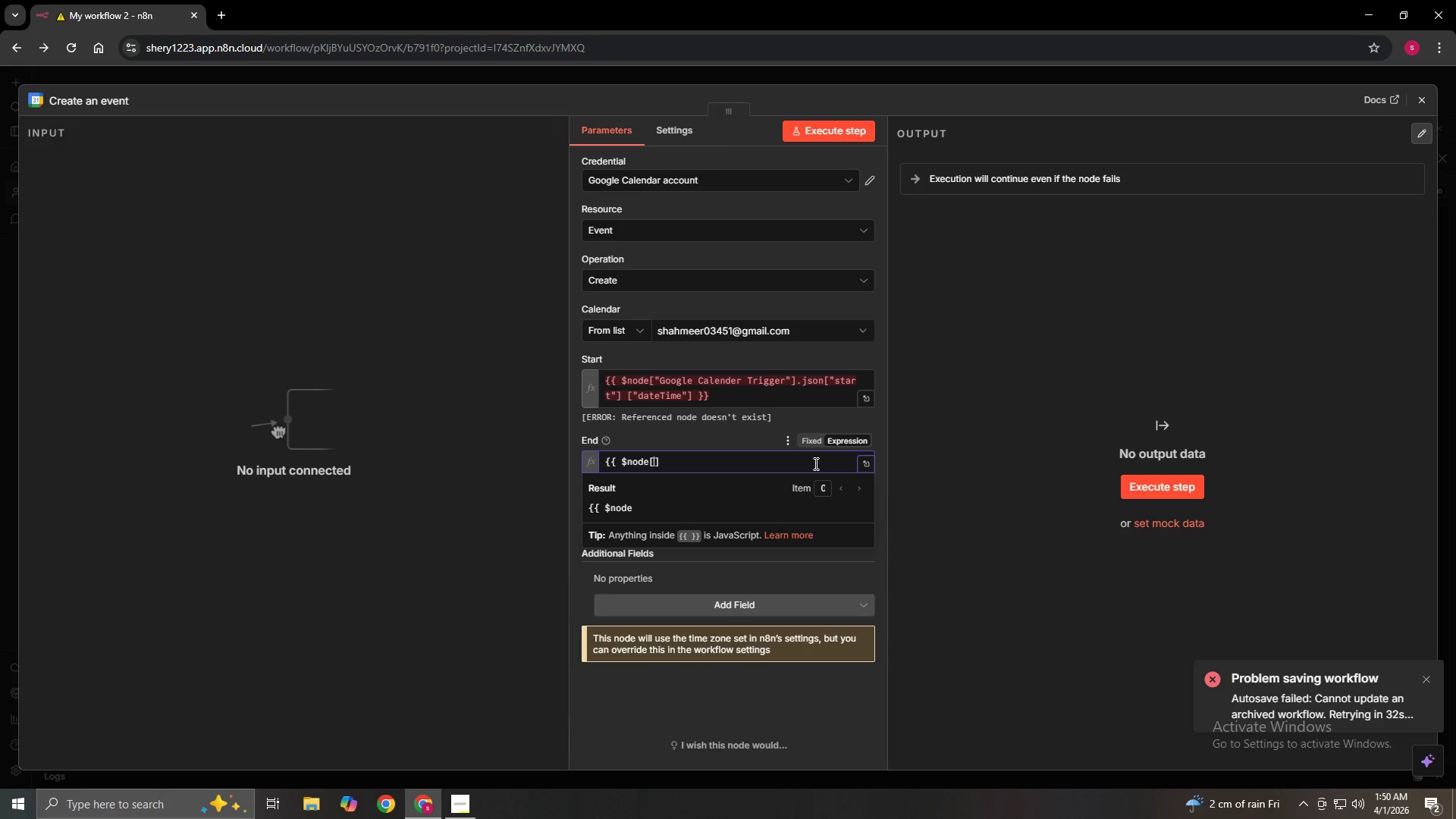 
key(BracketLeft)
 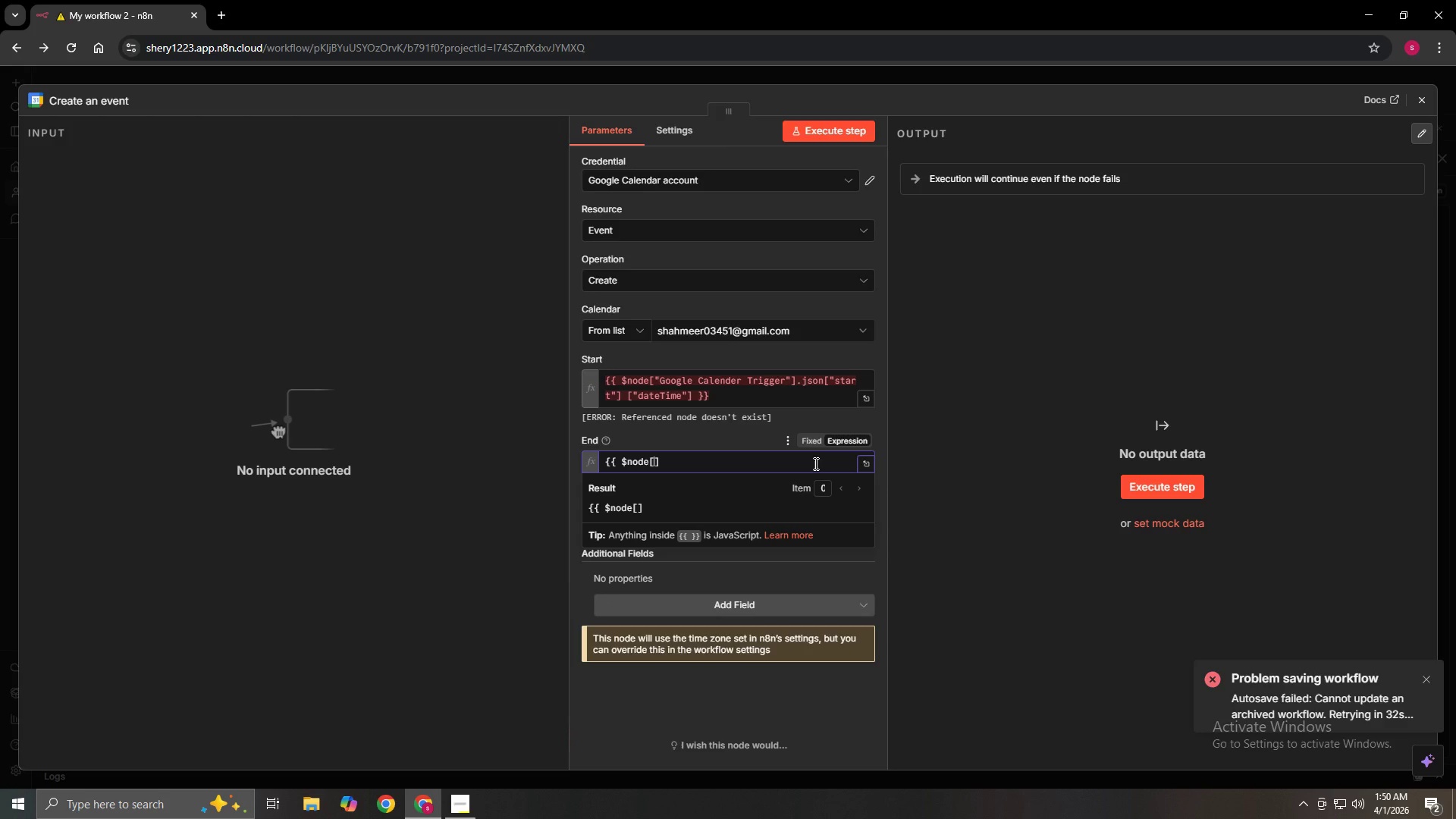 
type("Edit Fields)
 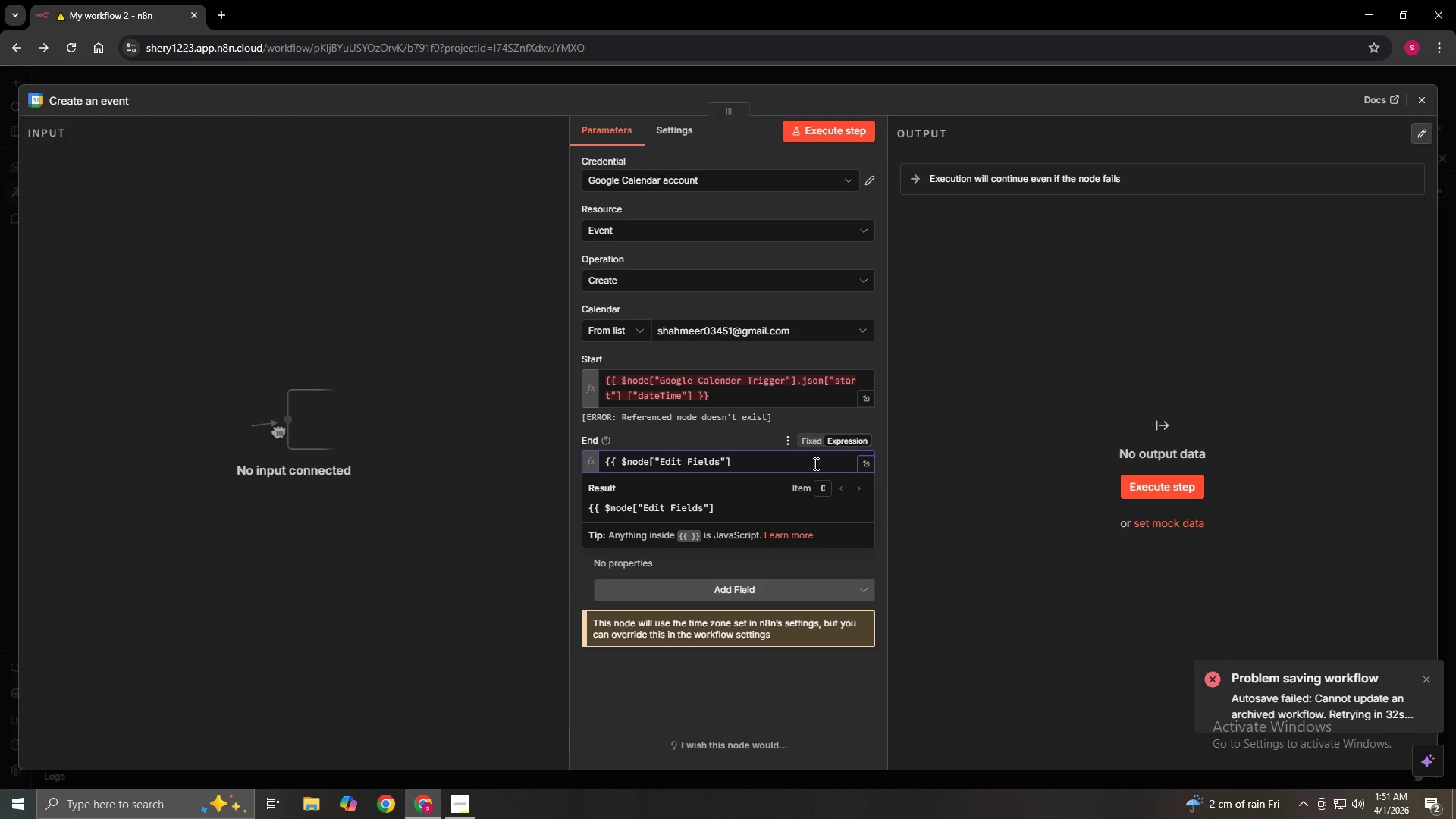 
key(ArrowRight)
 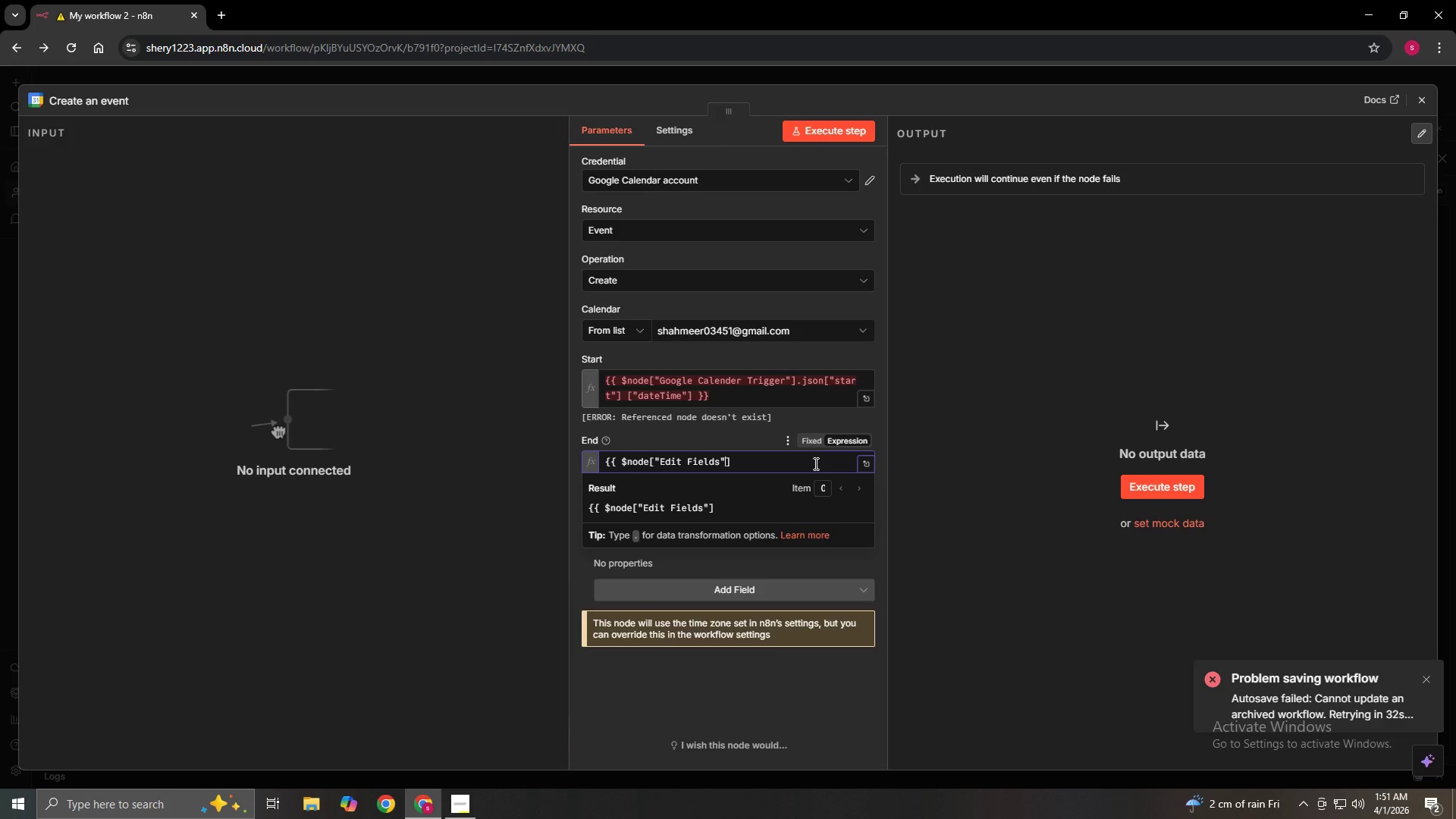 
key(ArrowRight)
 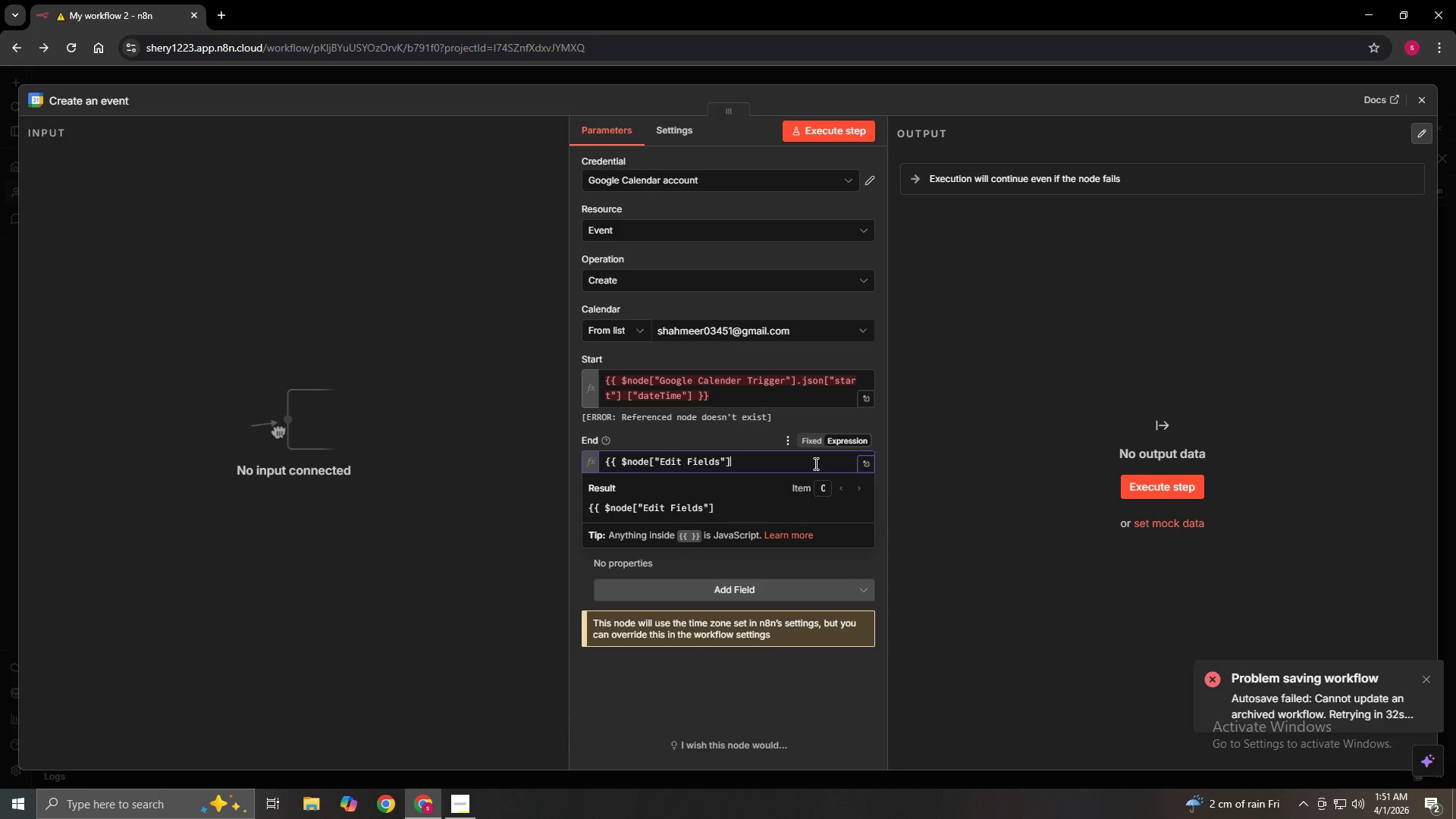 
type(.json["new_title"d)
key(Backspace)
 